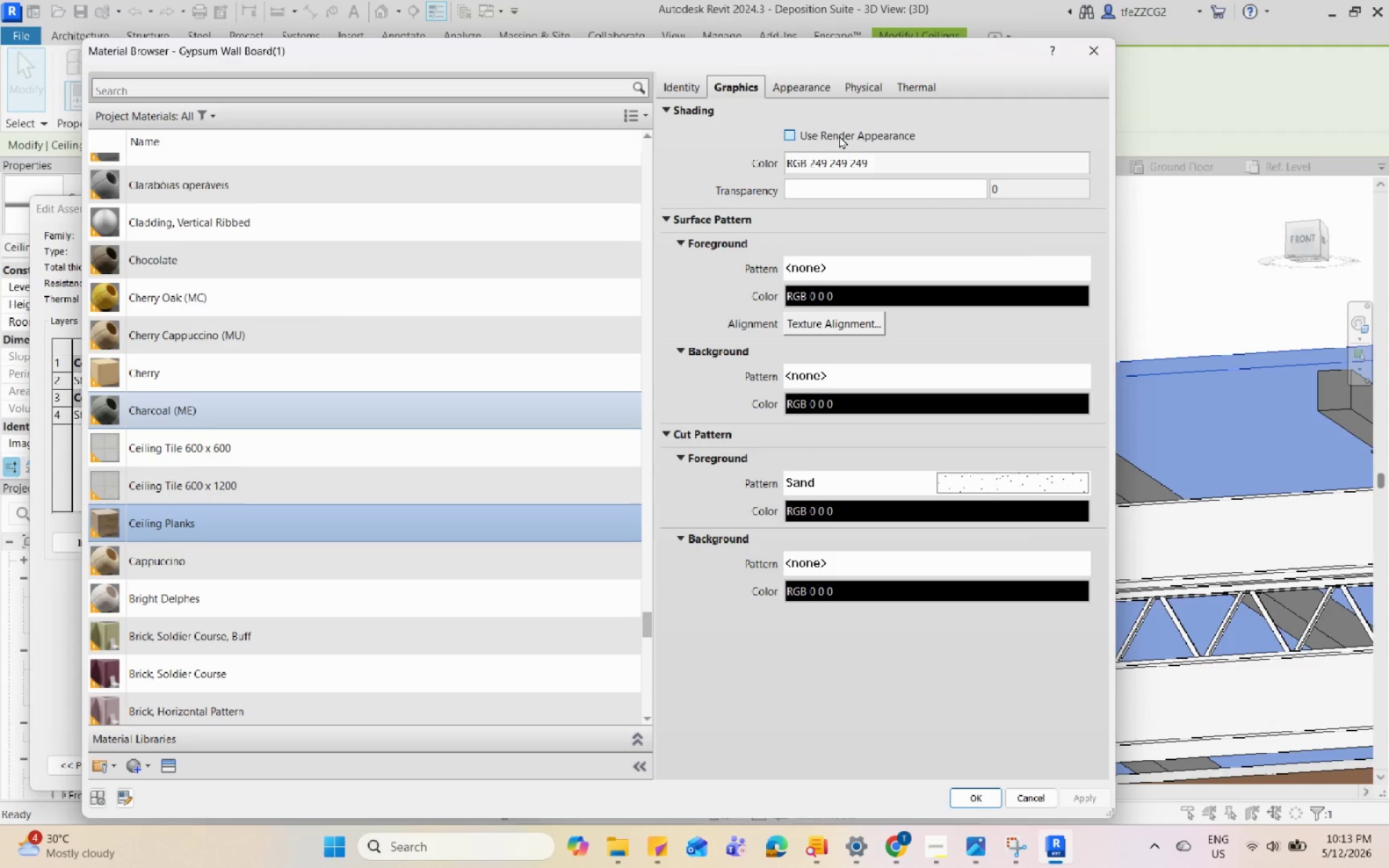 
left_click([837, 135])
 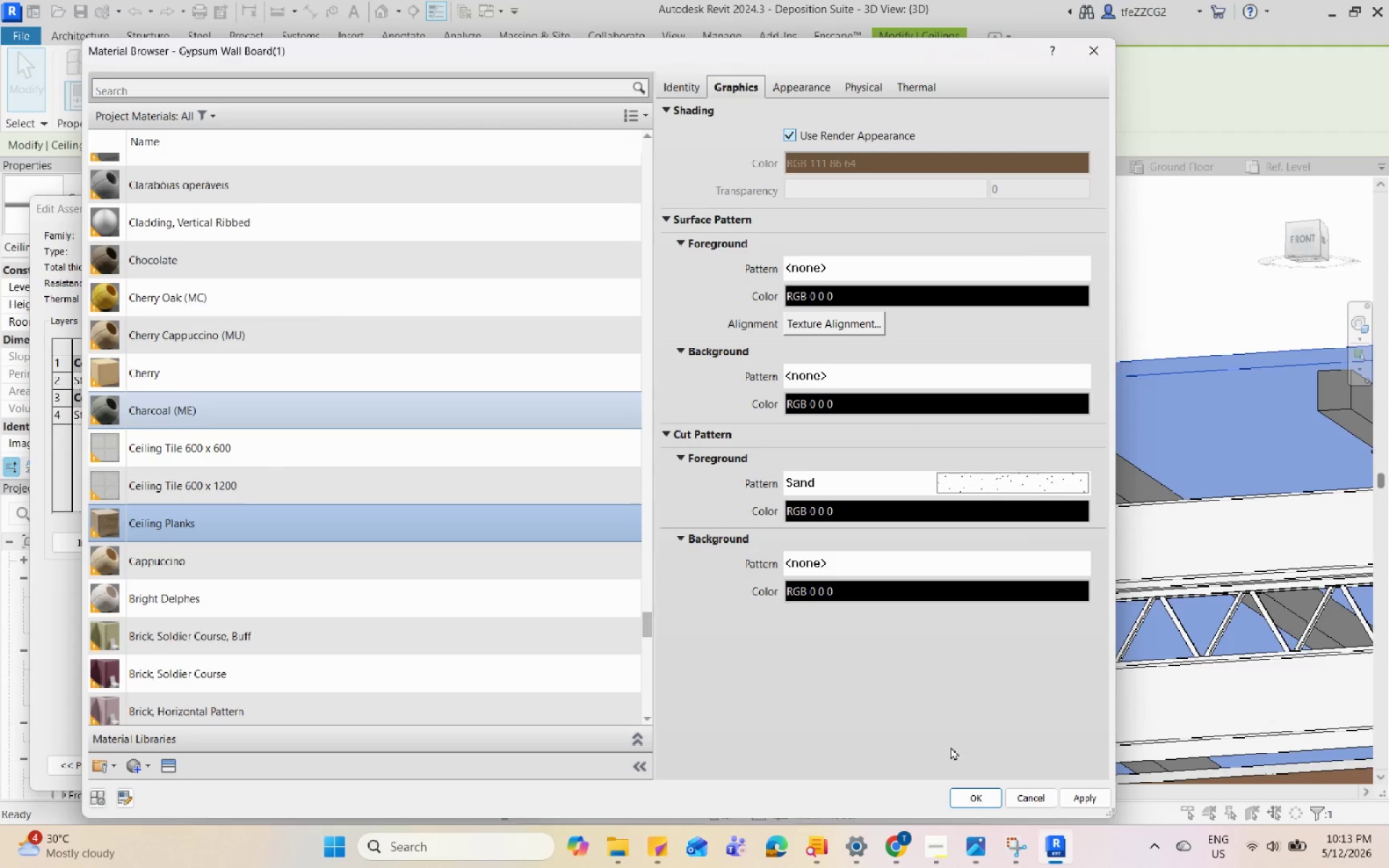 
left_click([1092, 795])
 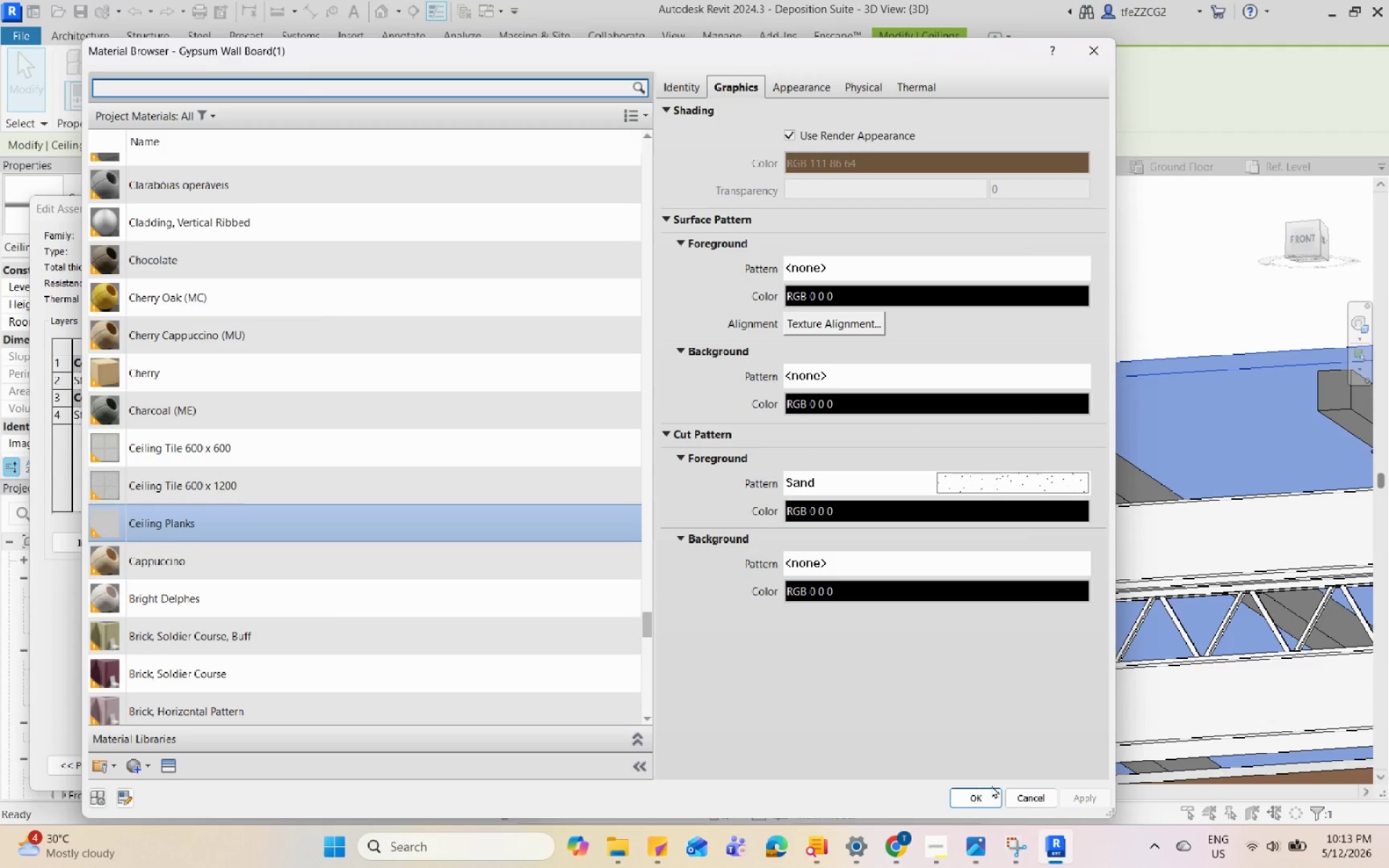 
left_click([987, 788])
 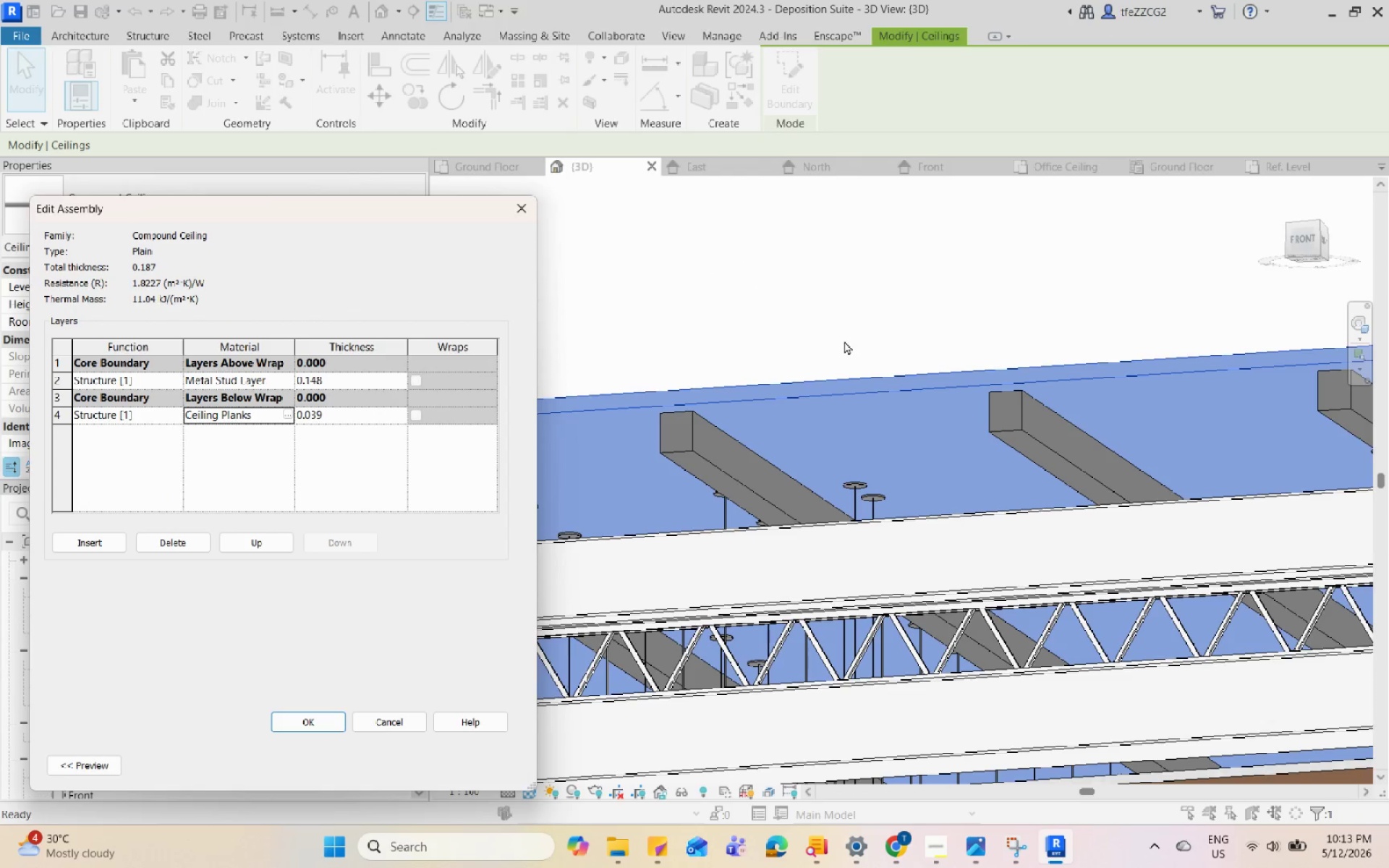 
scroll: coordinate [844, 341], scroll_direction: down, amount: 2.0
 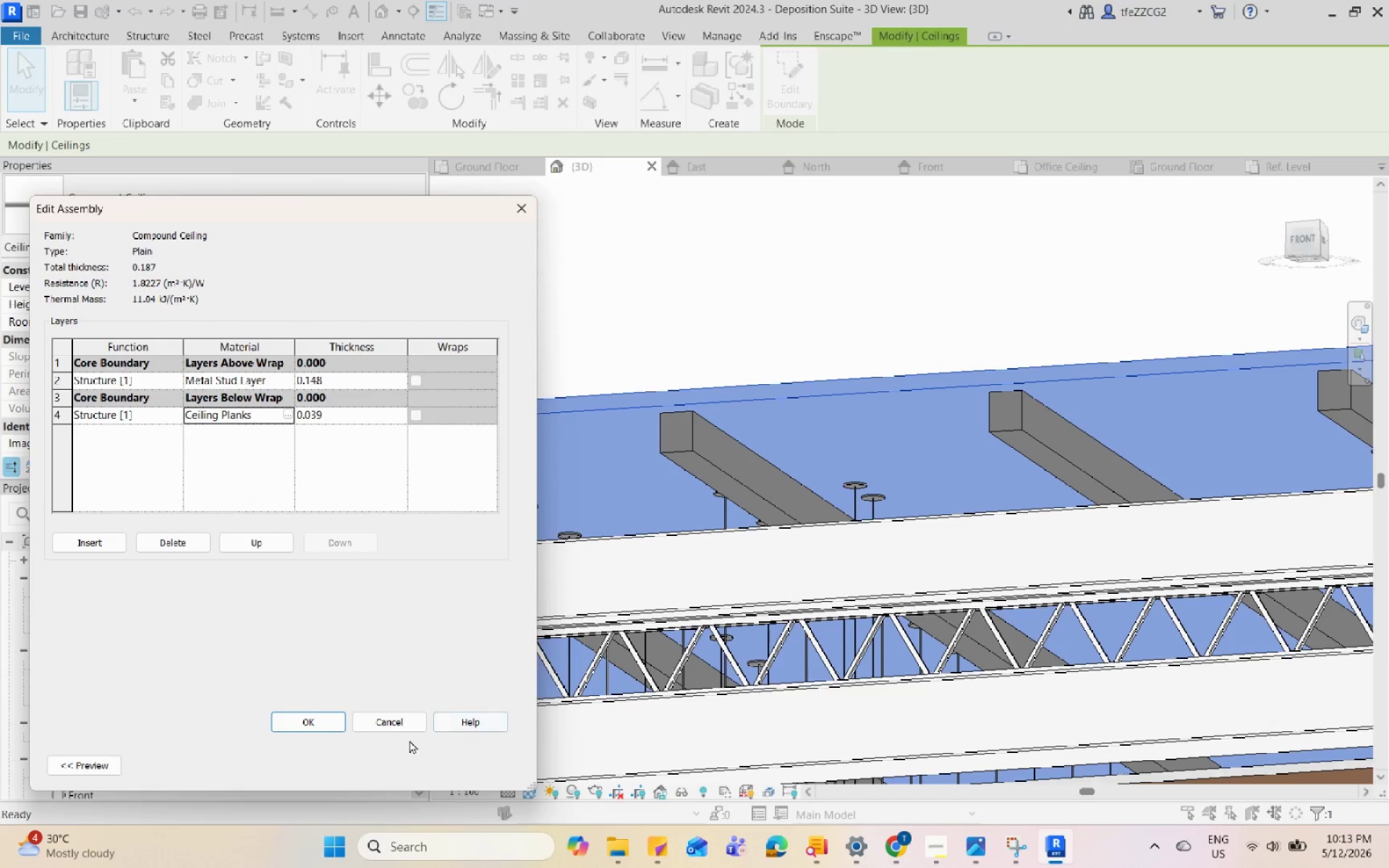 
left_click([334, 718])
 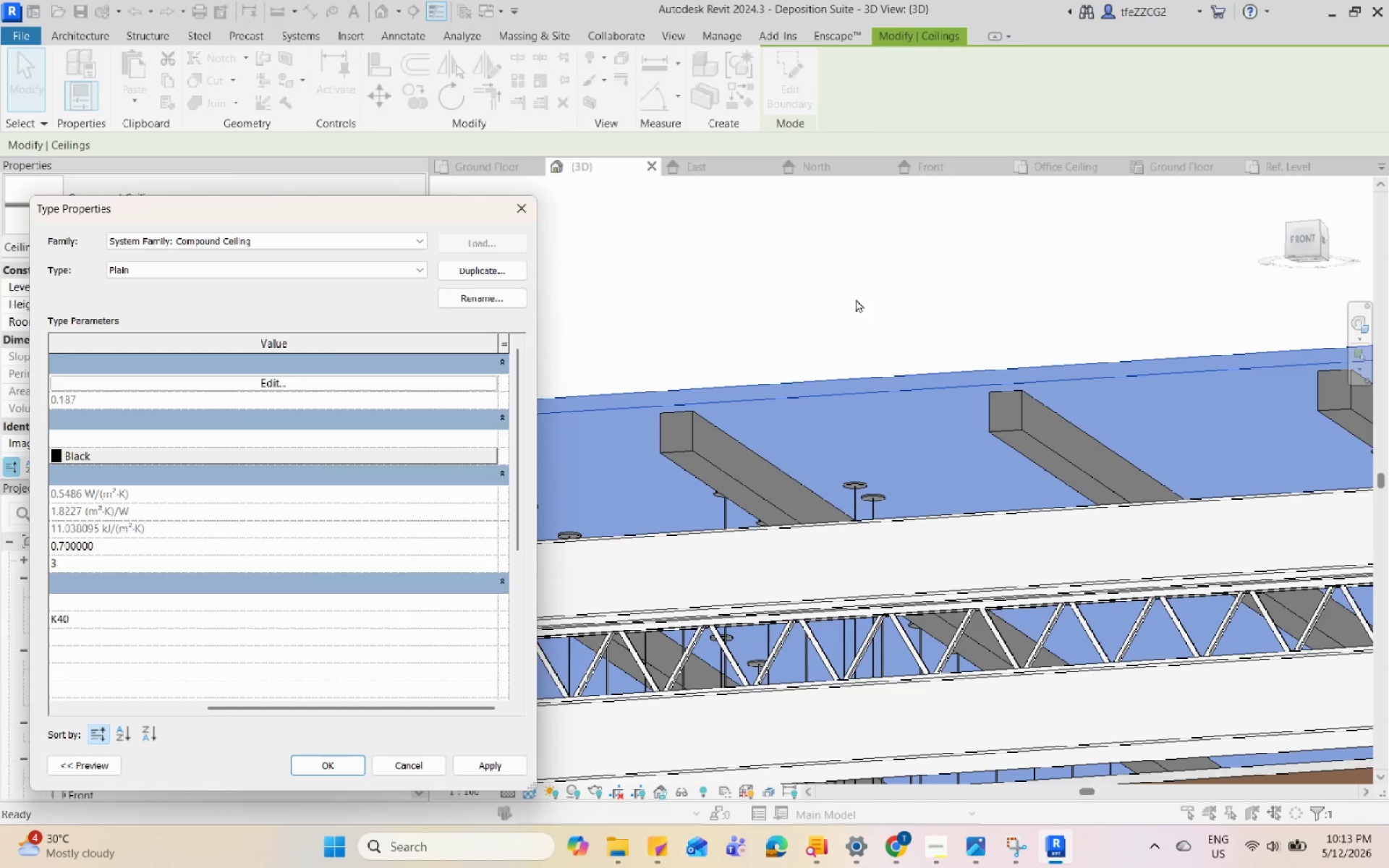 
left_click([856, 299])
 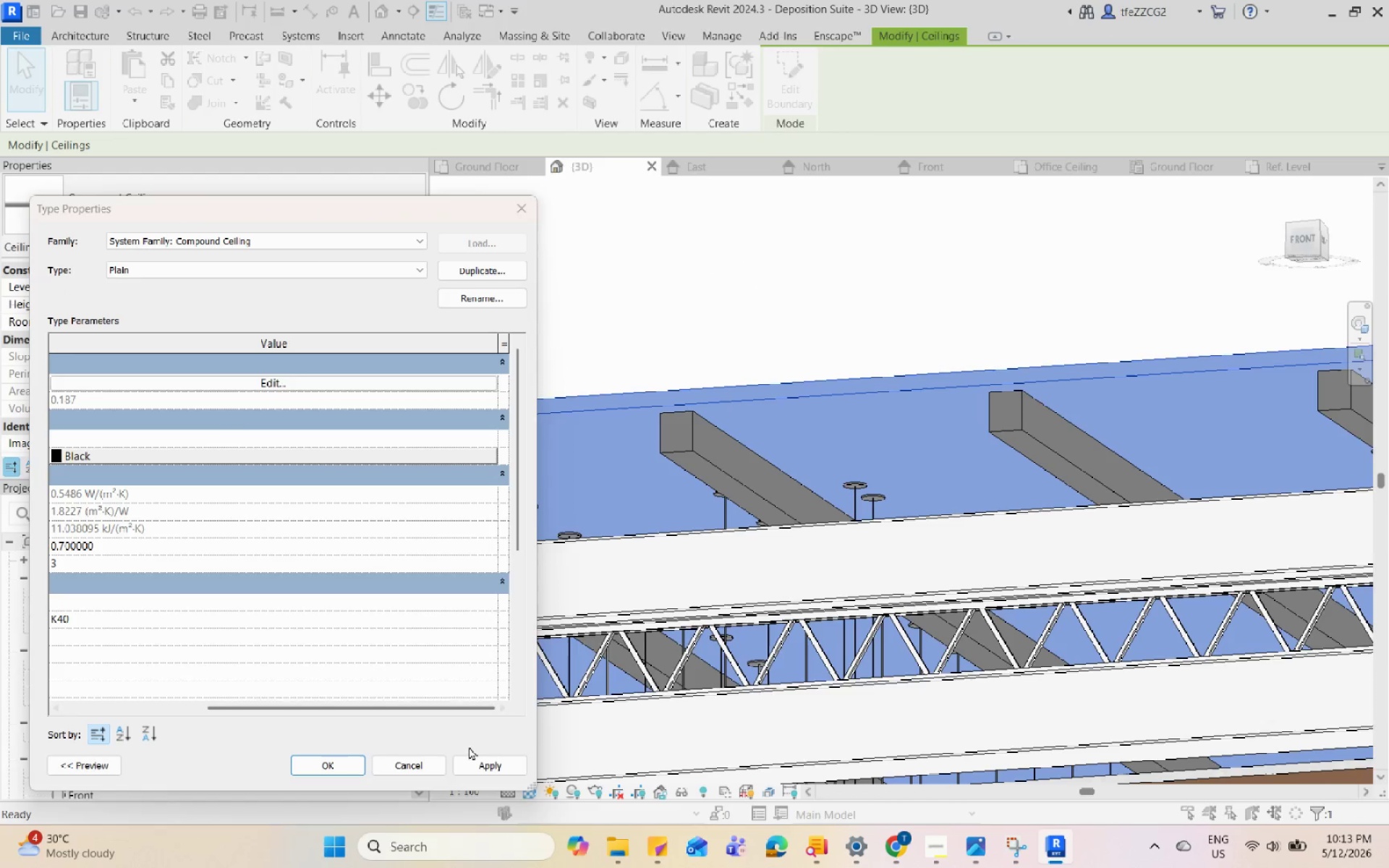 
left_click([473, 758])
 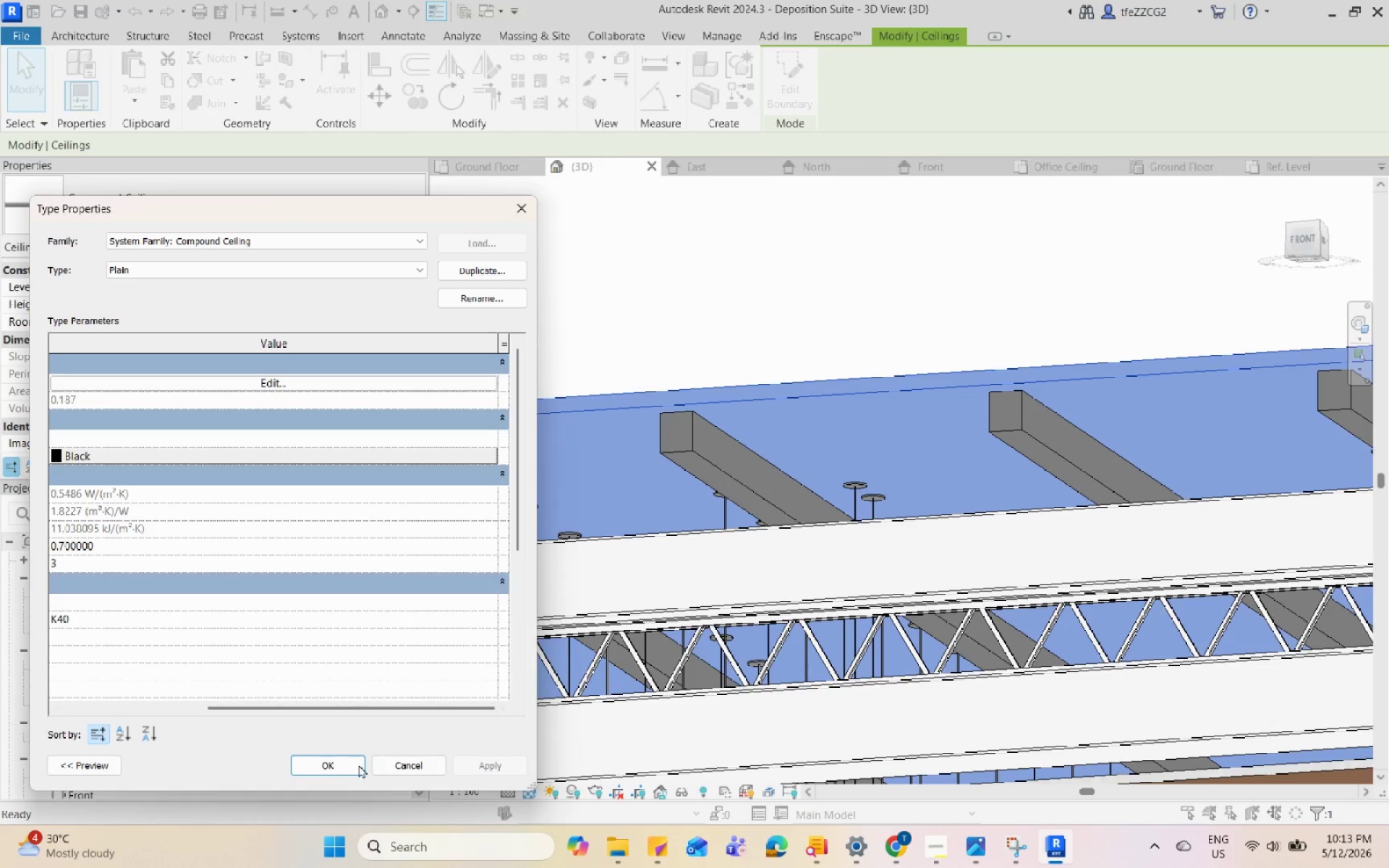 
left_click([332, 769])
 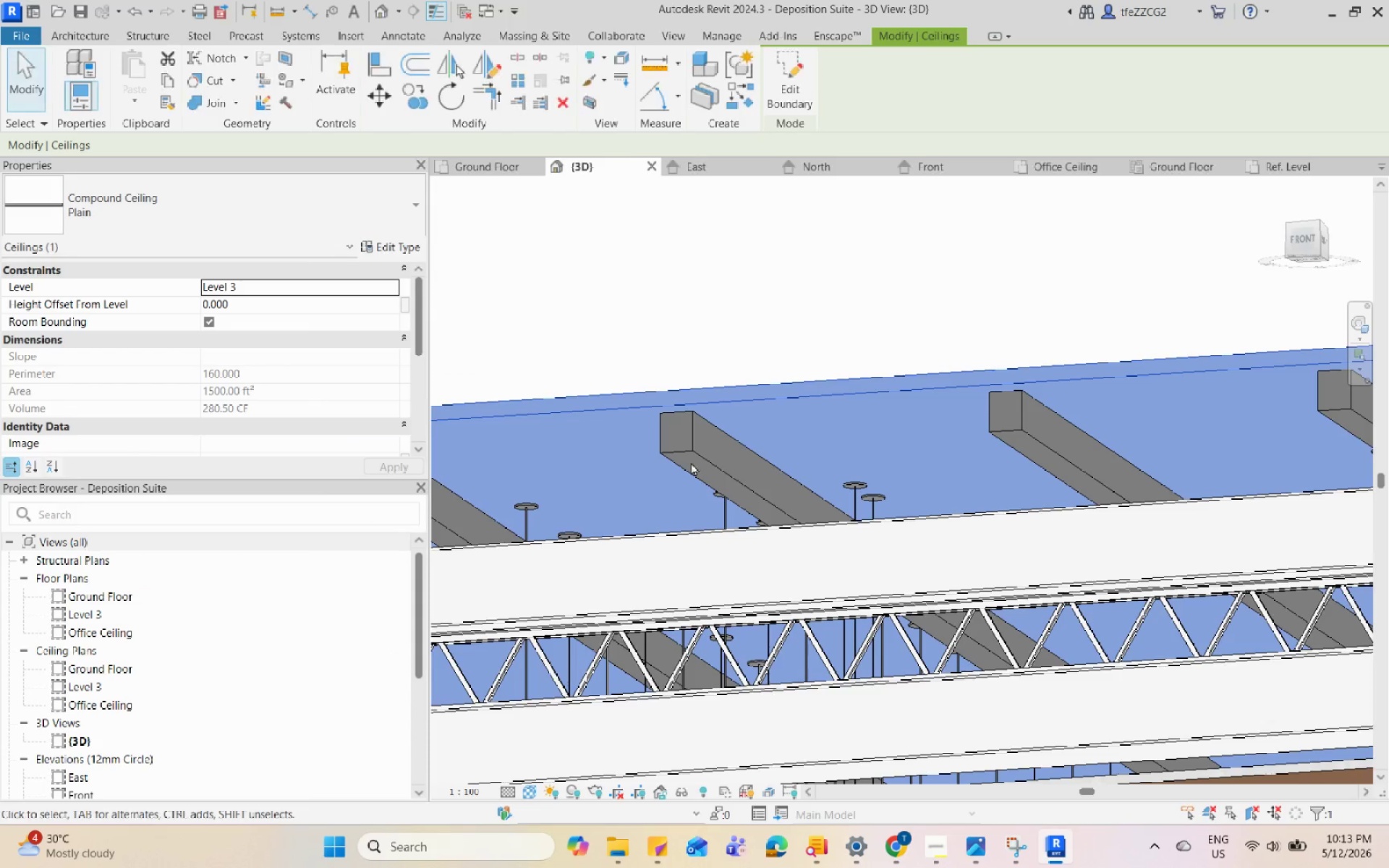 
left_click([815, 346])
 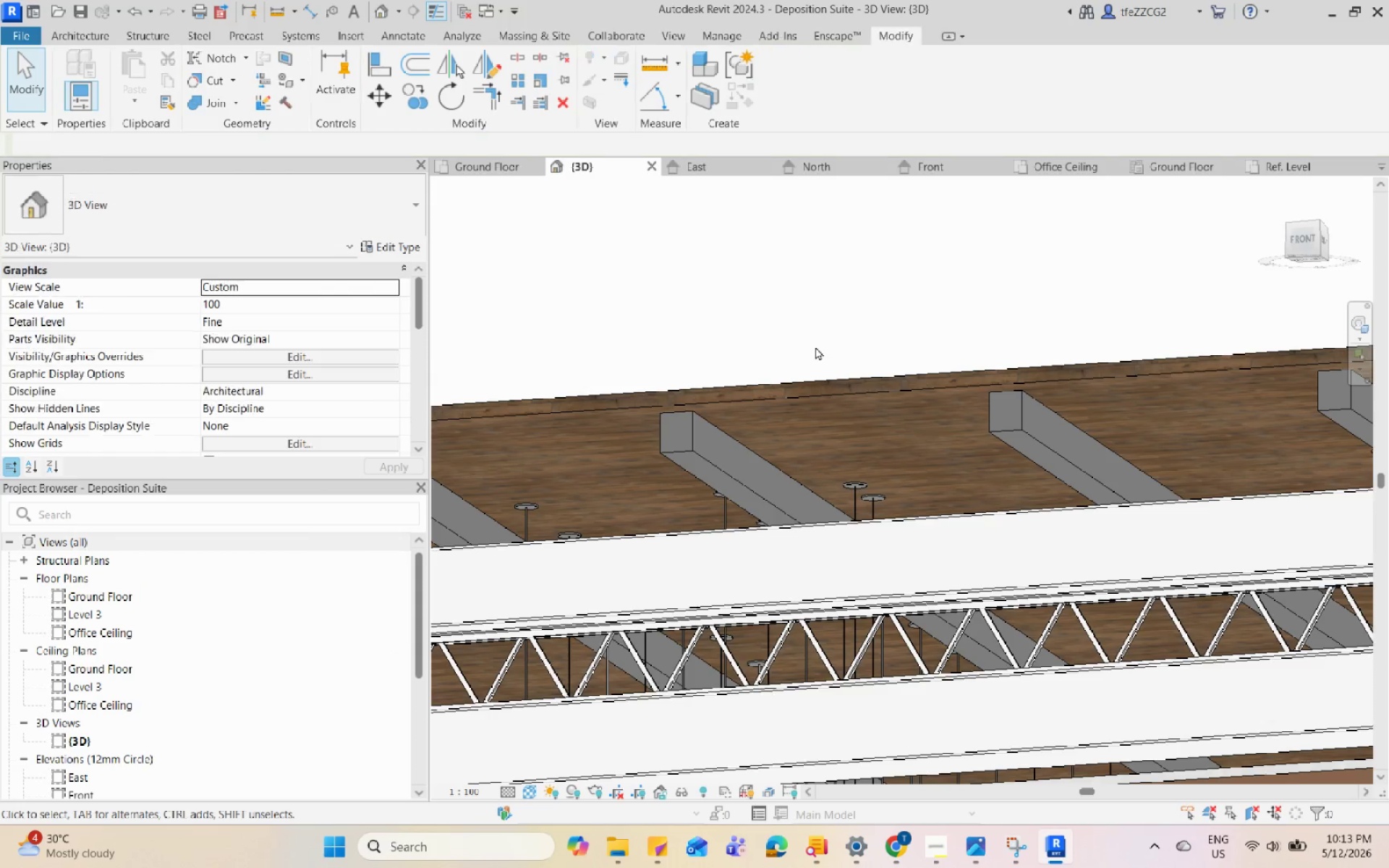 
hold_key(key=ShiftLeft, duration=1.3)
 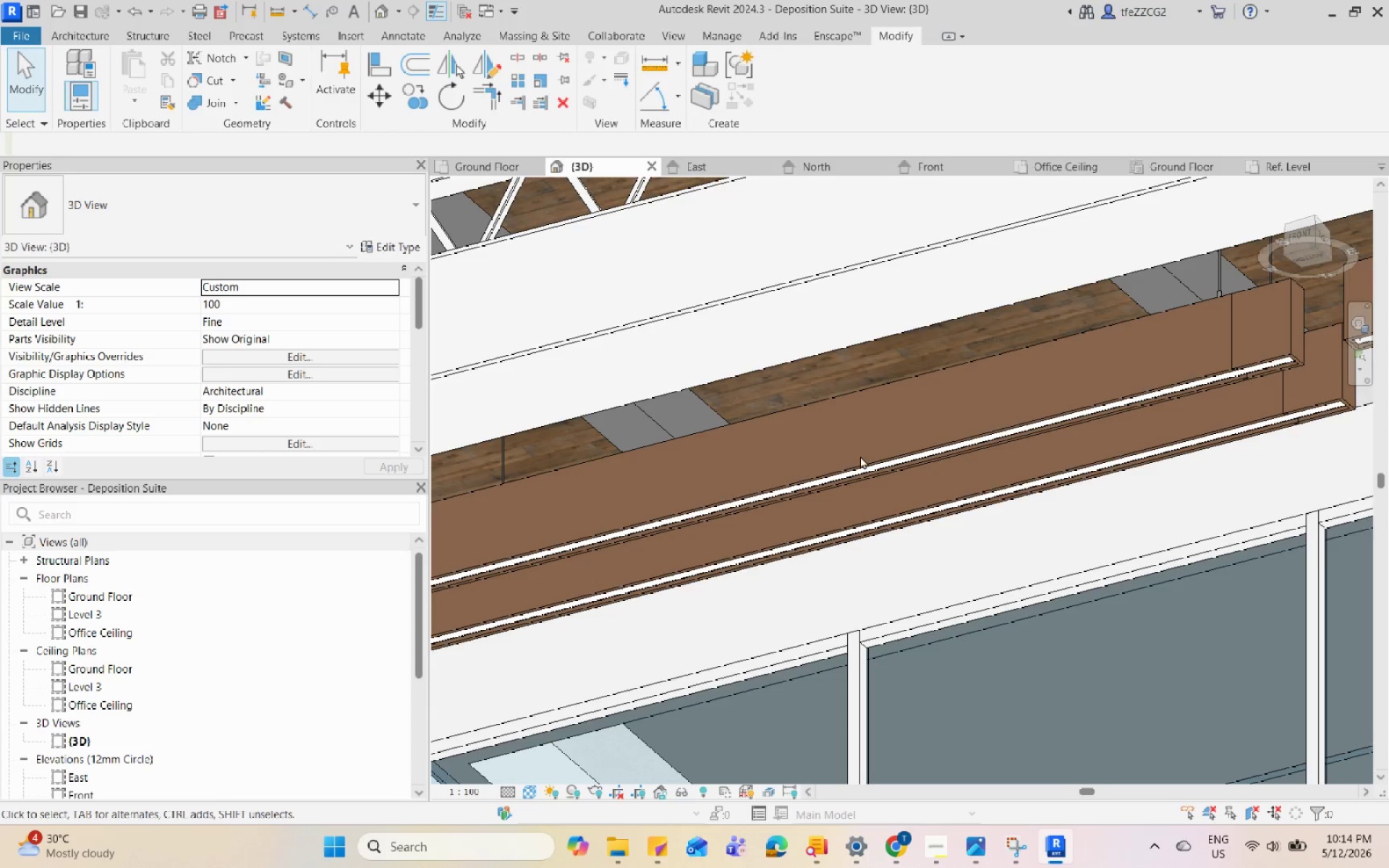 
scroll: coordinate [919, 319], scroll_direction: up, amount: 4.0
 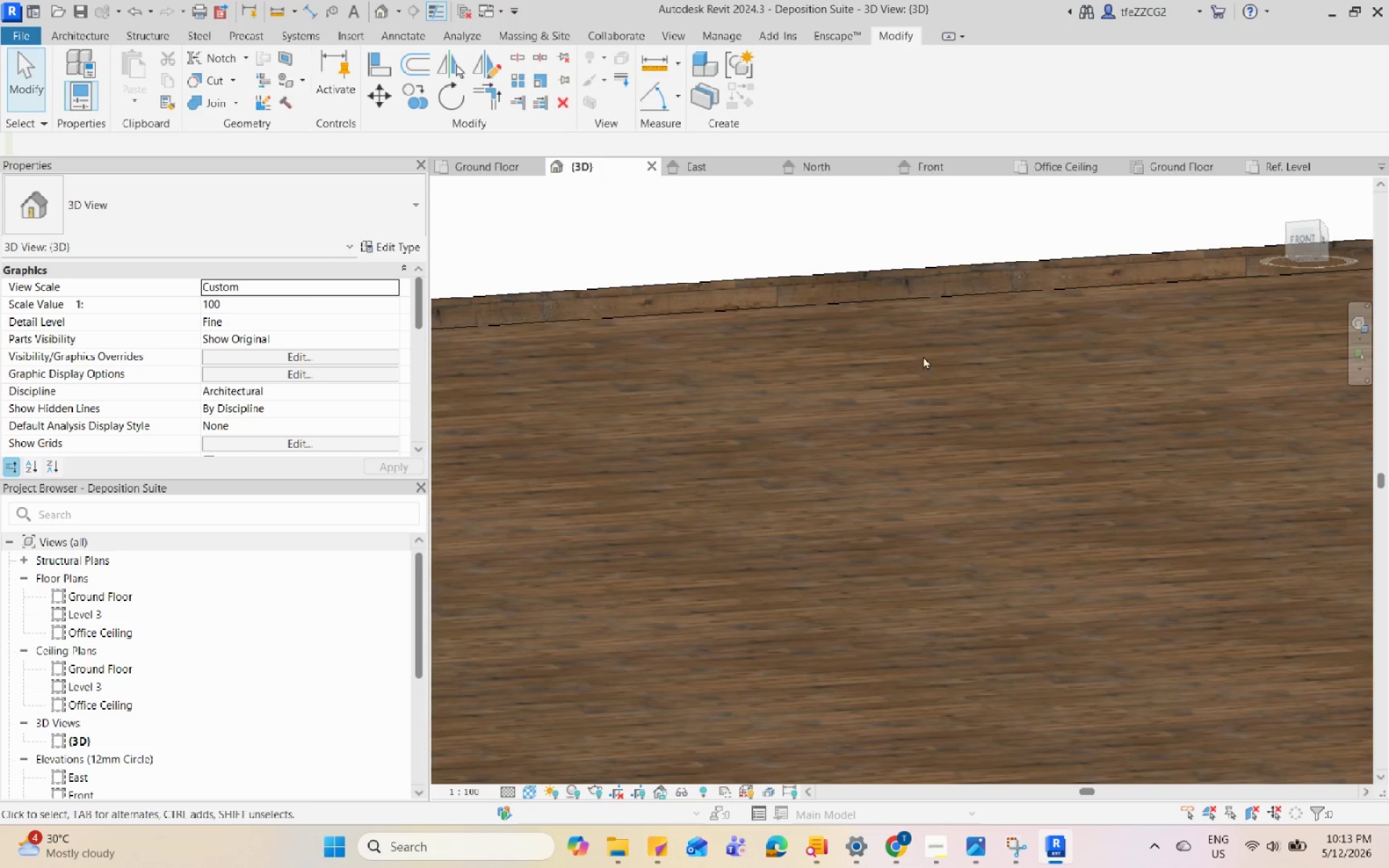 
scroll: coordinate [860, 456], scroll_direction: down, amount: 10.0
 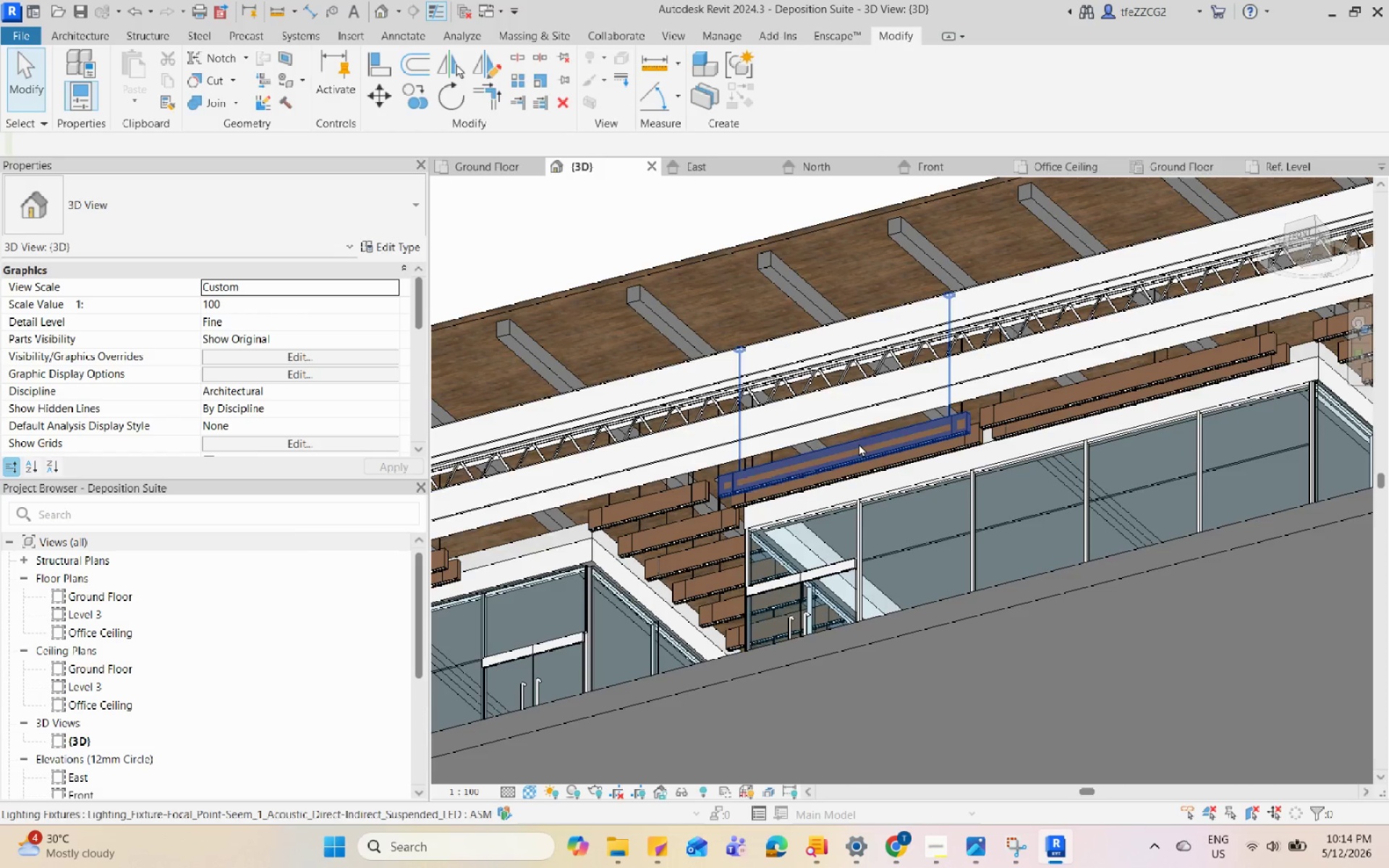 
scroll: coordinate [706, 265], scroll_direction: up, amount: 10.0
 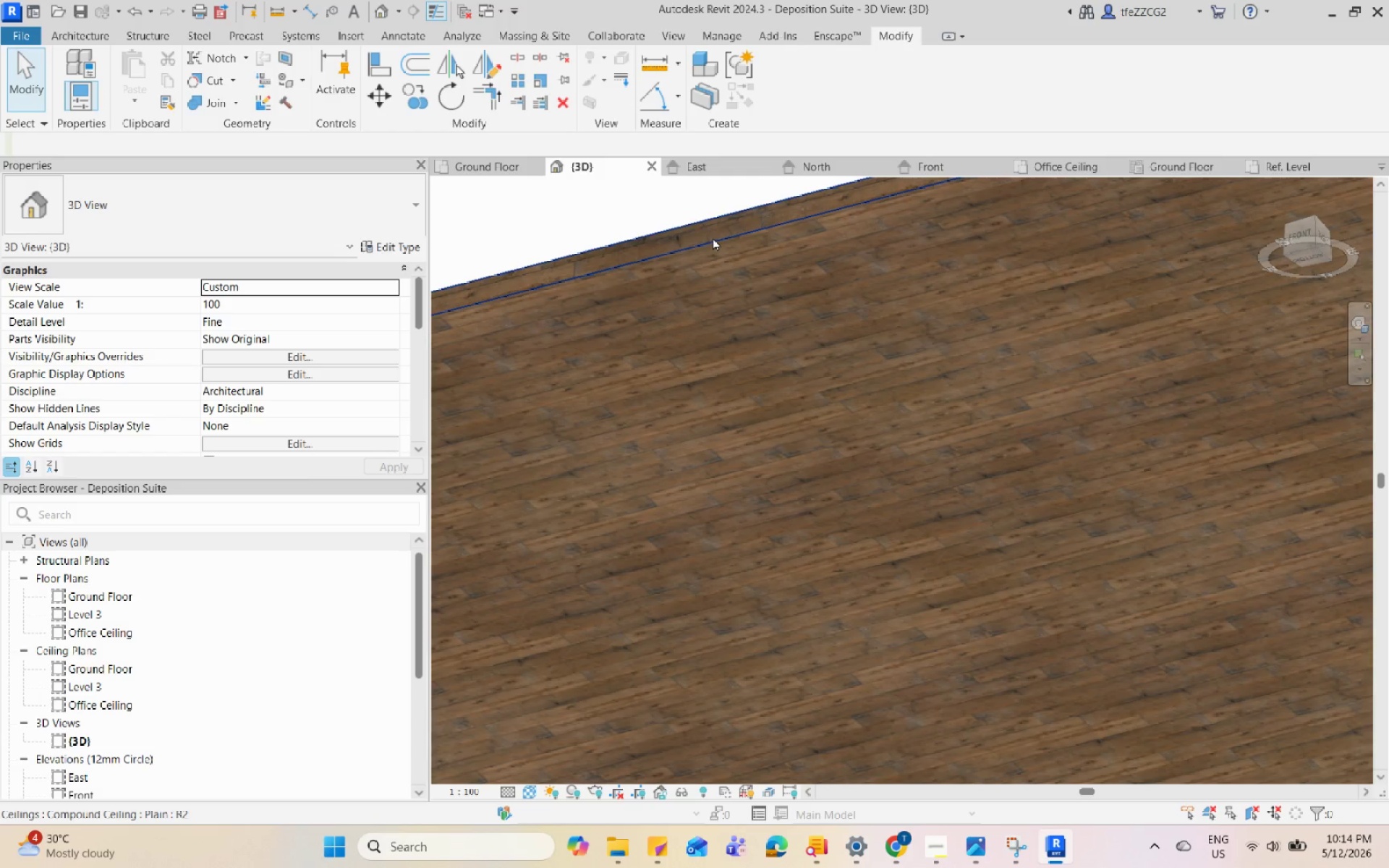 
left_click([713, 237])
 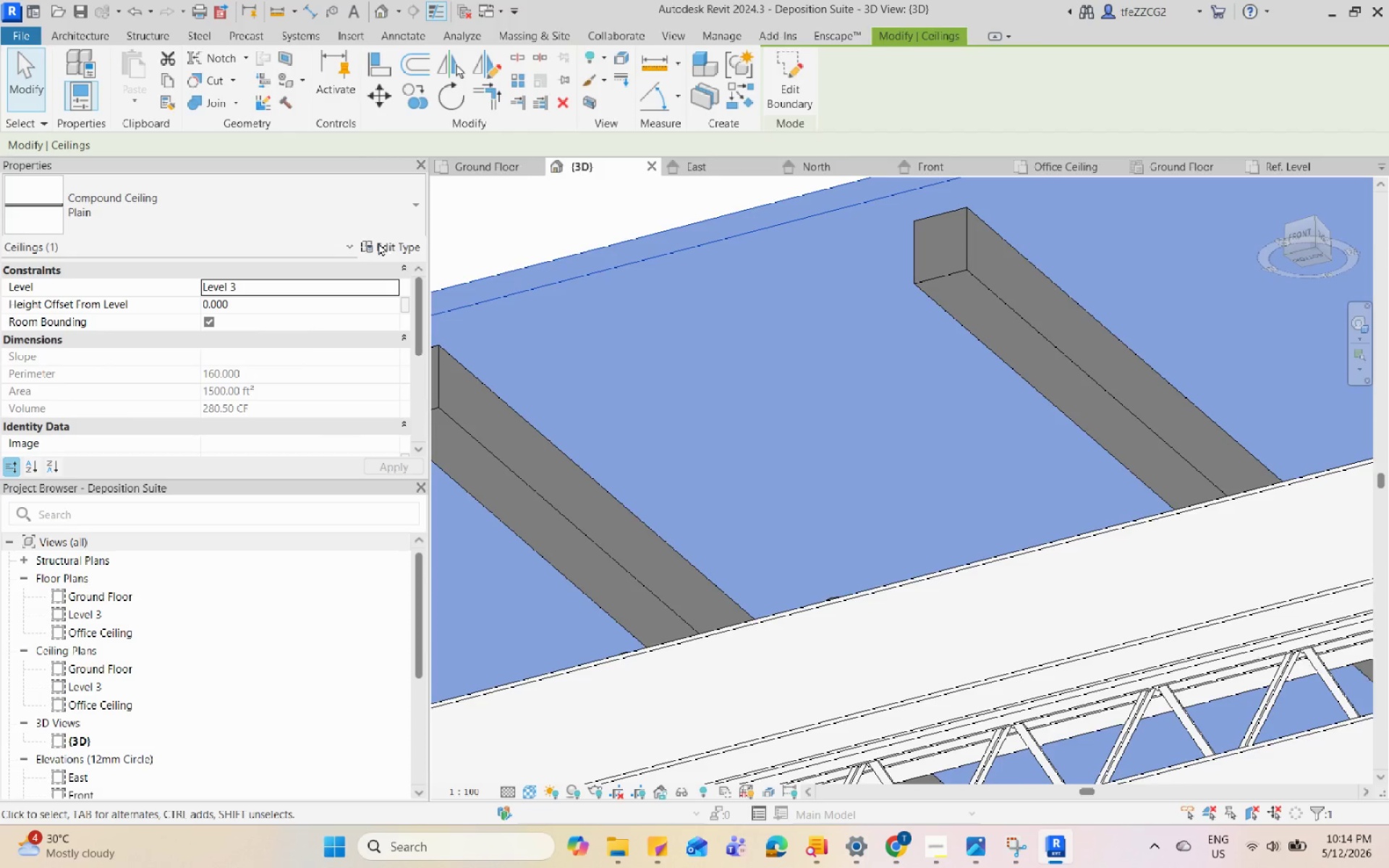 
left_click([383, 246])
 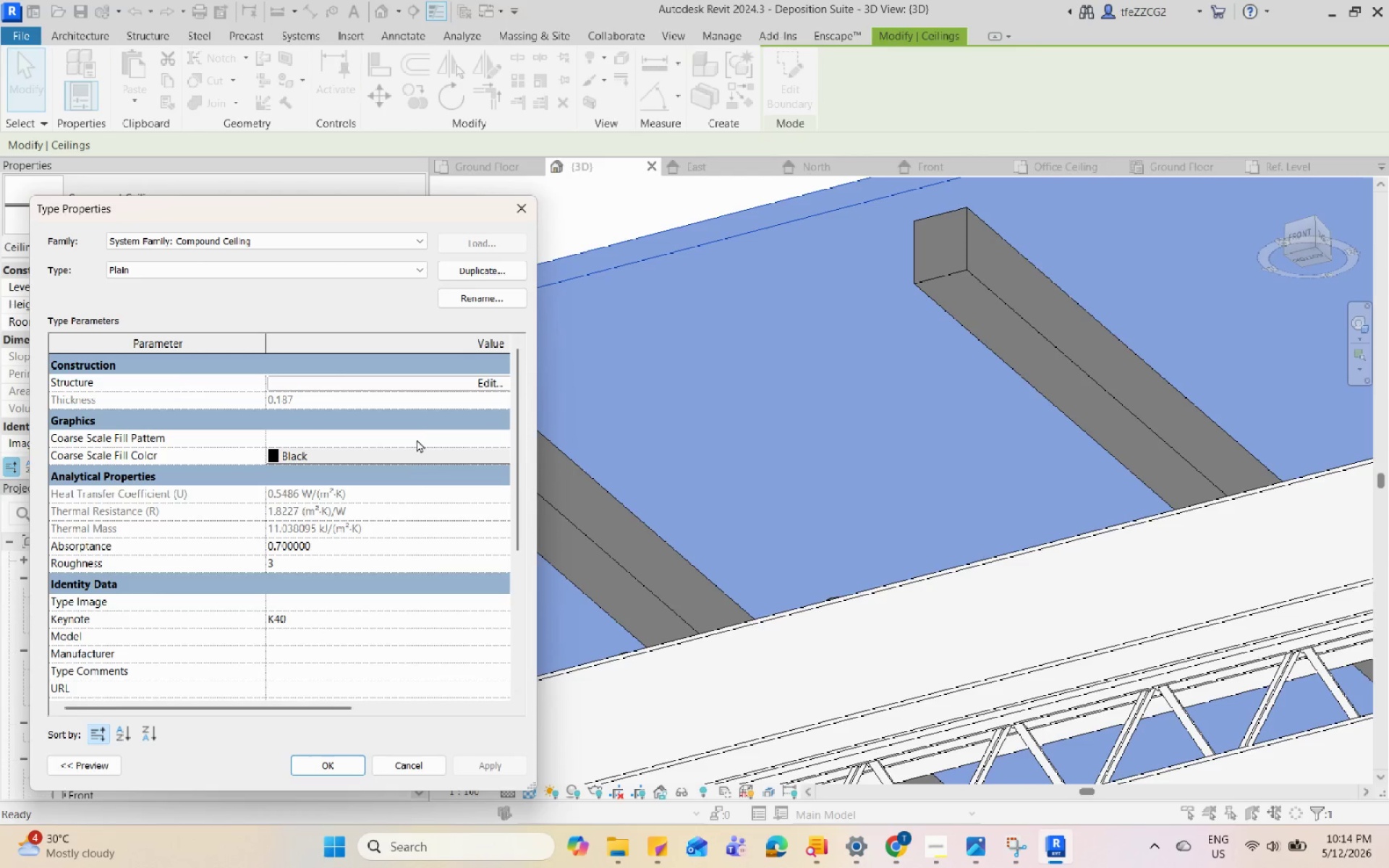 
left_click([443, 383])
 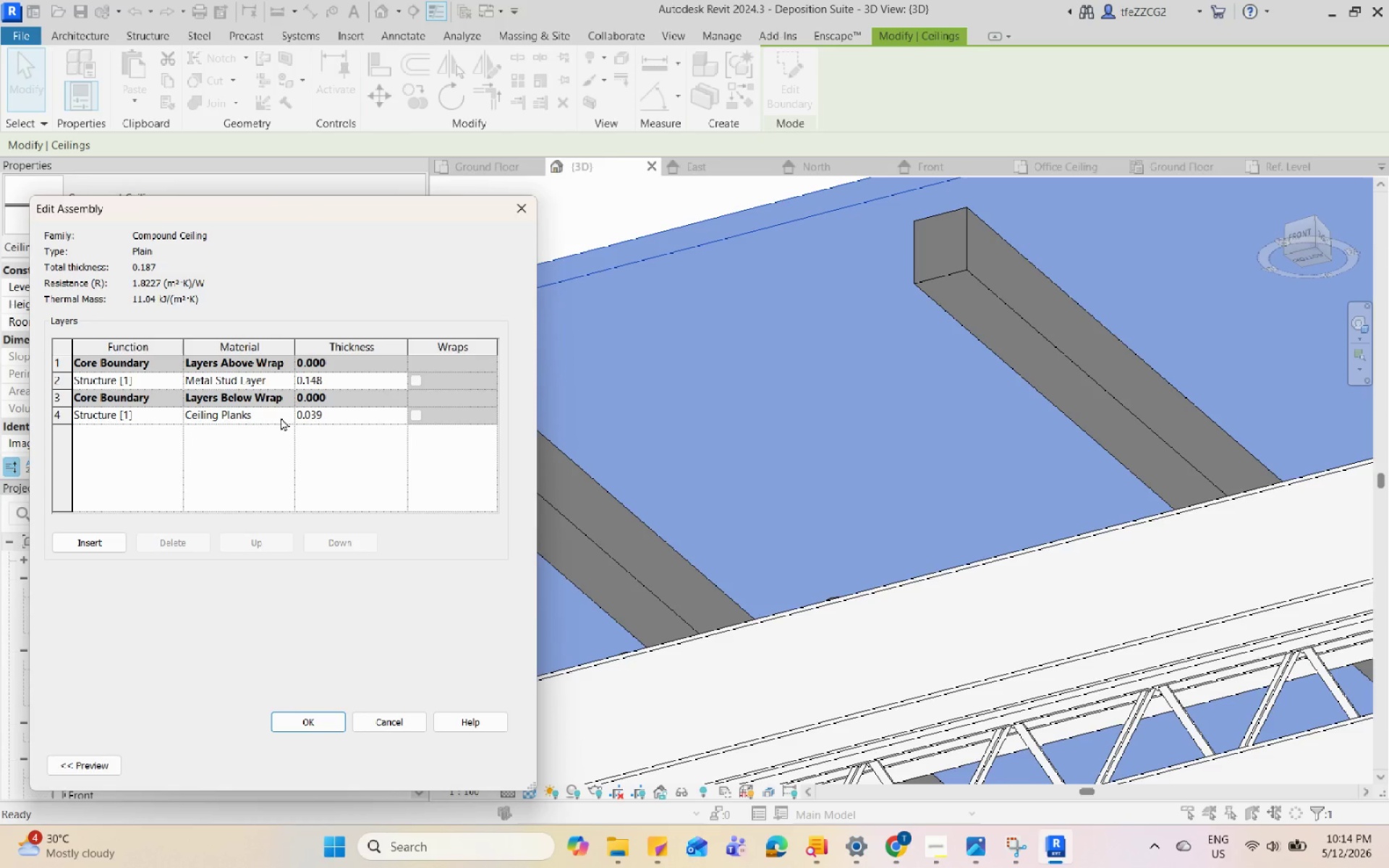 
left_click([288, 418])
 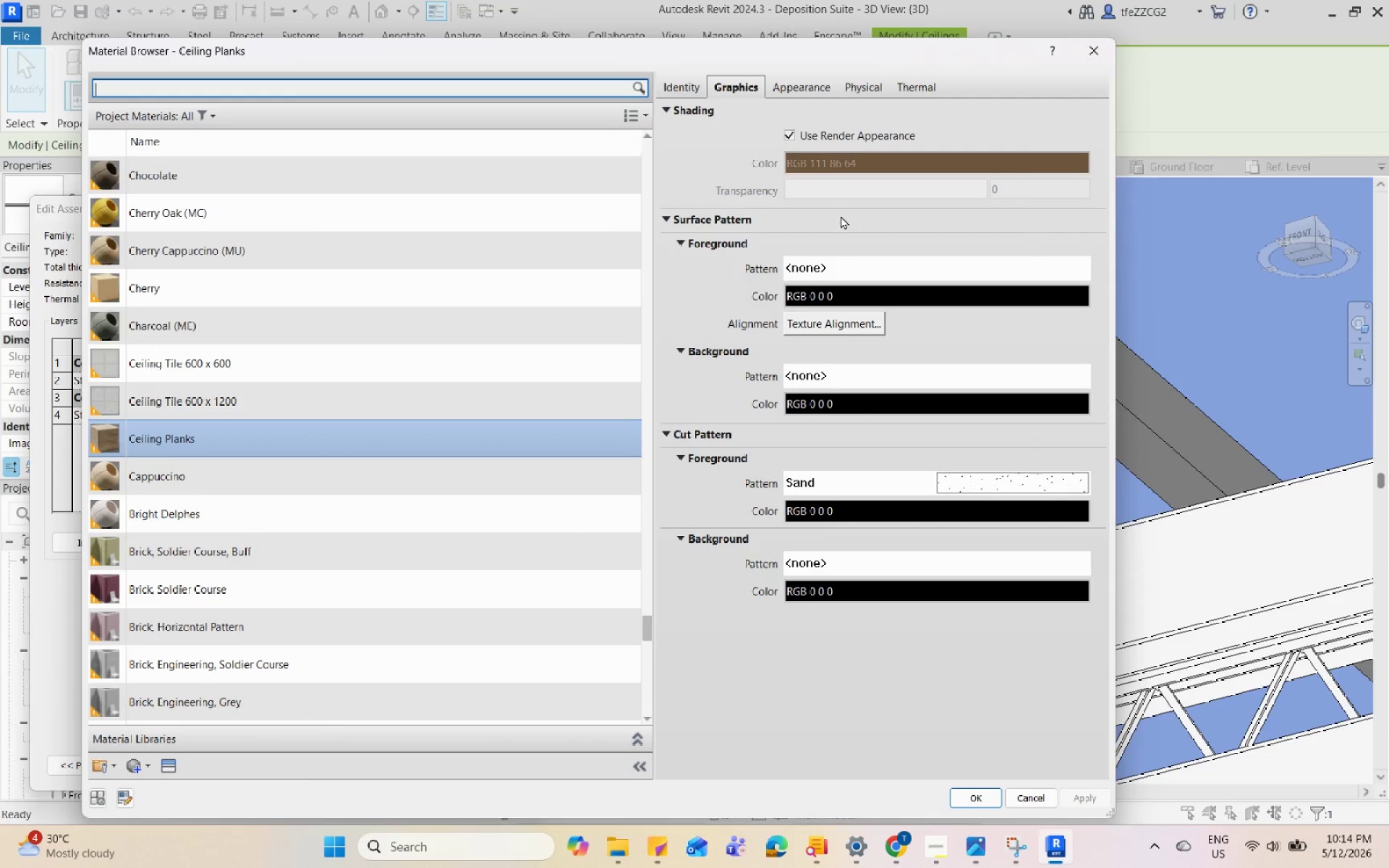 
left_click([820, 87])
 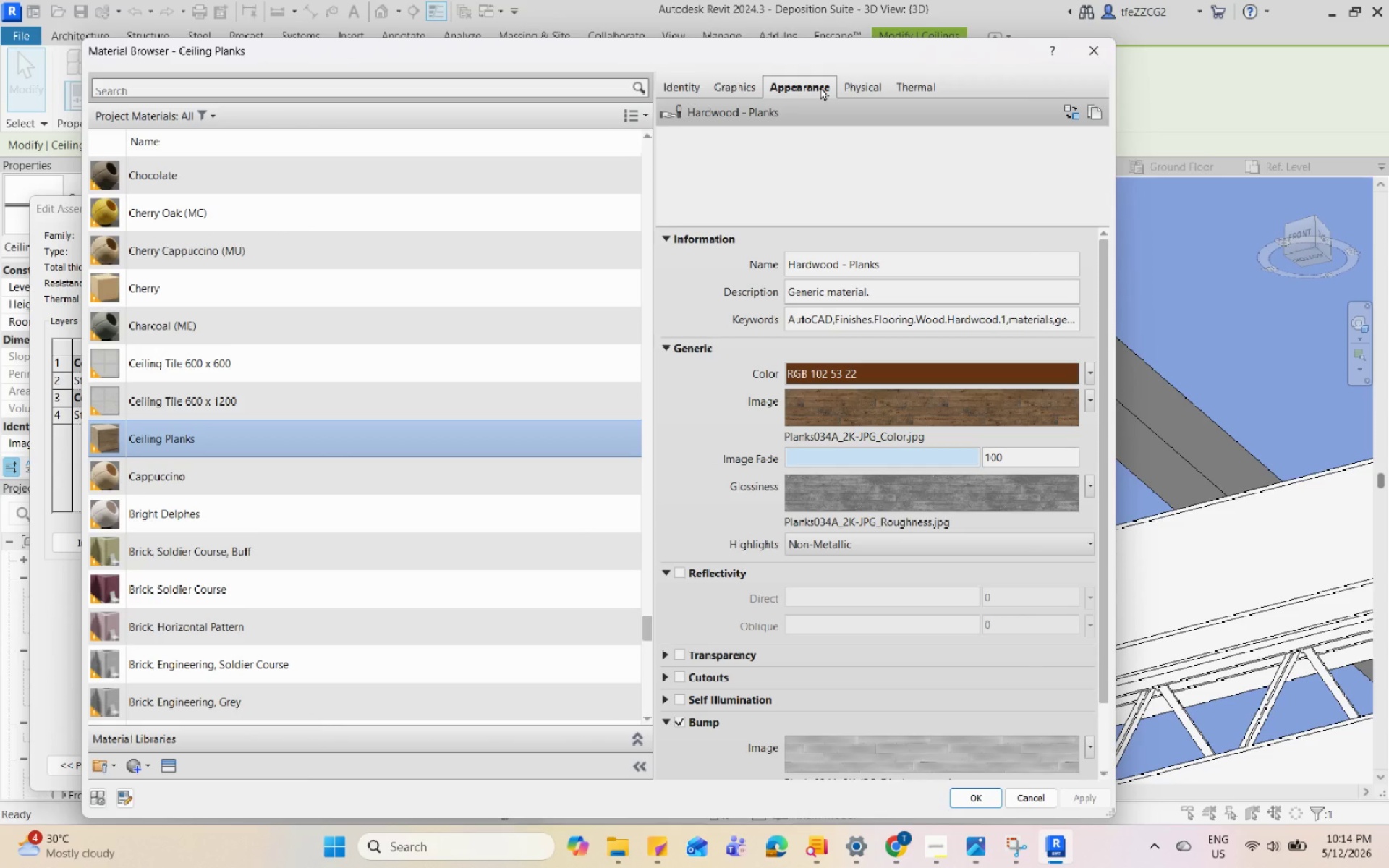 
mouse_move([883, 451])
 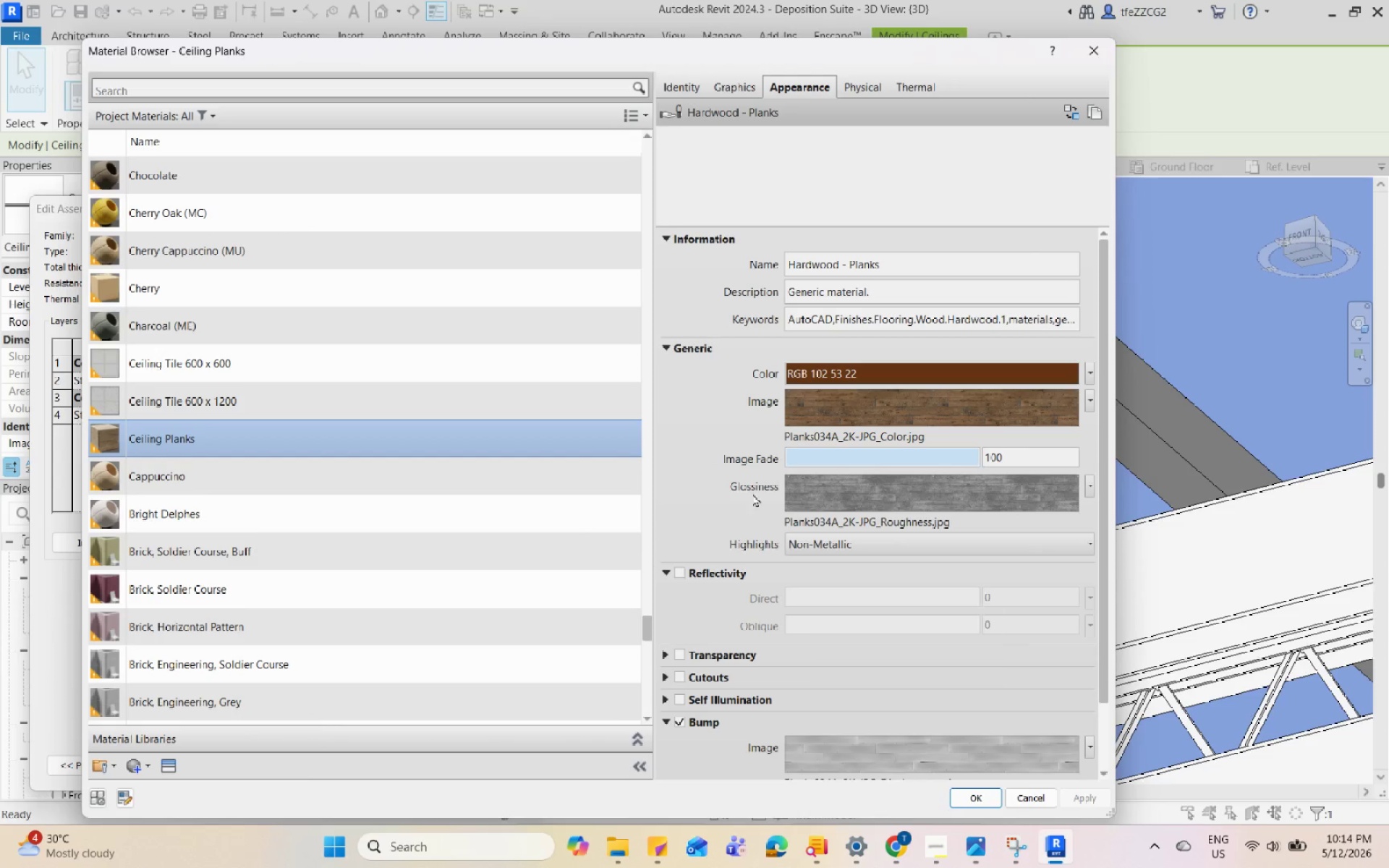 
left_click([868, 416])
 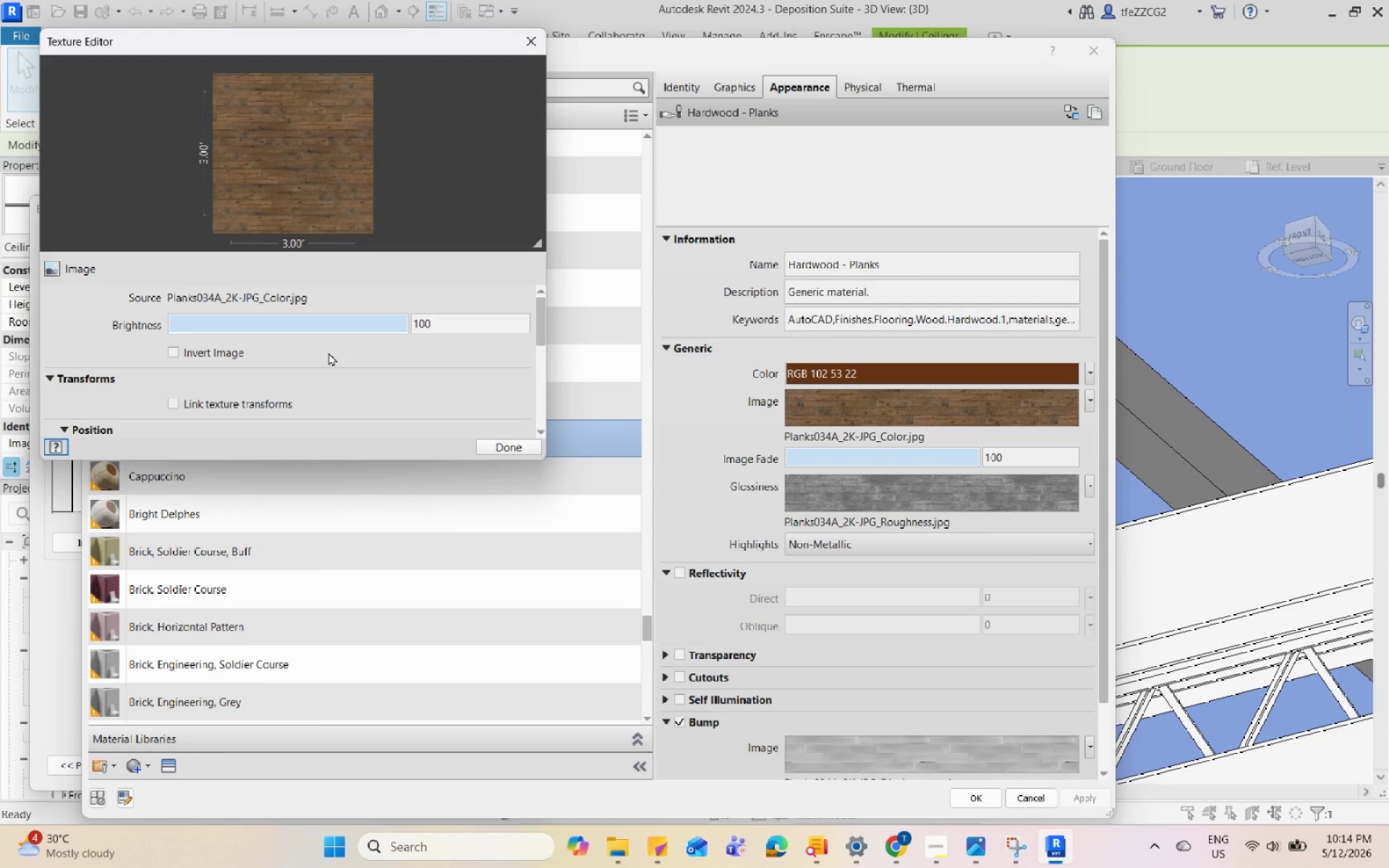 
scroll: coordinate [69, 390], scroll_direction: down, amount: 2.0
 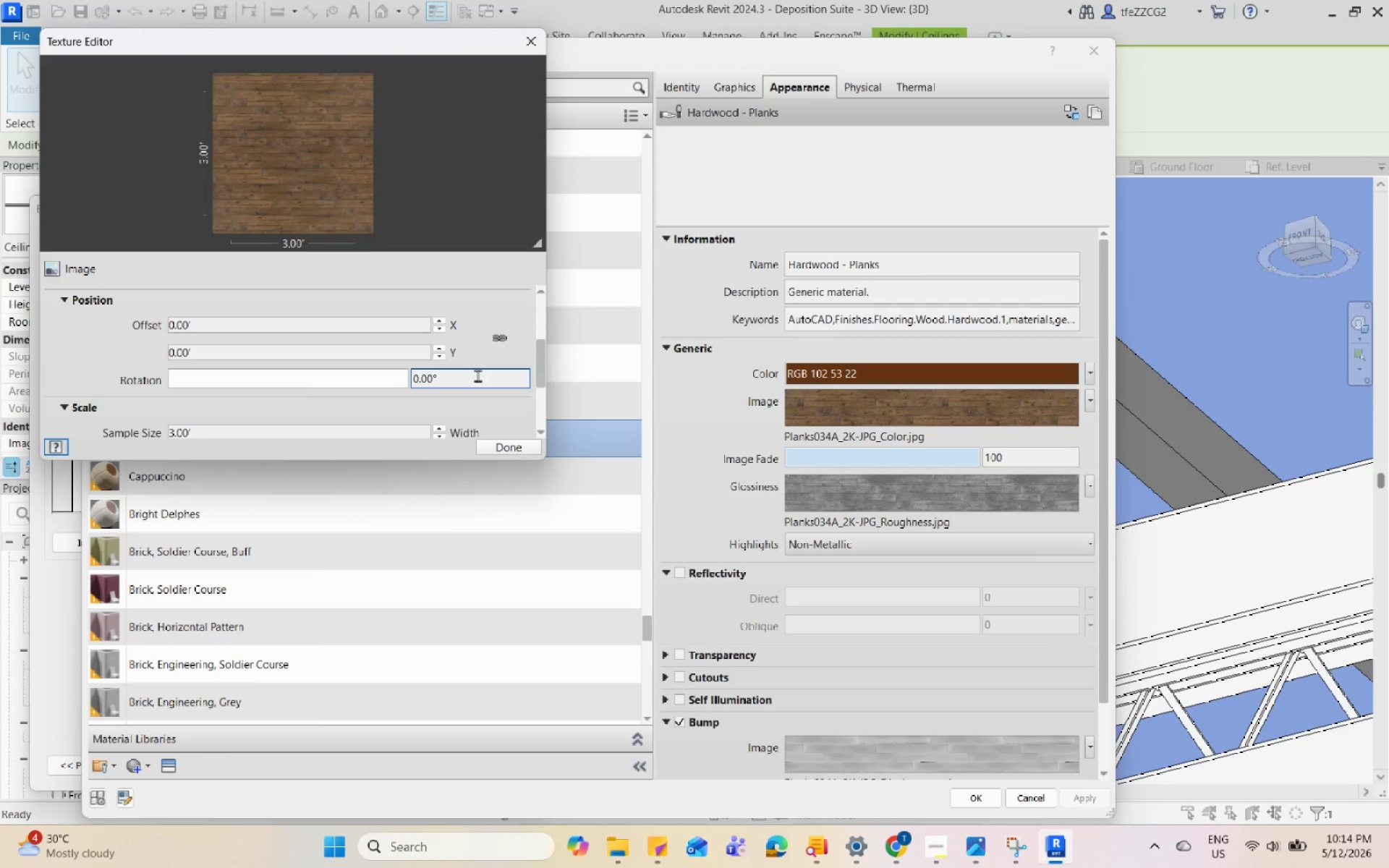 
left_click_drag(start_coordinate=[477, 375], to_coordinate=[471, 382])
 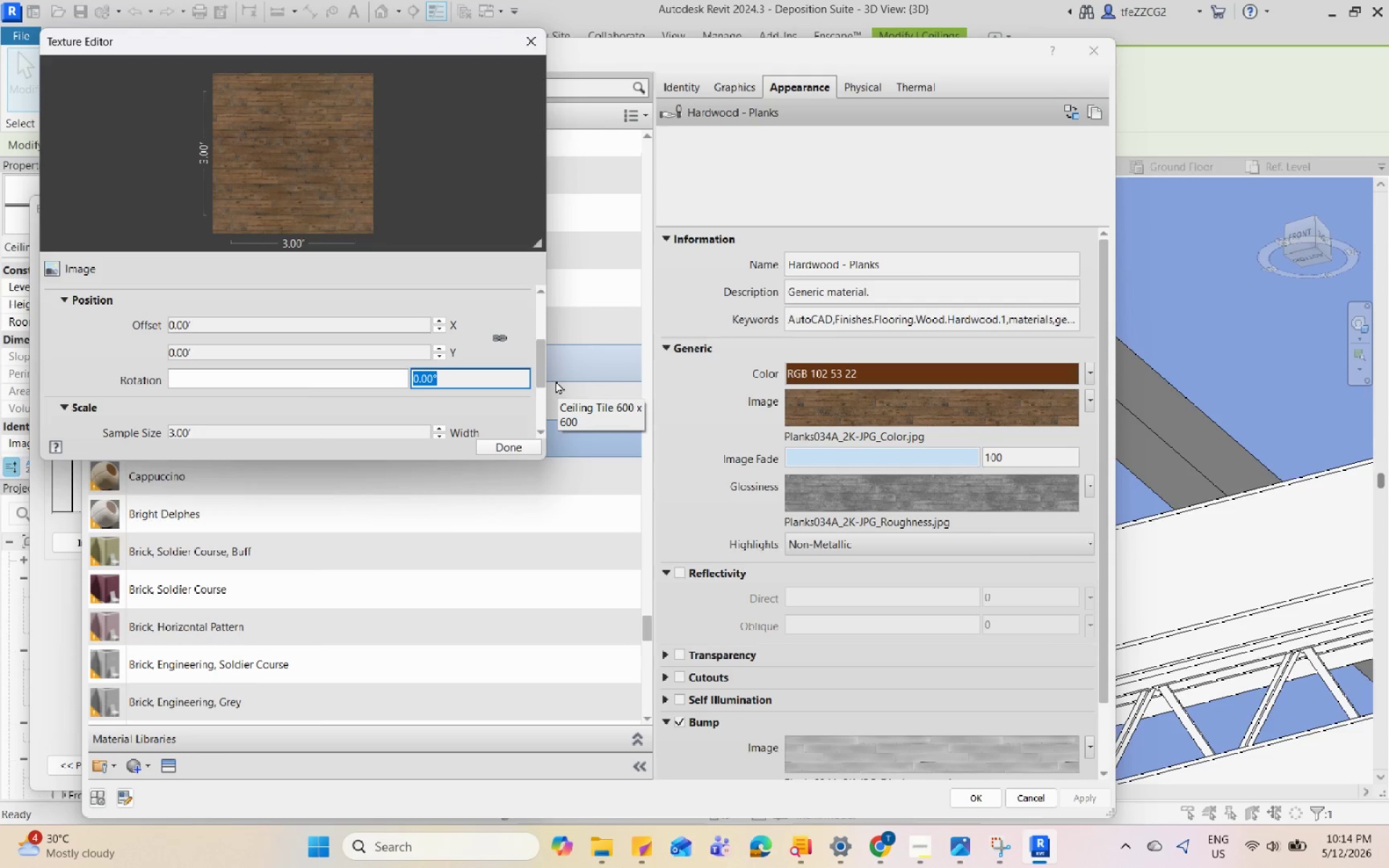 
key(Numpad9)
 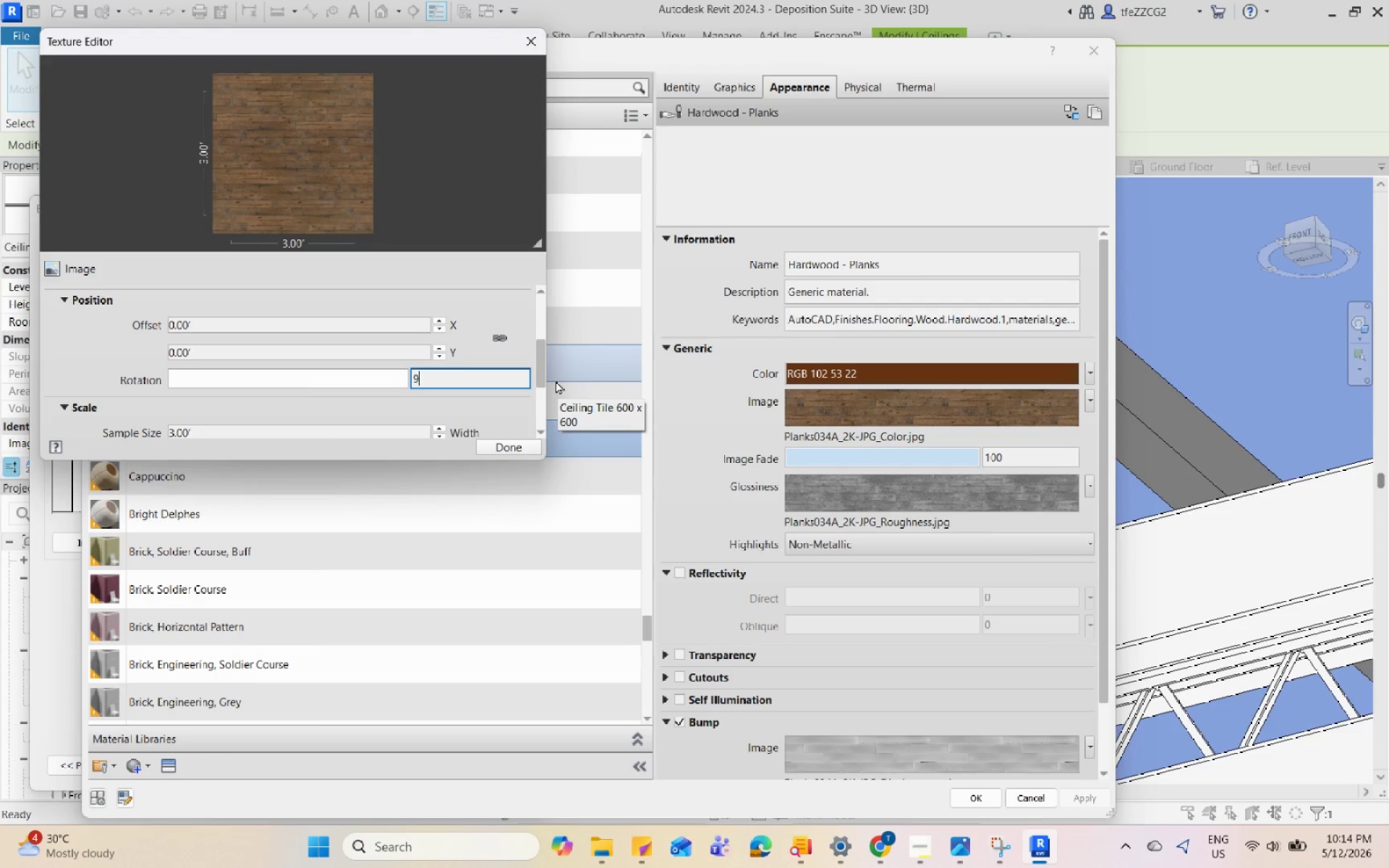 
key(Numpad0)
 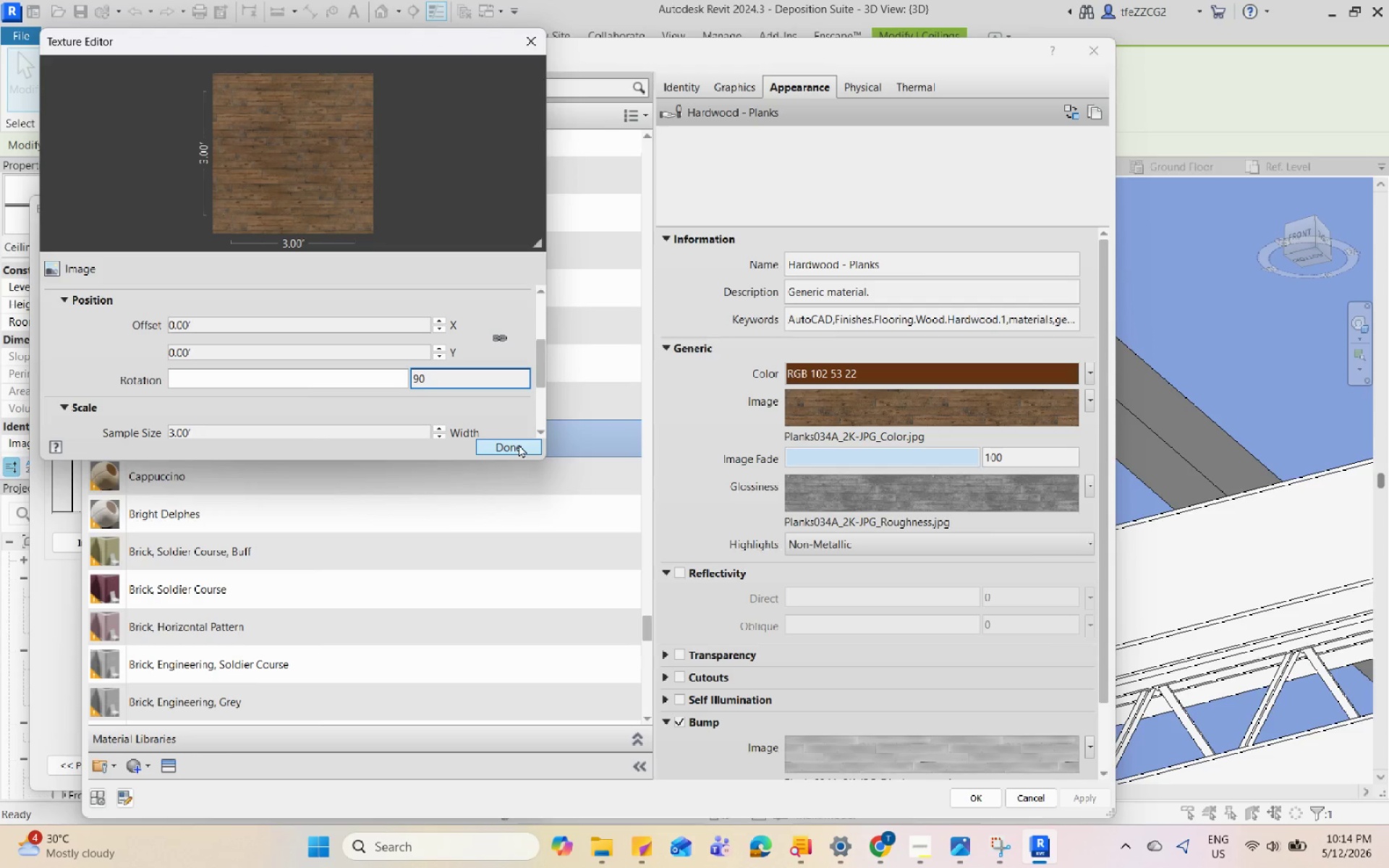 
left_click([519, 444])
 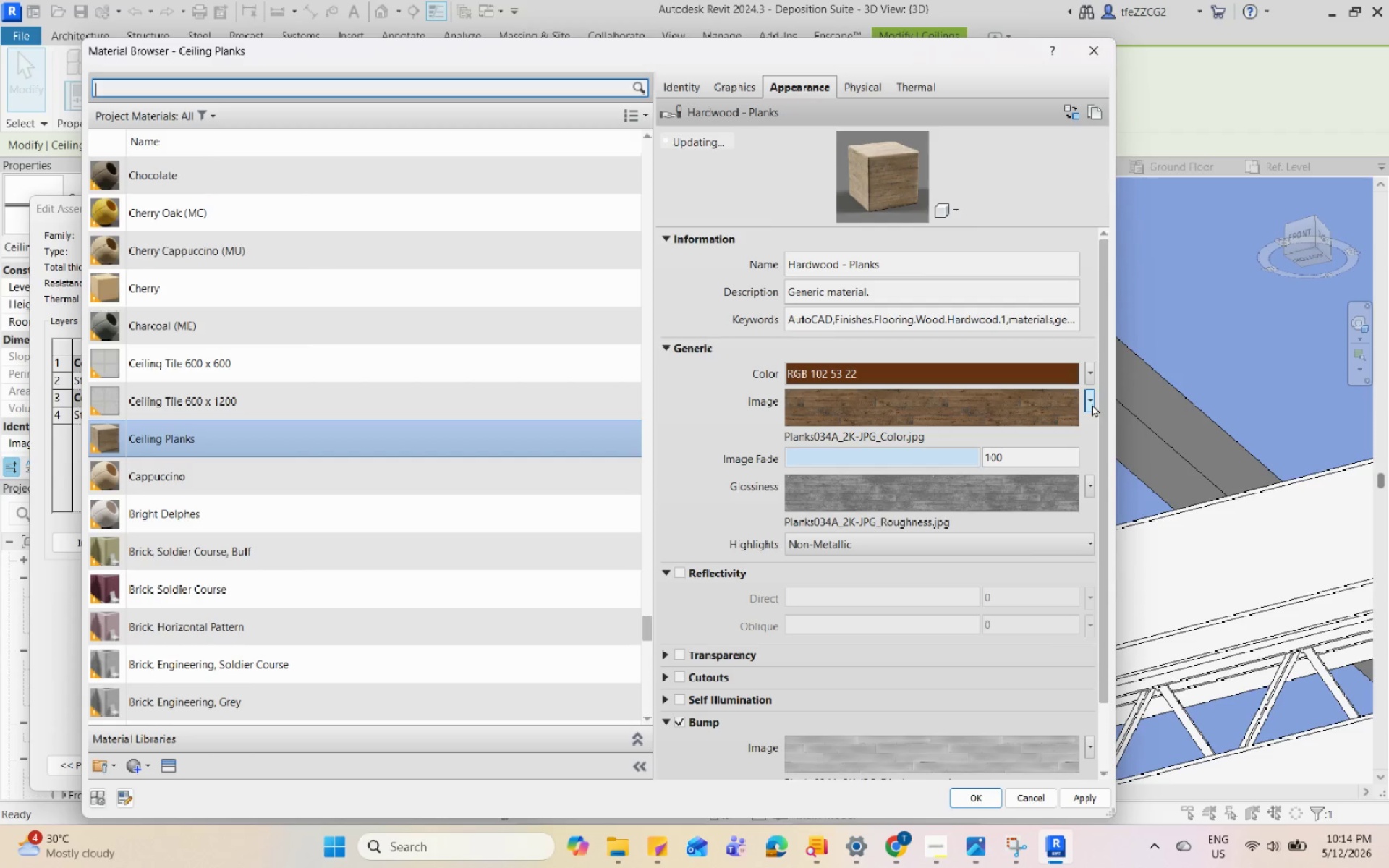 
left_click([1092, 404])
 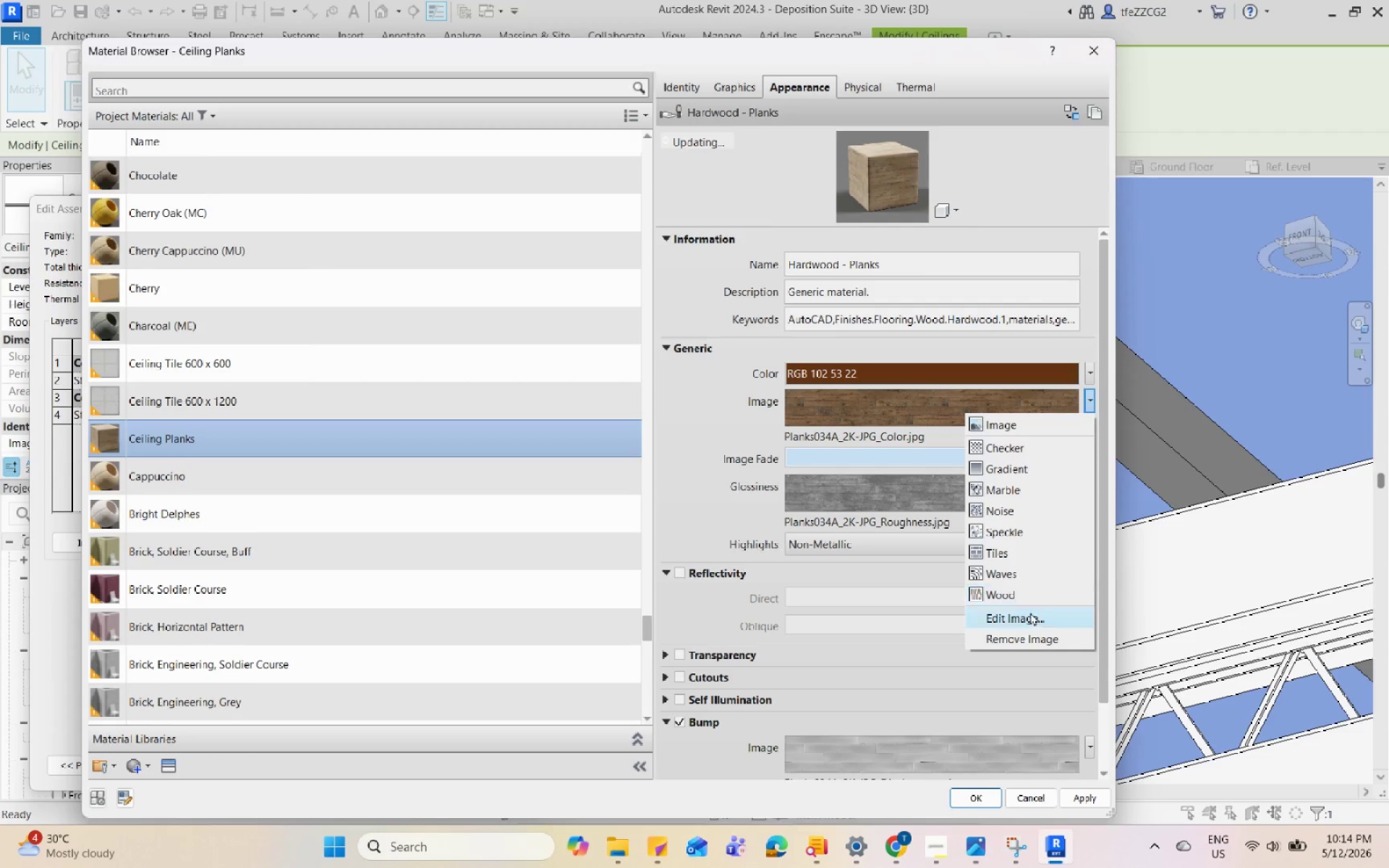 
left_click([1037, 622])
 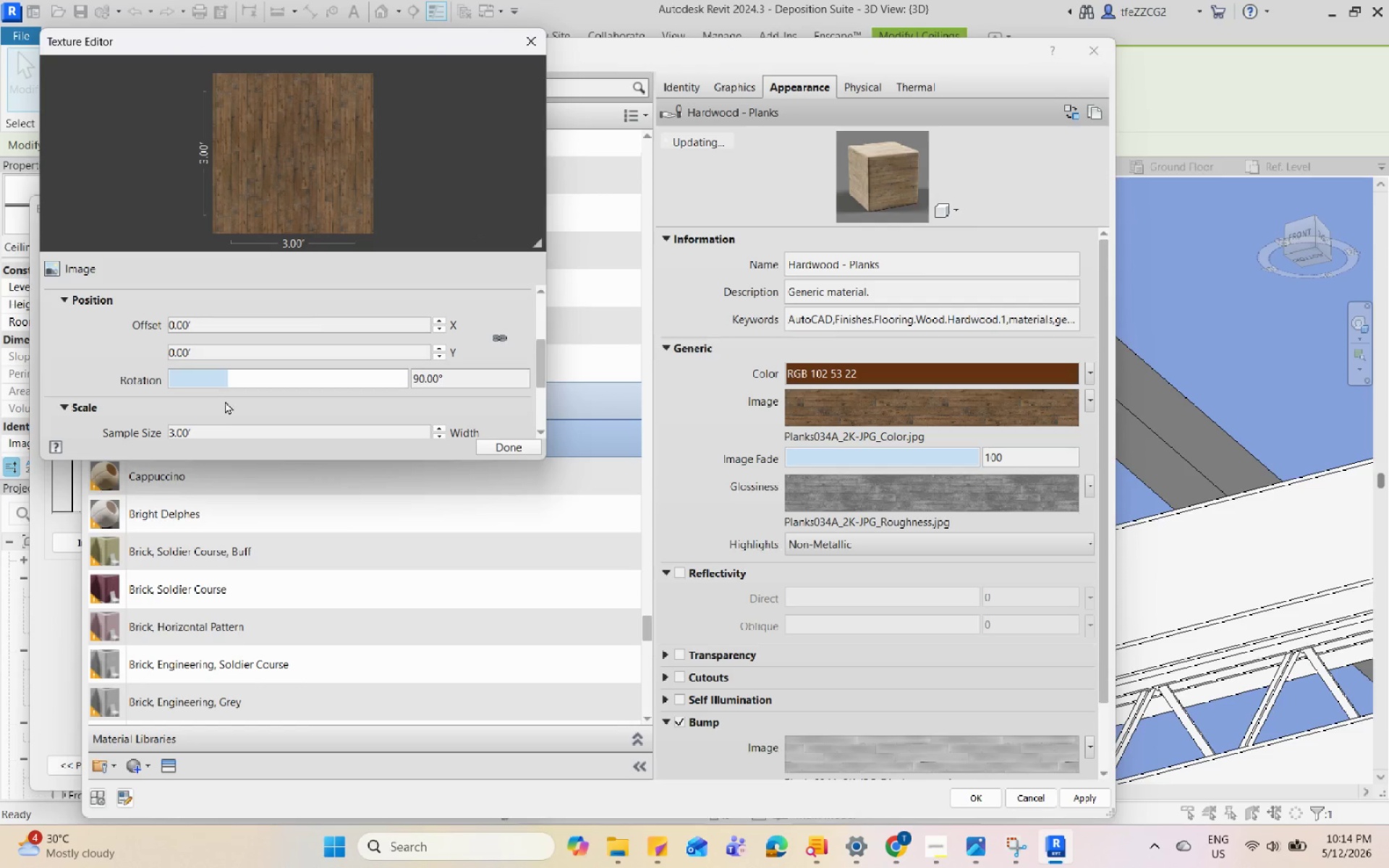 
left_click_drag(start_coordinate=[224, 428], to_coordinate=[212, 429])
 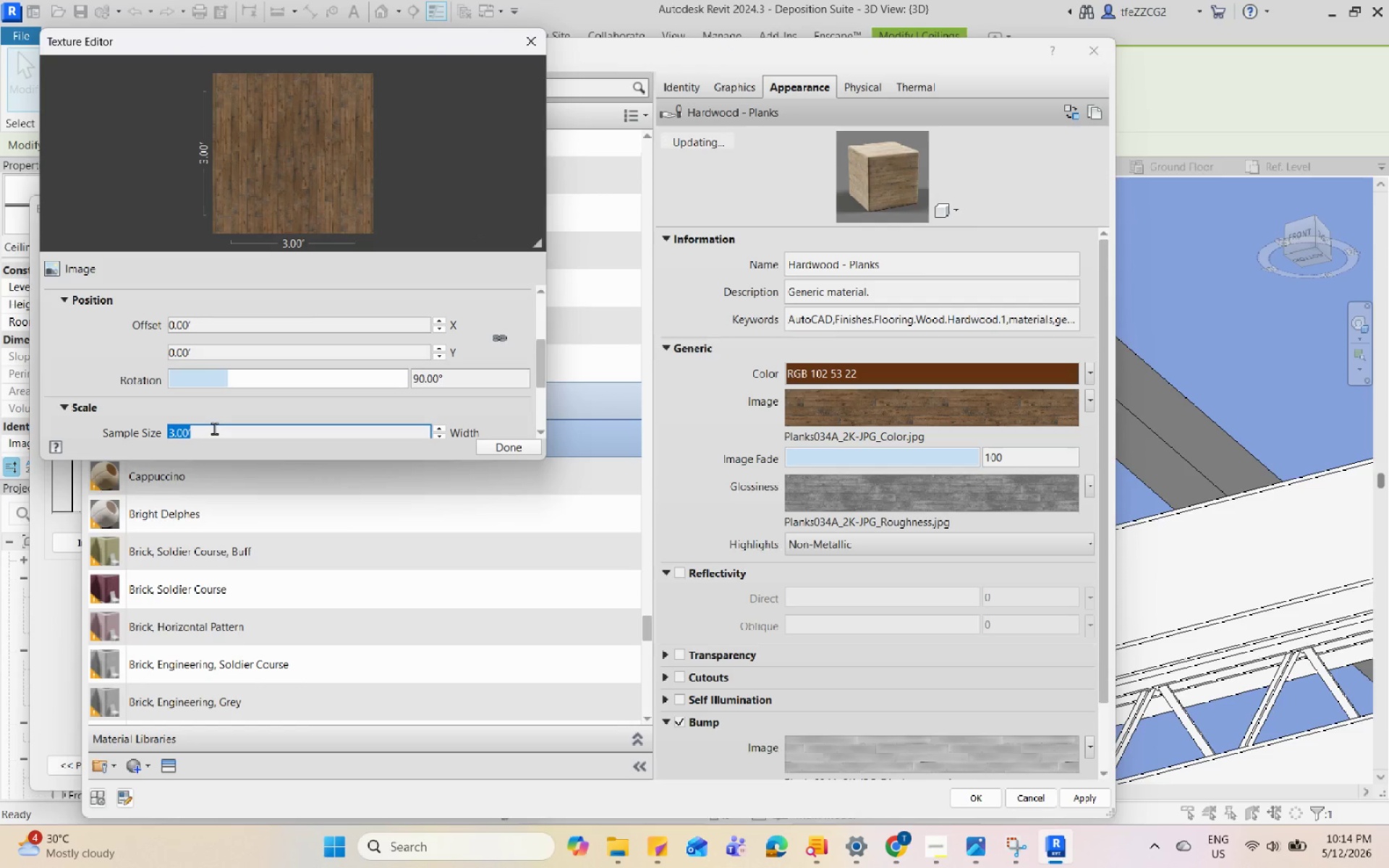 
scroll: coordinate [239, 410], scroll_direction: down, amount: 2.0
 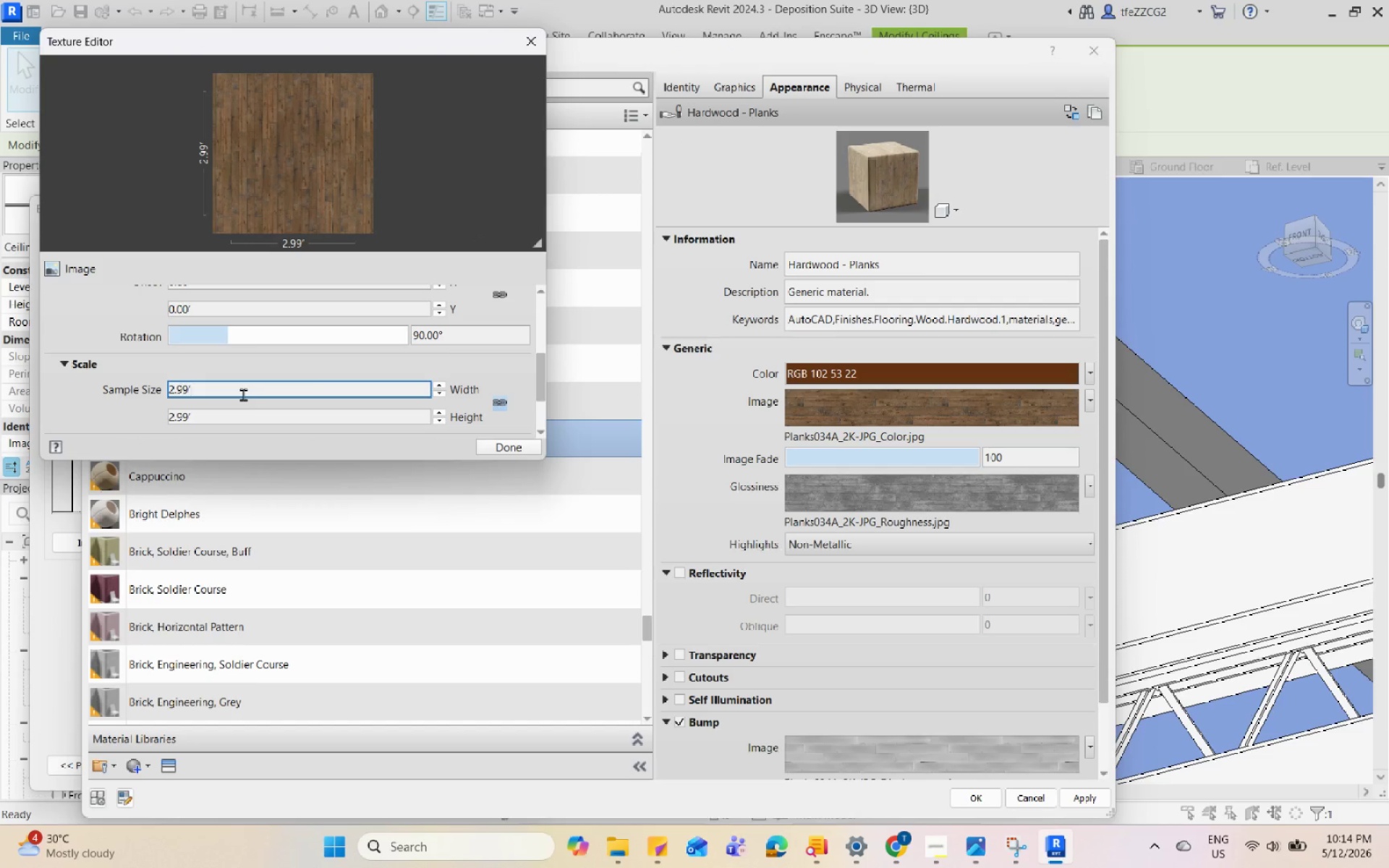 
double_click([243, 394])
 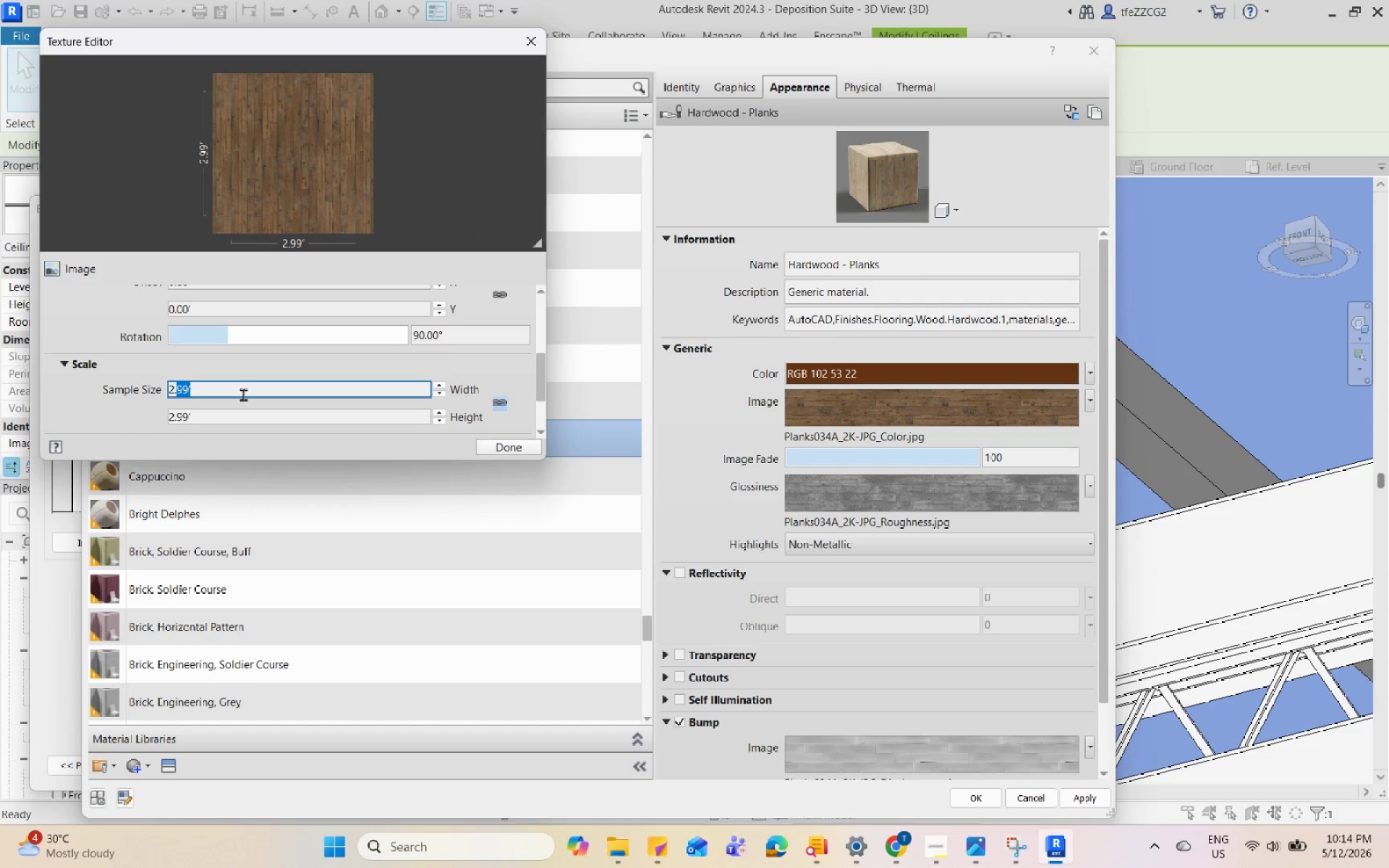 
triple_click([243, 394])
 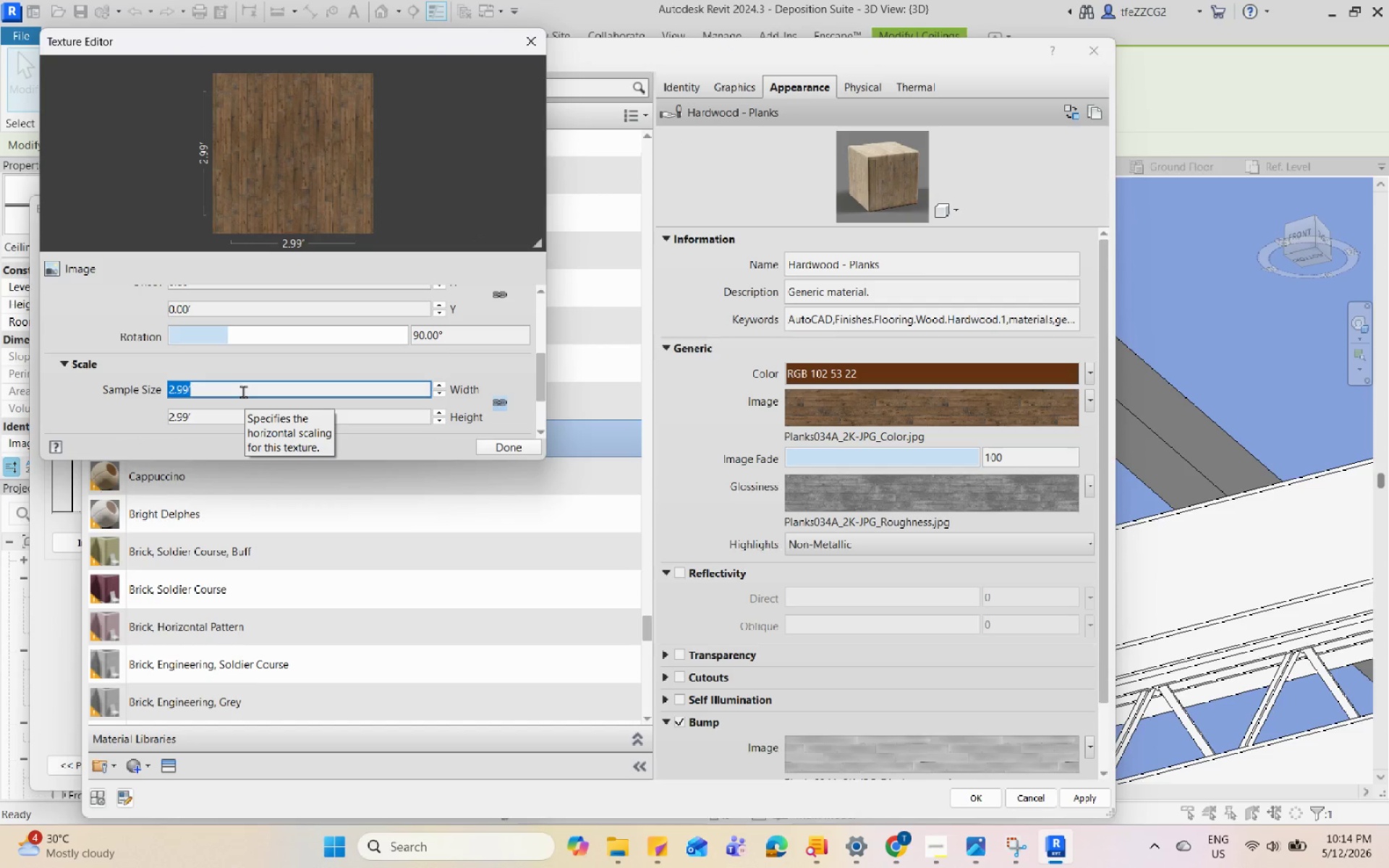 
key(Numpad6)
 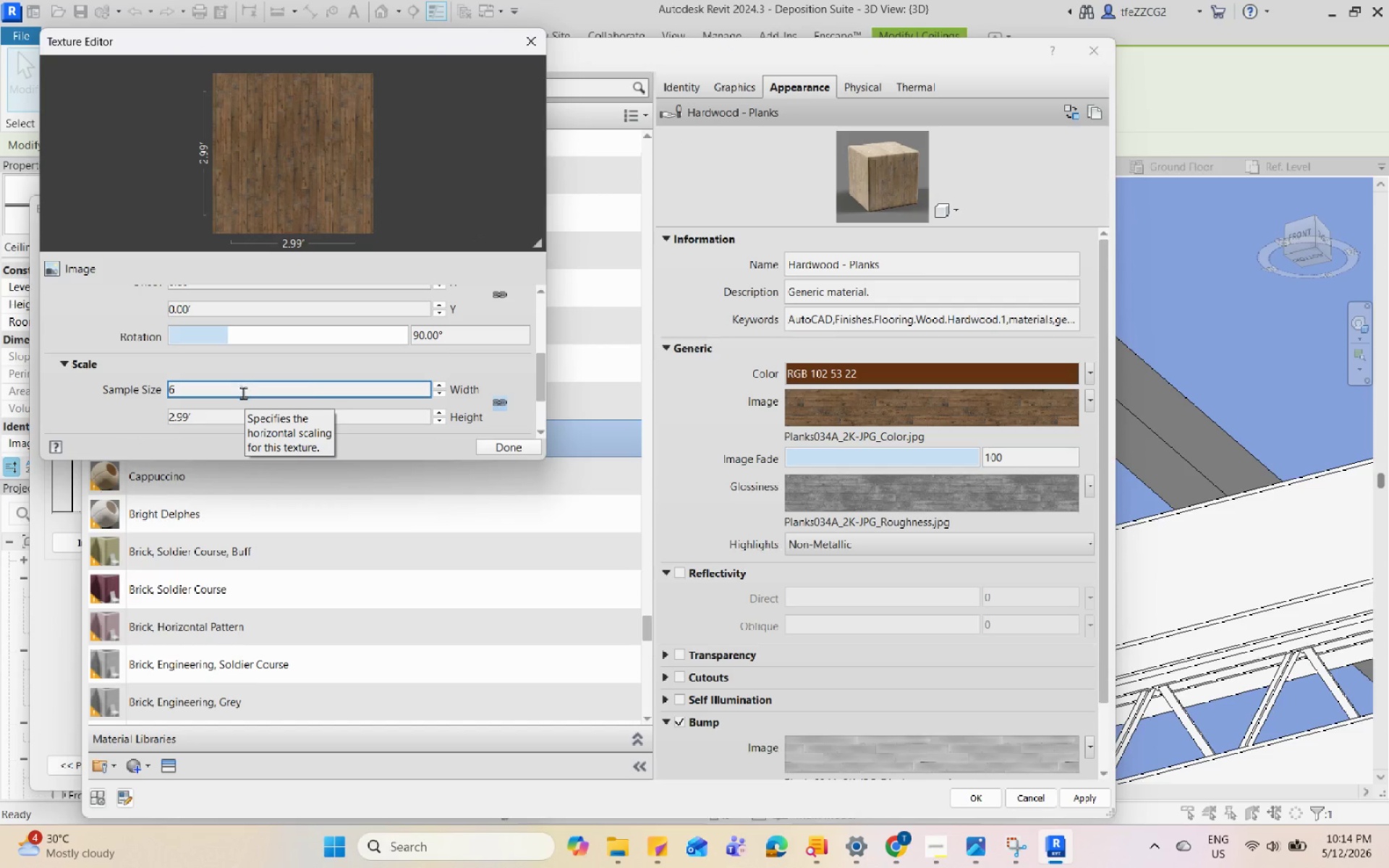 
left_click([239, 412])
 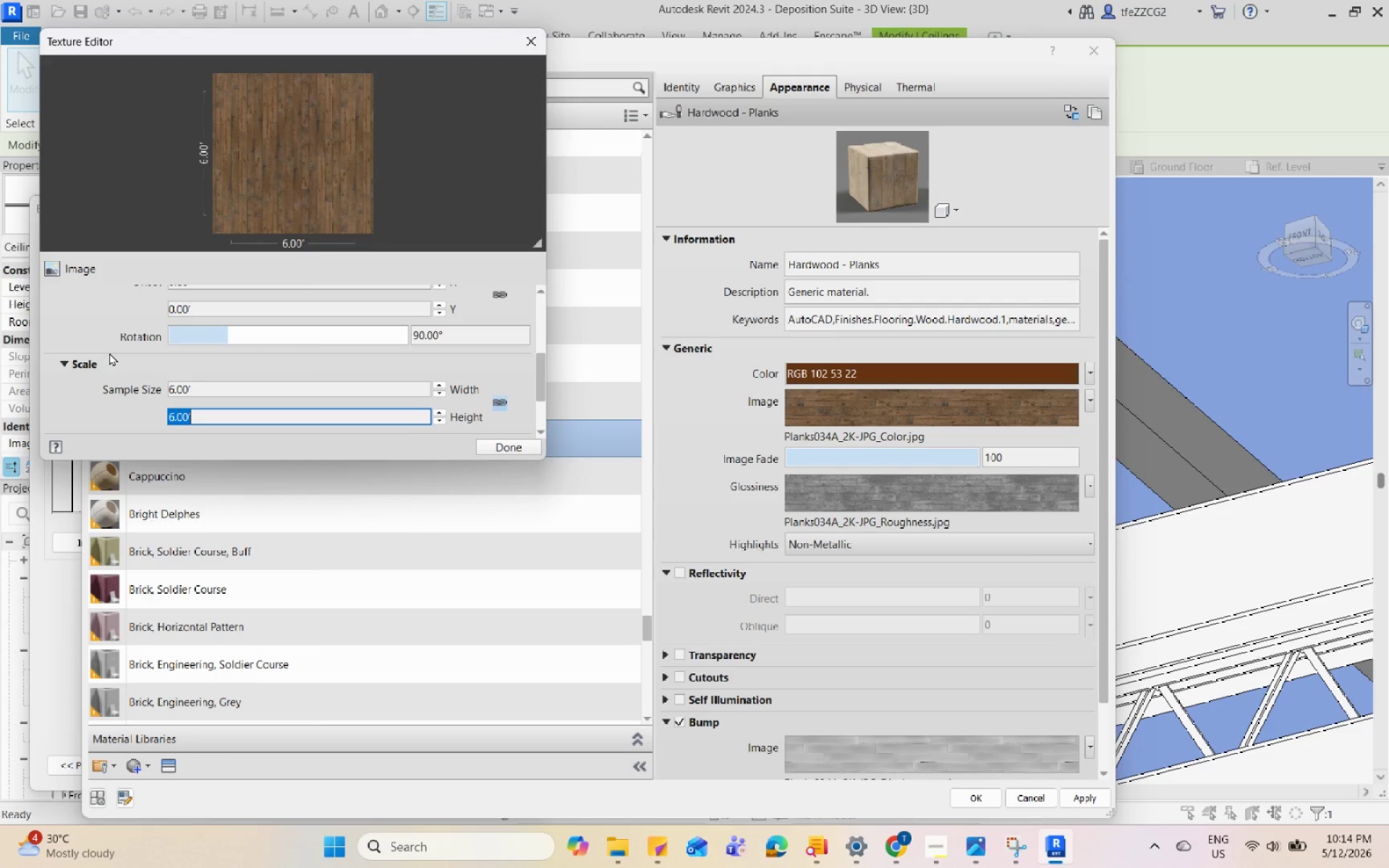 
left_click([92, 333])
 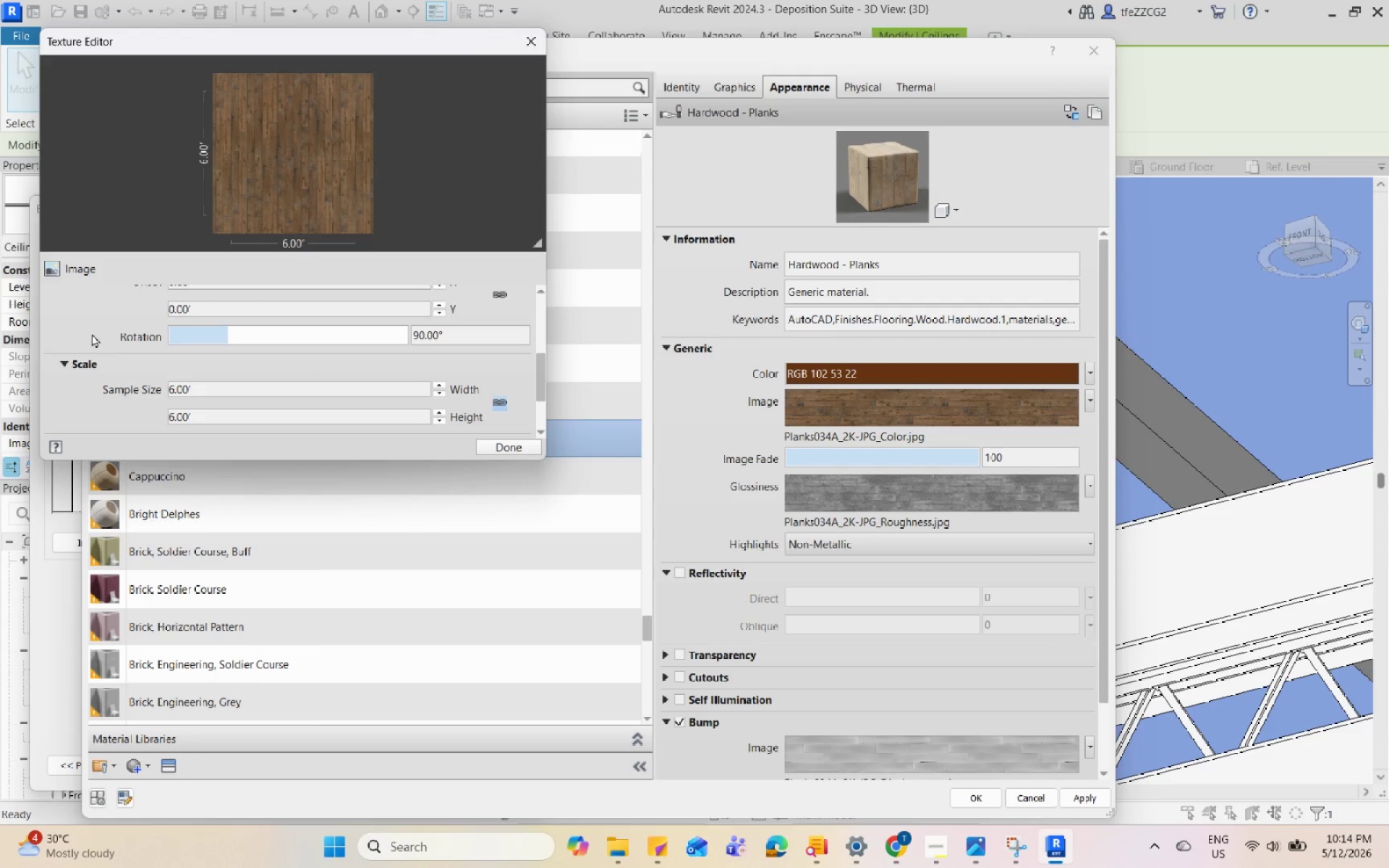 
scroll: coordinate [92, 333], scroll_direction: down, amount: 4.0
 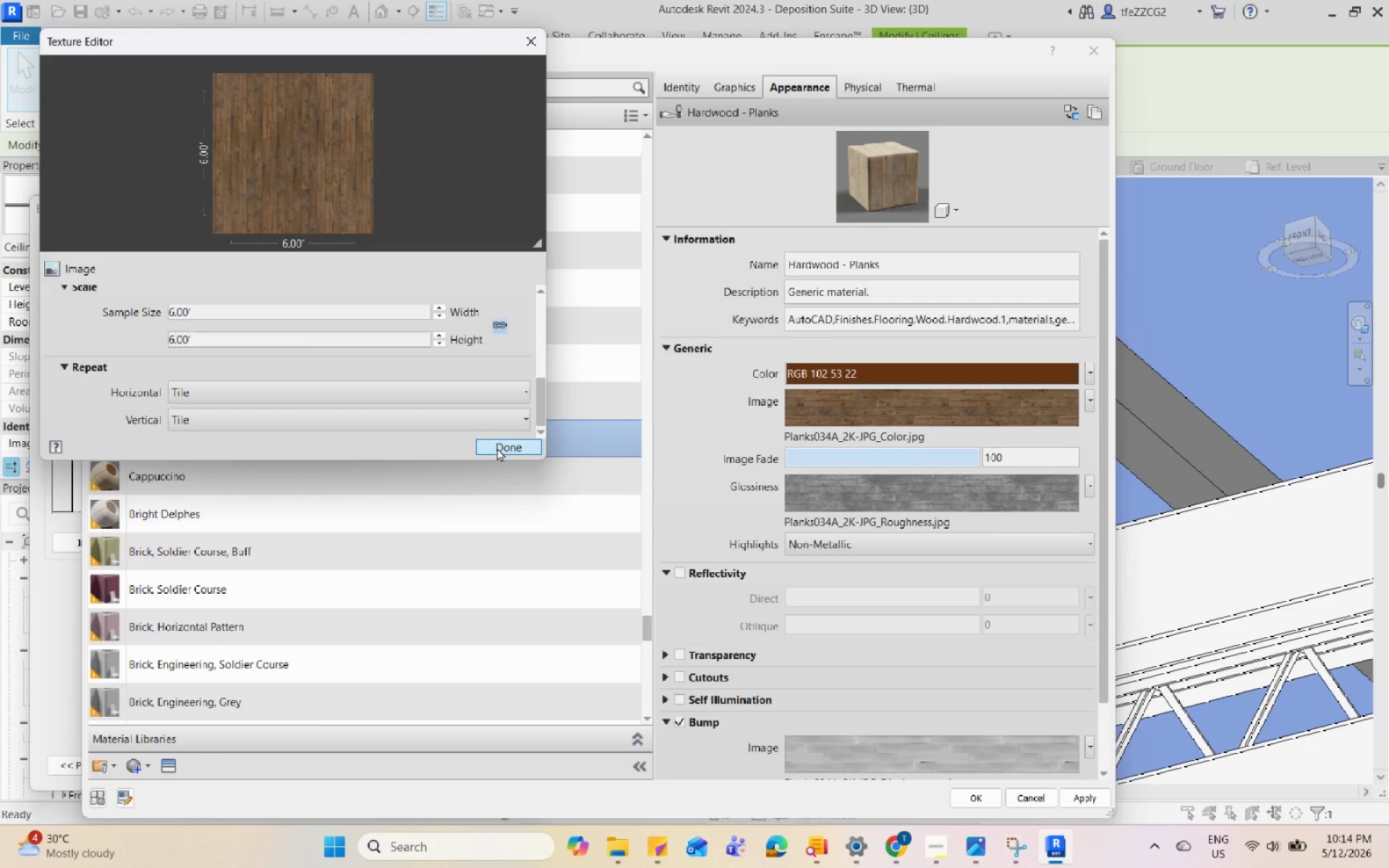 
left_click([497, 448])
 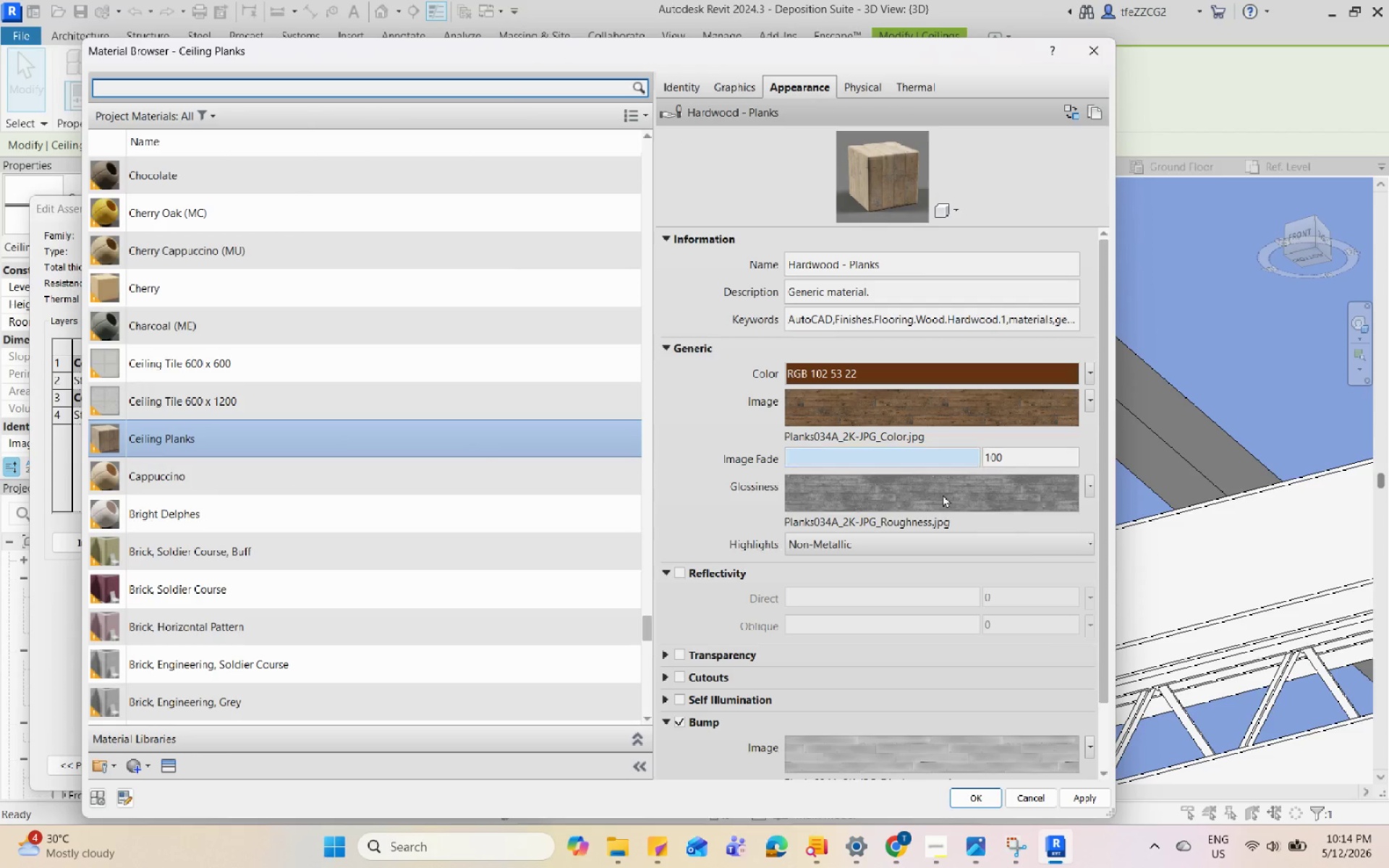 
mouse_move([940, 595])
 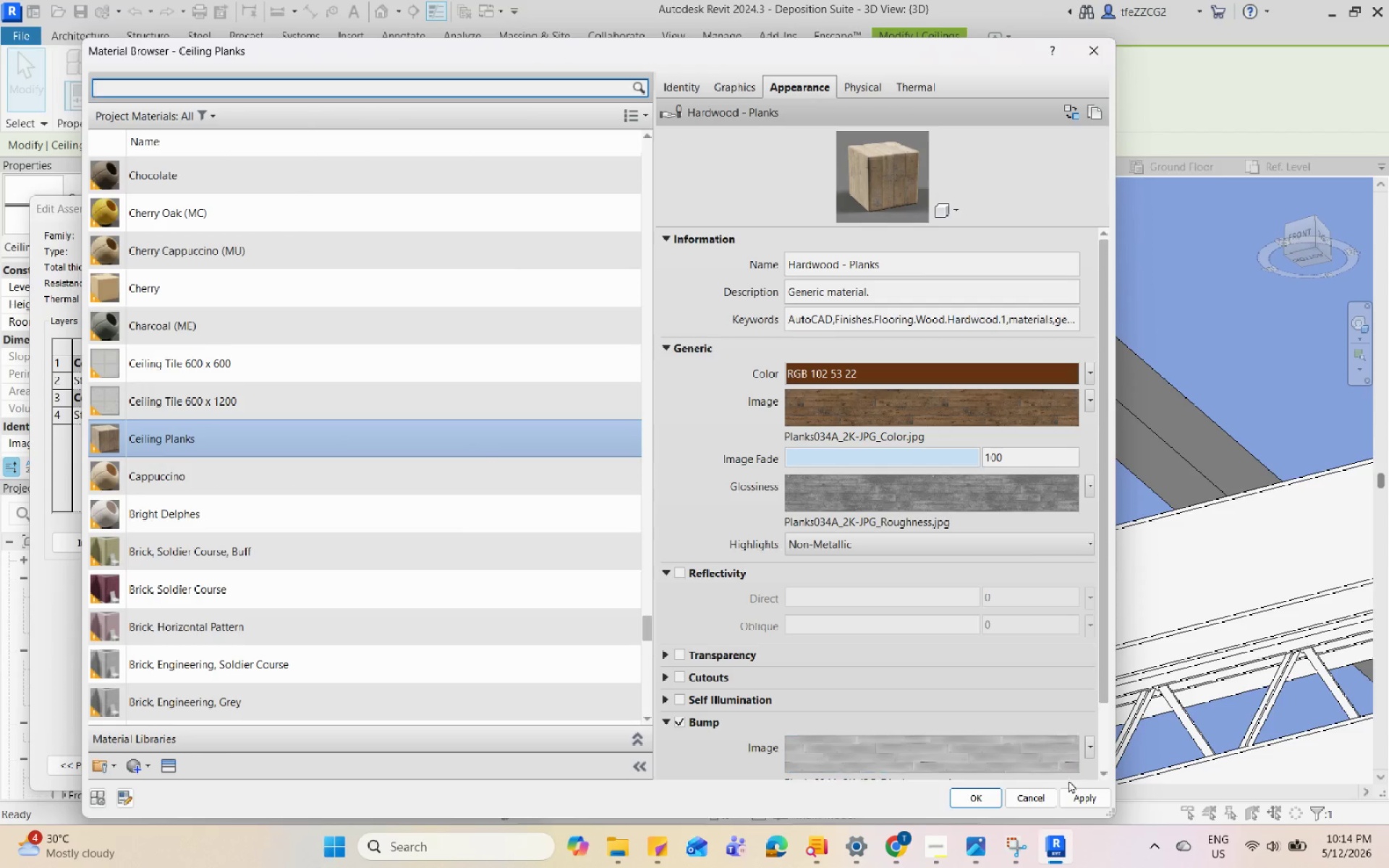 
left_click([1081, 791])
 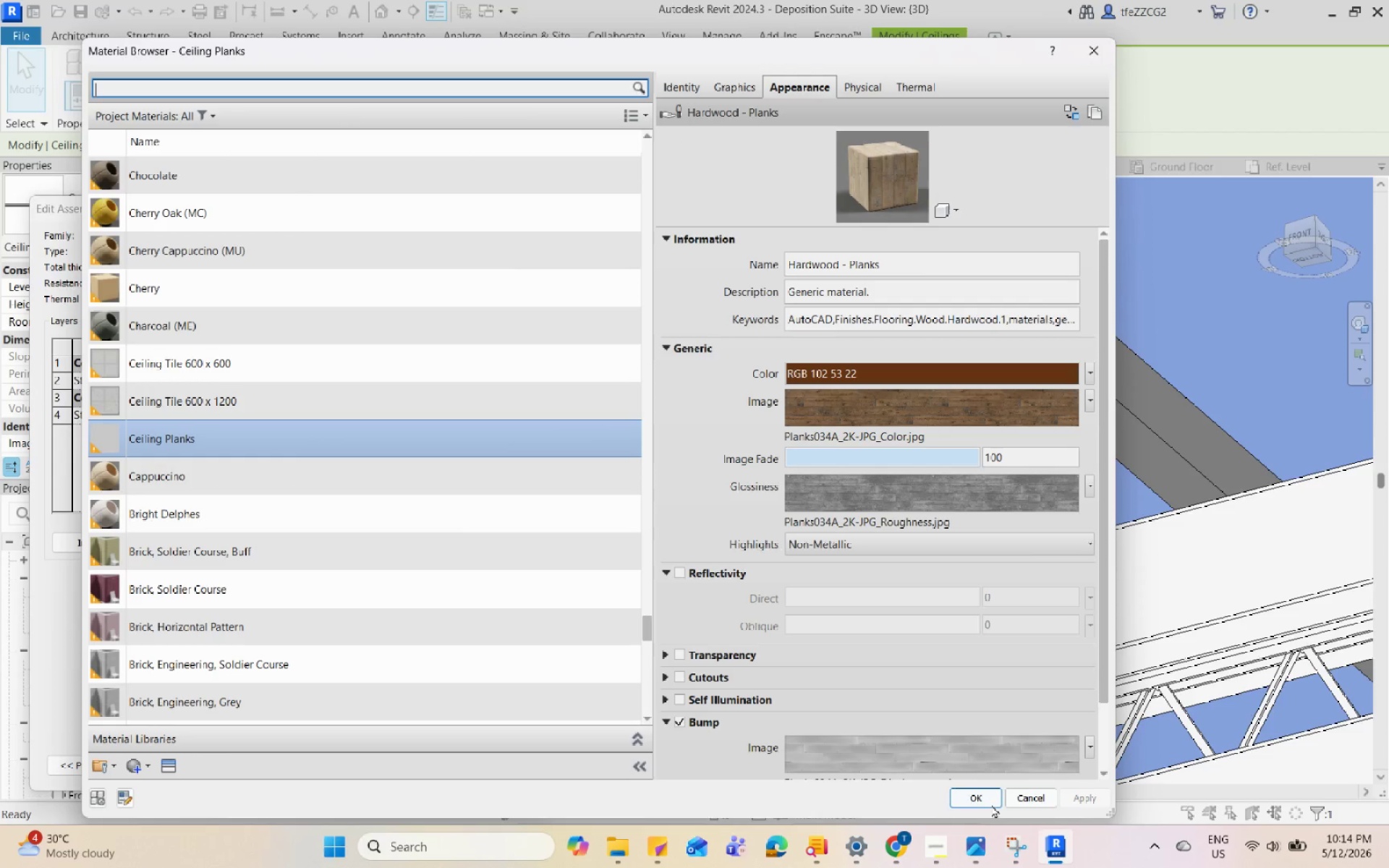 
left_click([991, 801])
 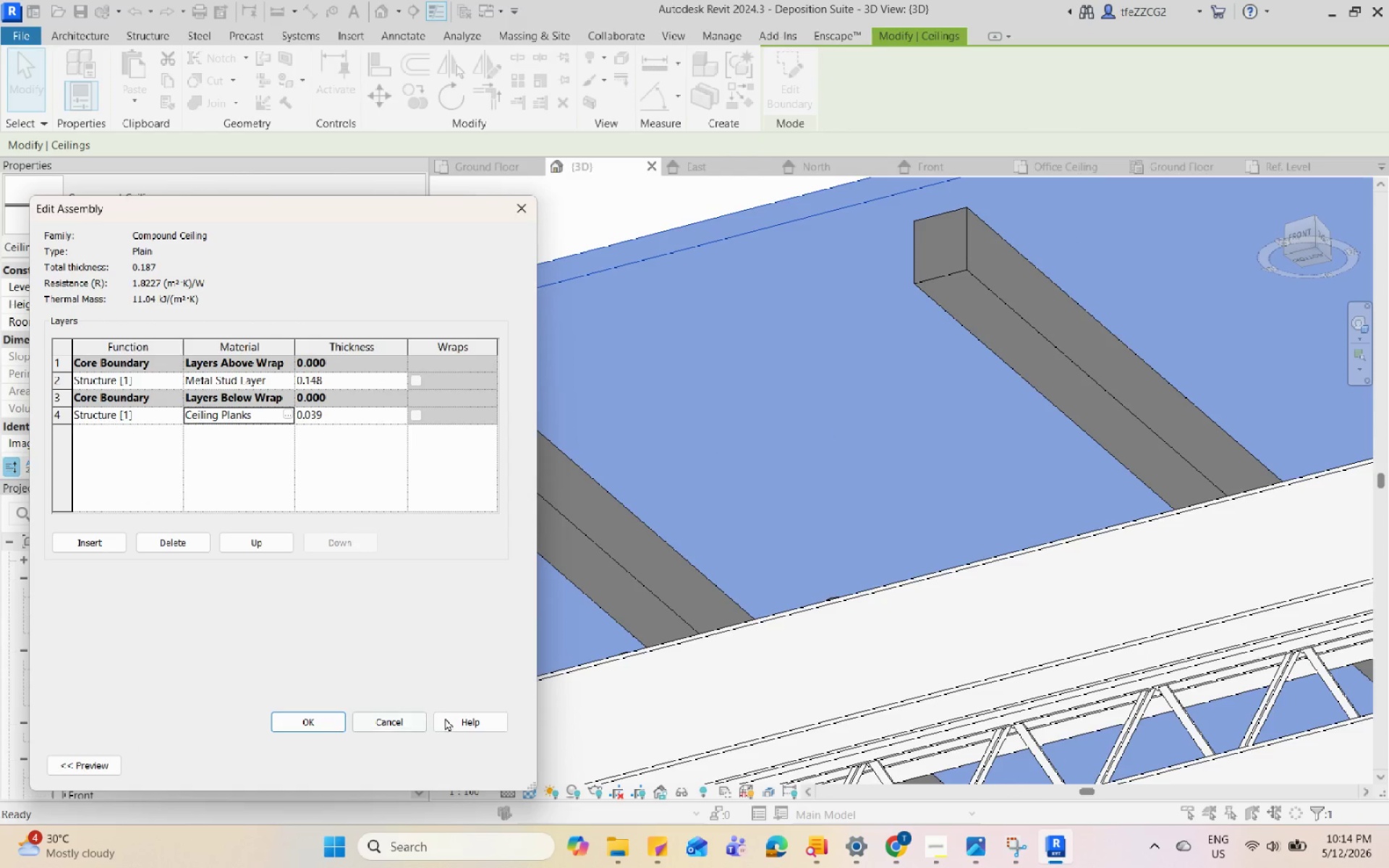 
left_click([332, 723])
 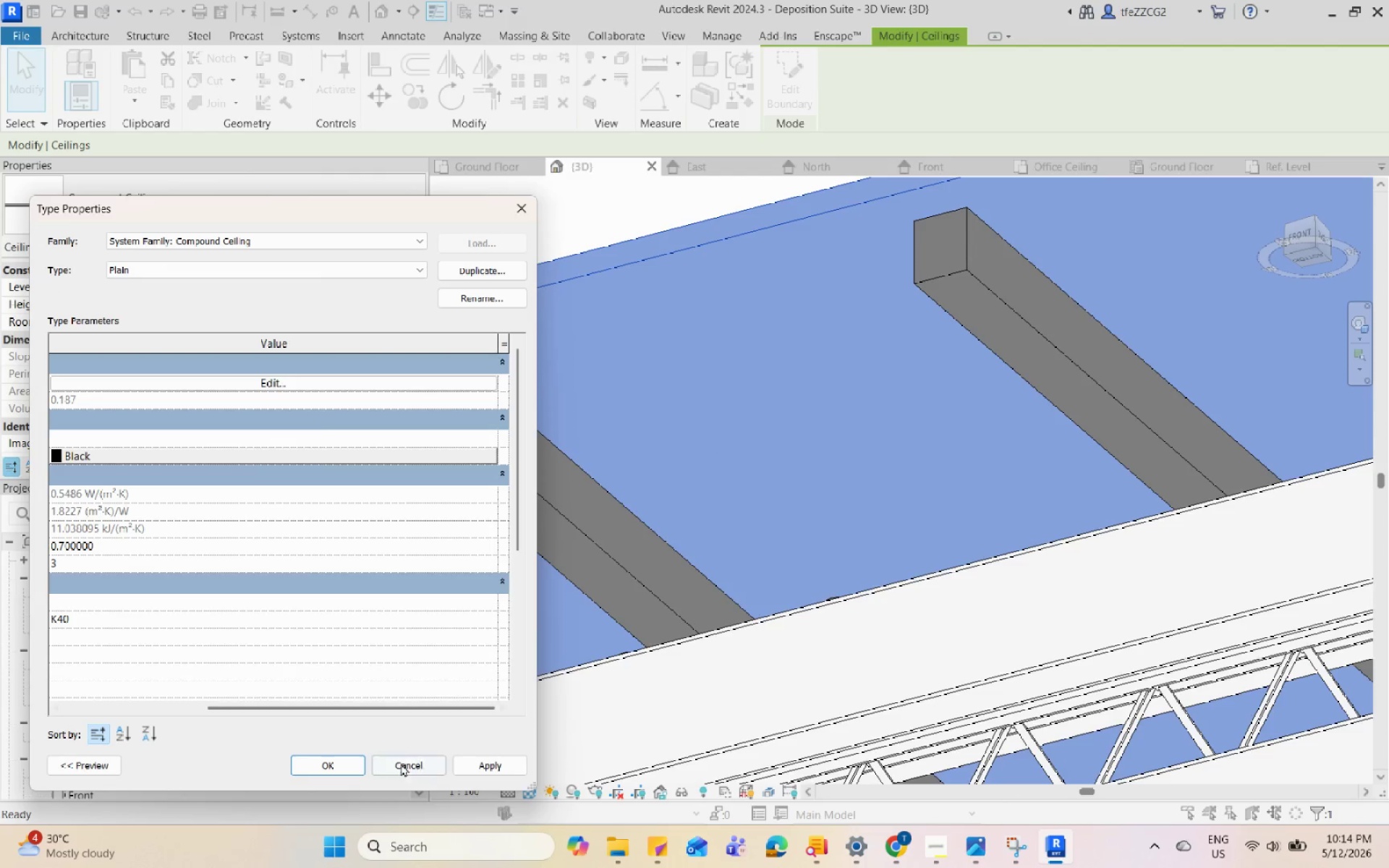 
left_click([342, 764])
 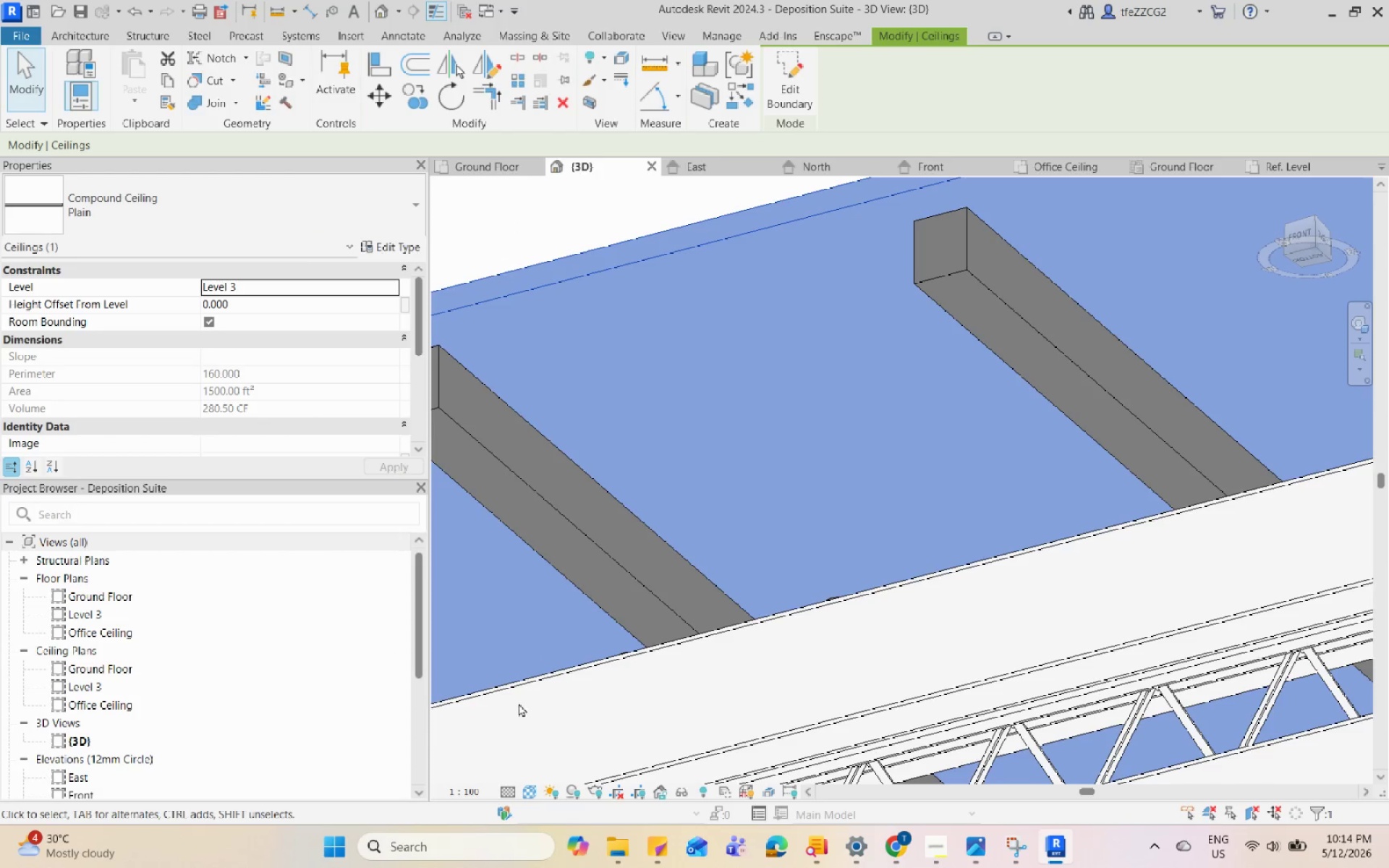 
left_click([591, 317])
 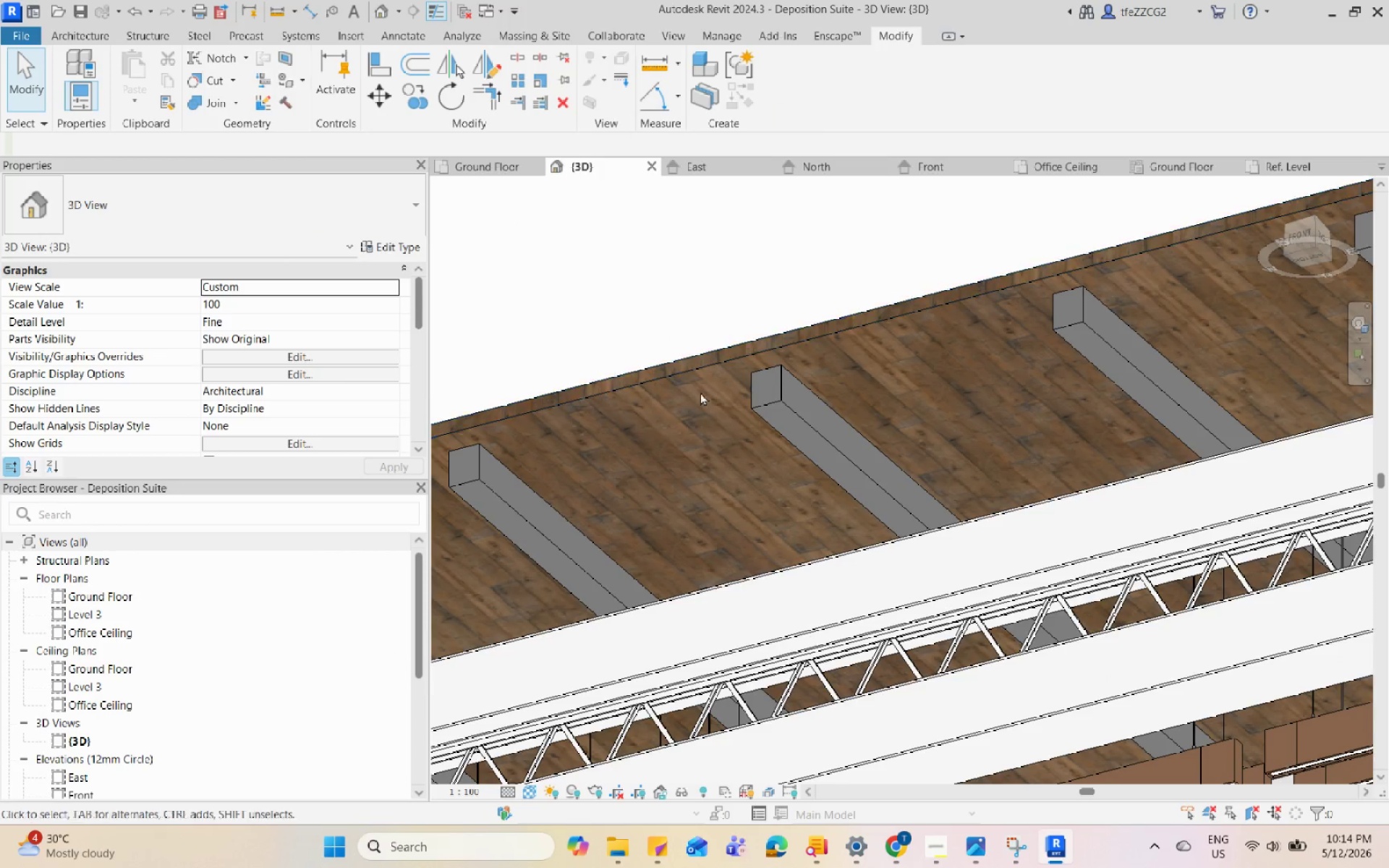 
scroll: coordinate [533, 575], scroll_direction: down, amount: 4.0
 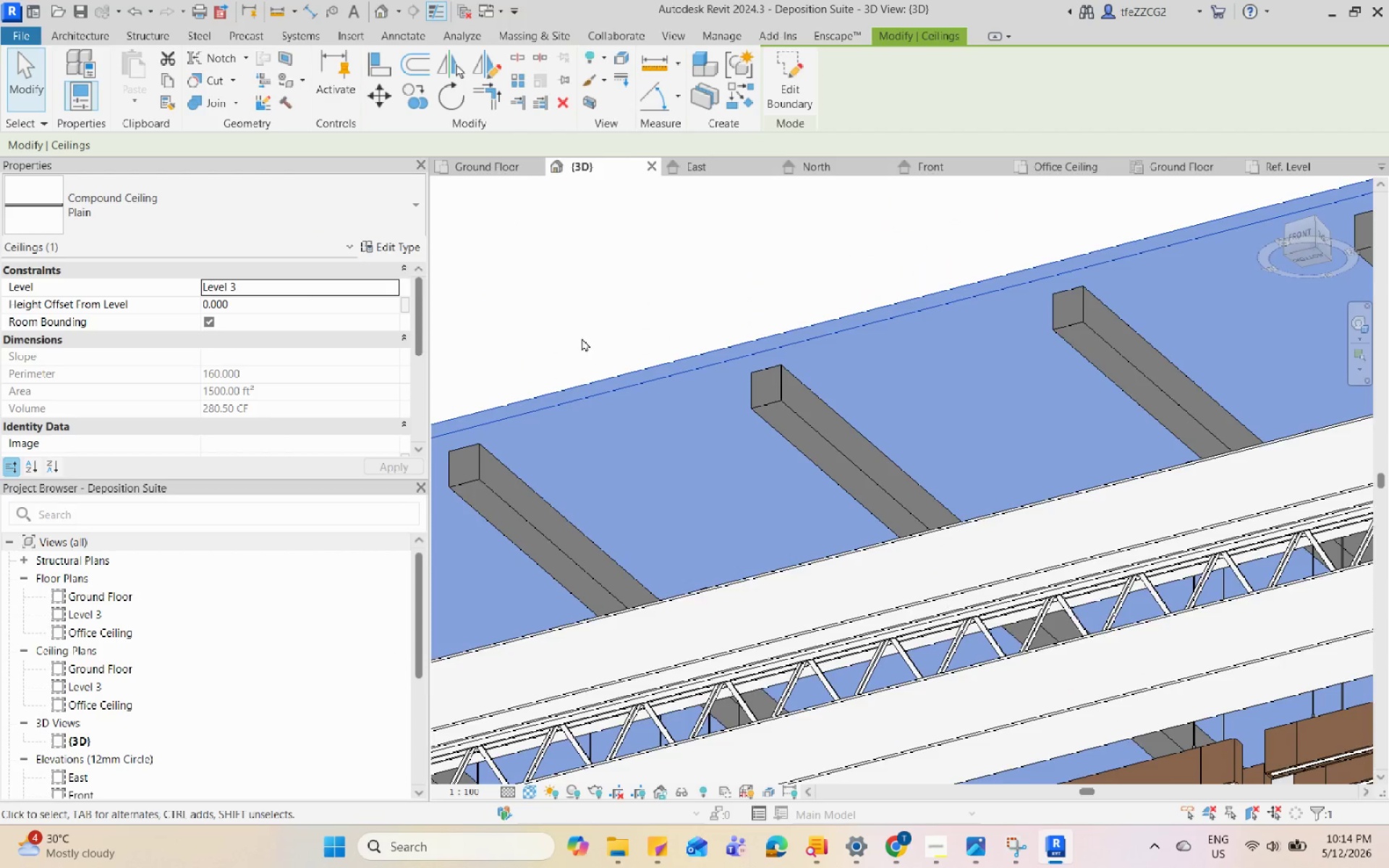 
hold_key(key=ShiftLeft, duration=0.86)
 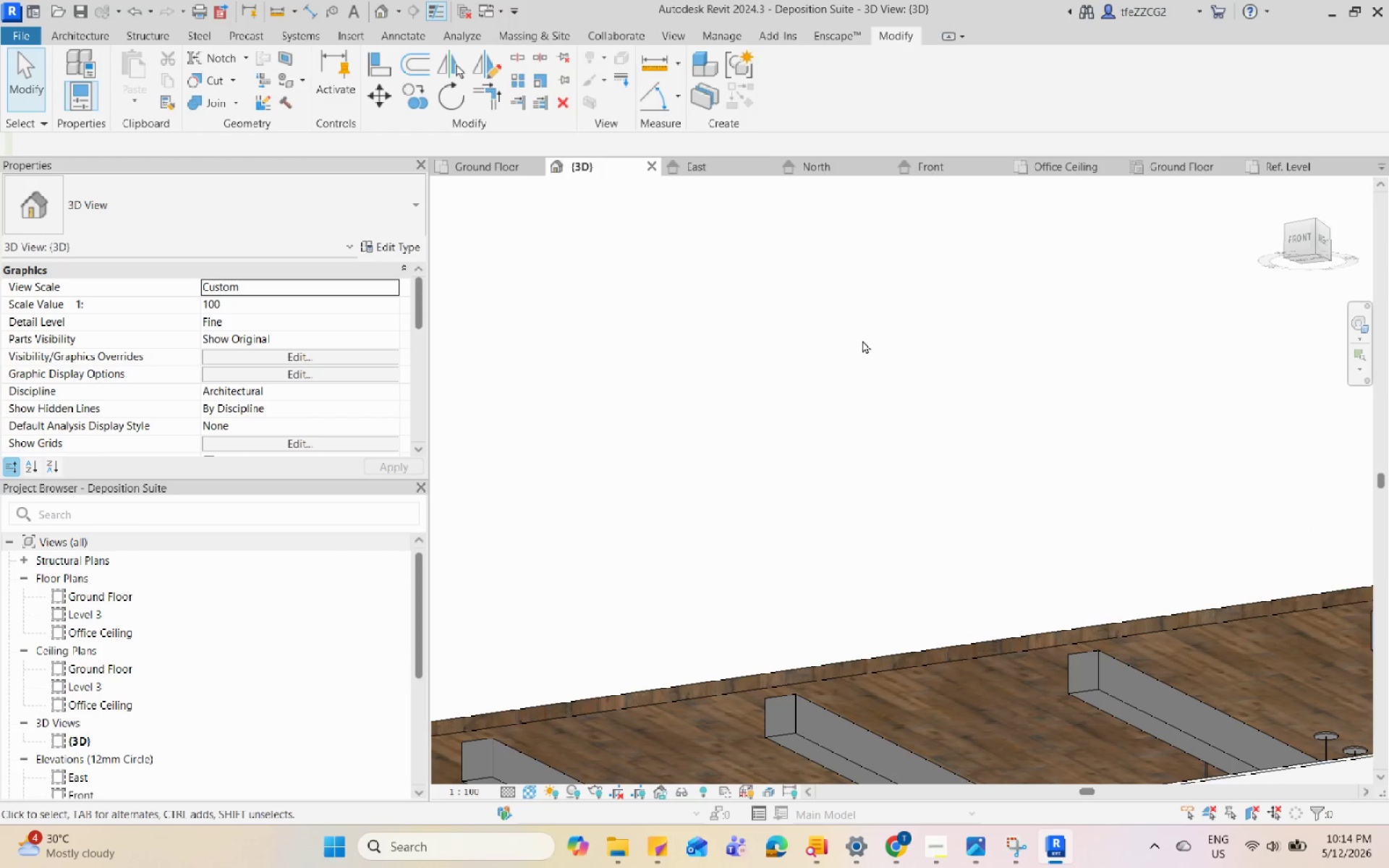 
scroll: coordinate [771, 322], scroll_direction: none, amount: 0.0
 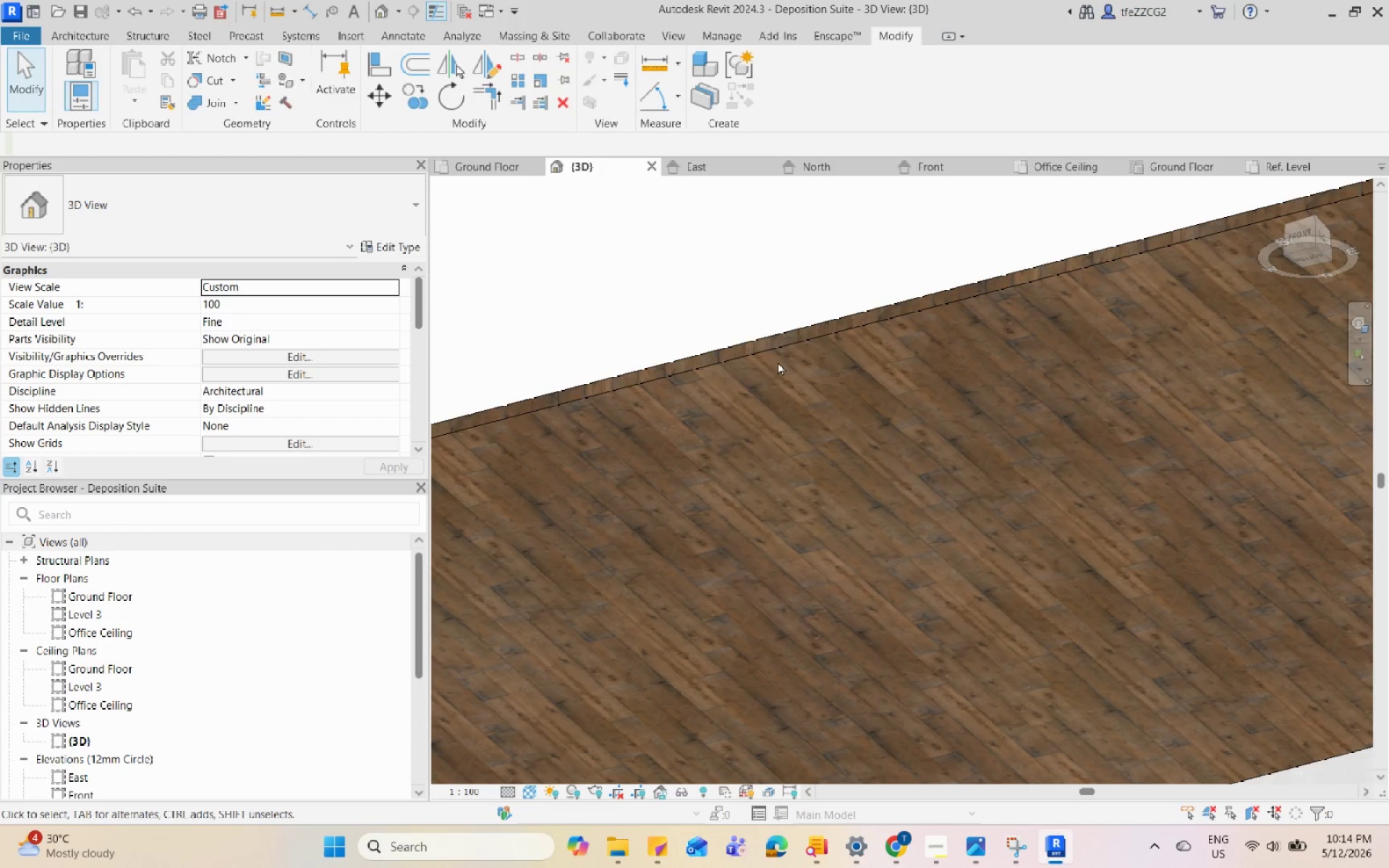 
scroll: coordinate [865, 503], scroll_direction: down, amount: 2.0
 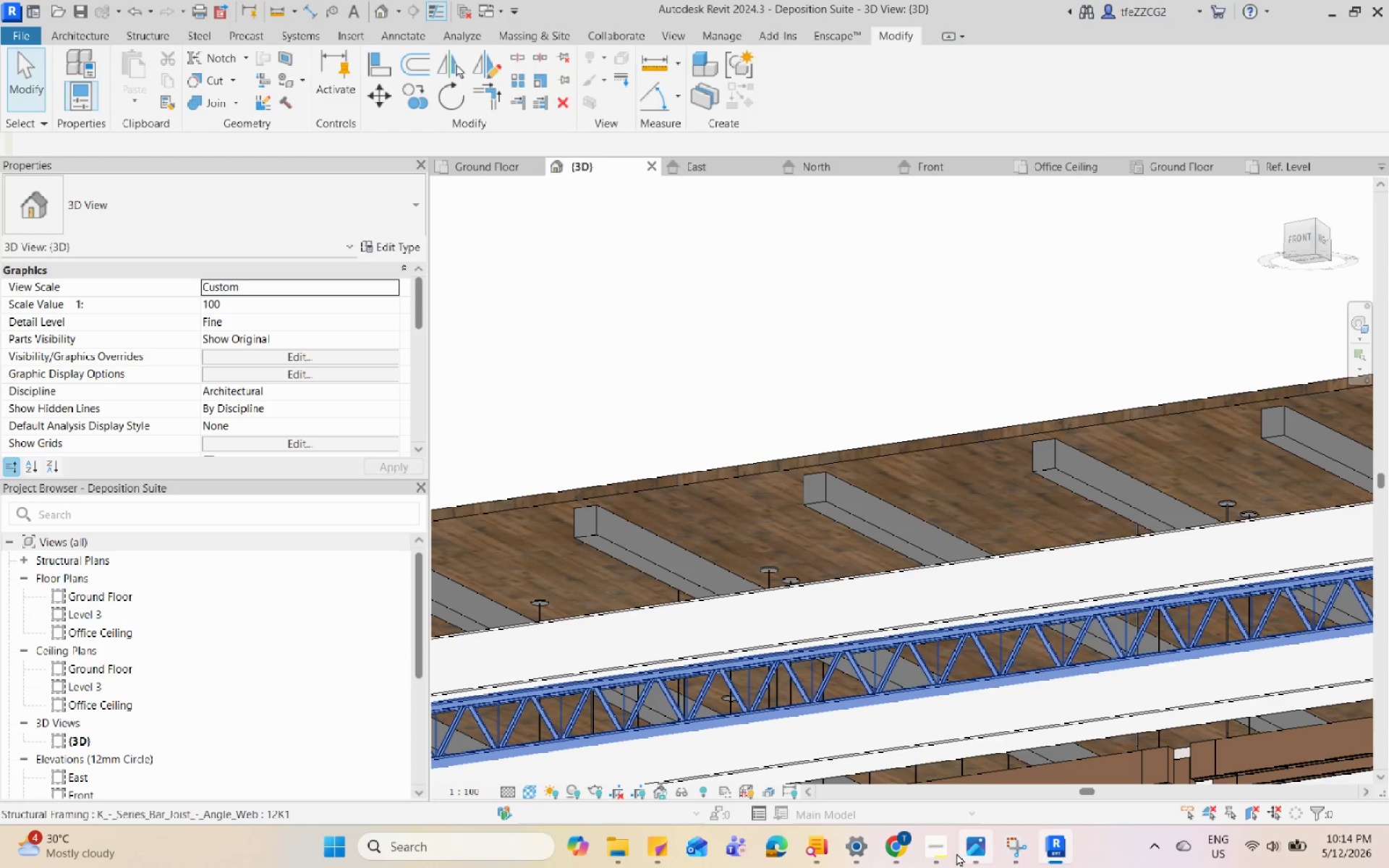 
left_click([972, 853])
 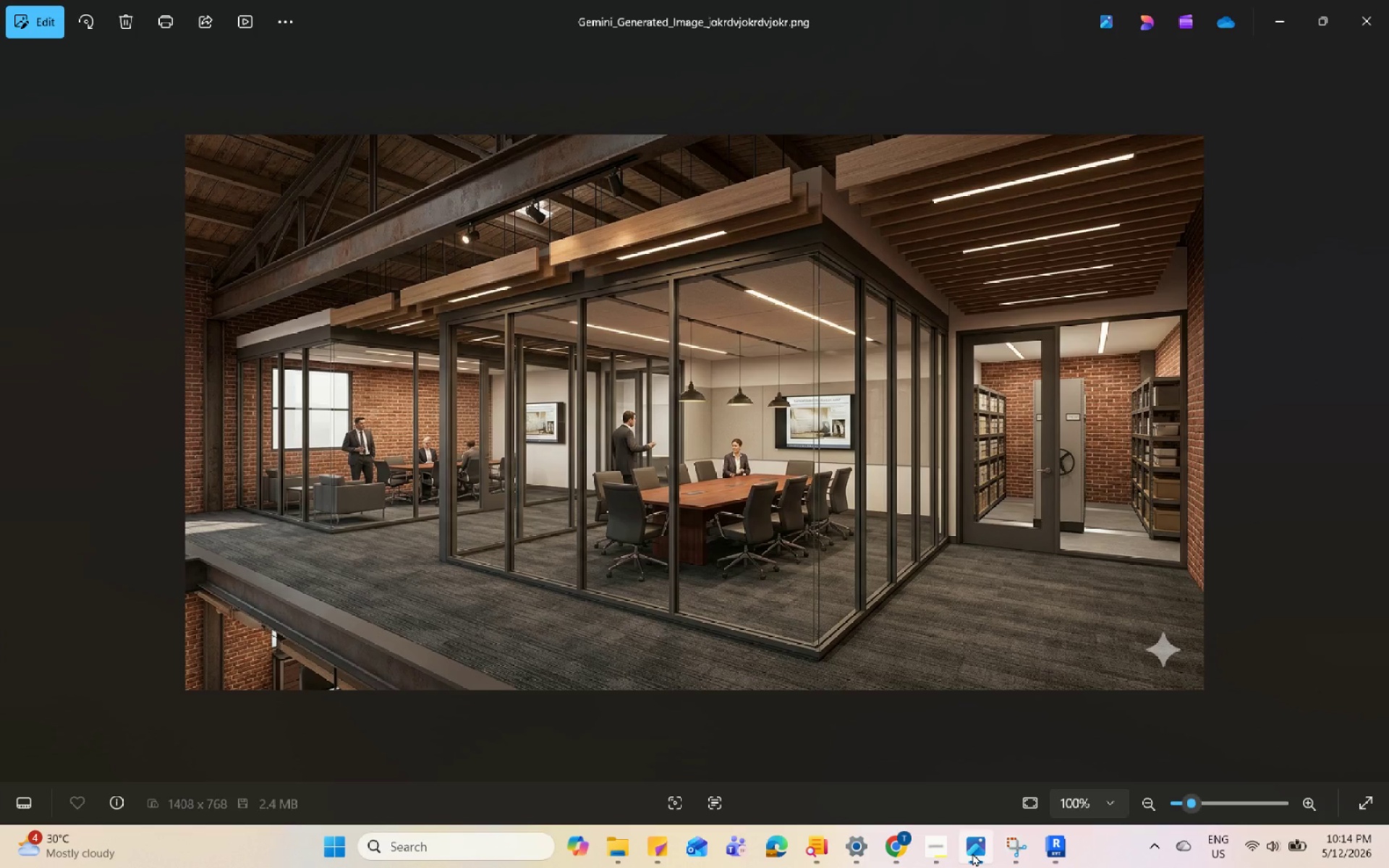 
left_click([972, 853])
 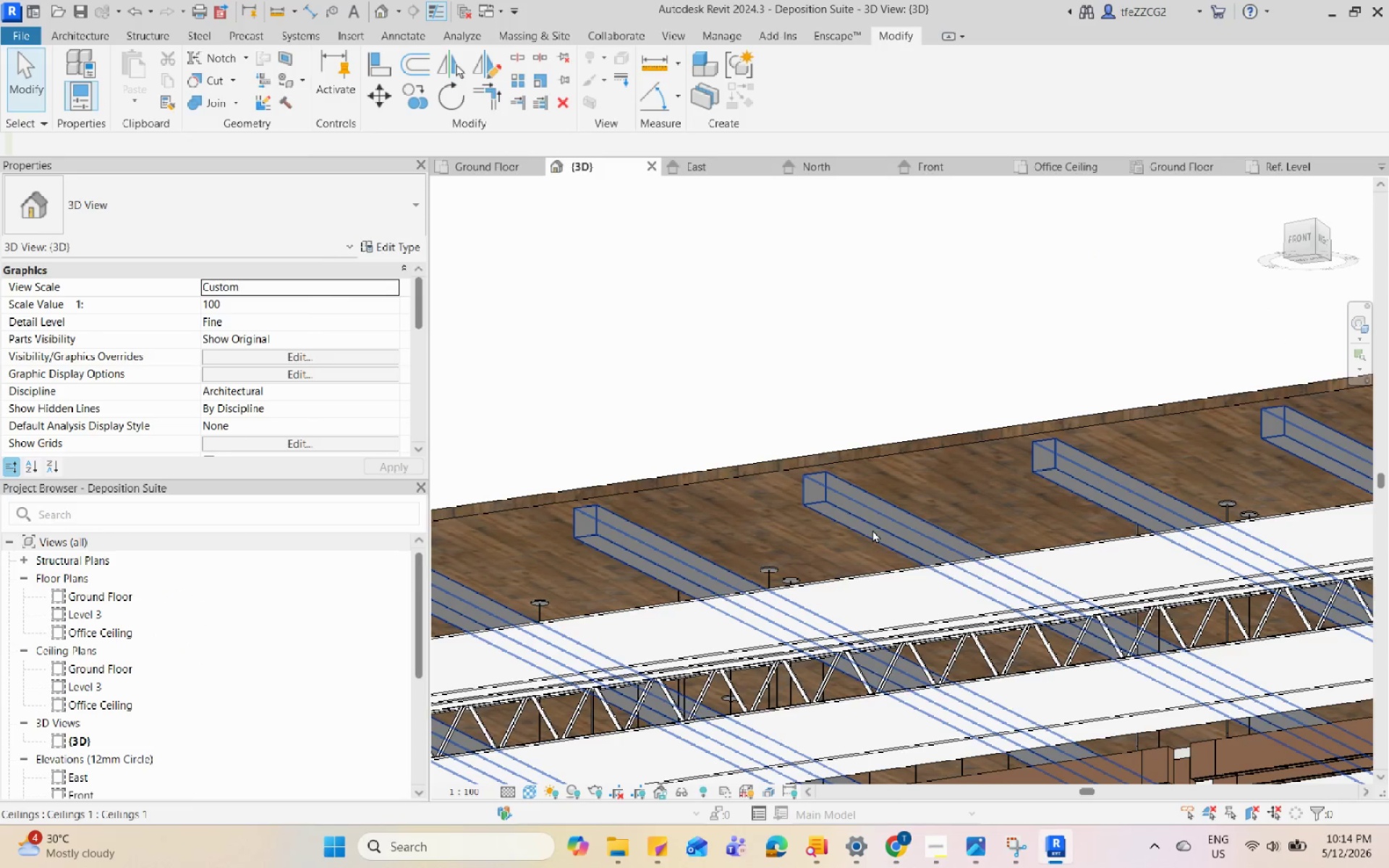 
left_click([852, 517])
 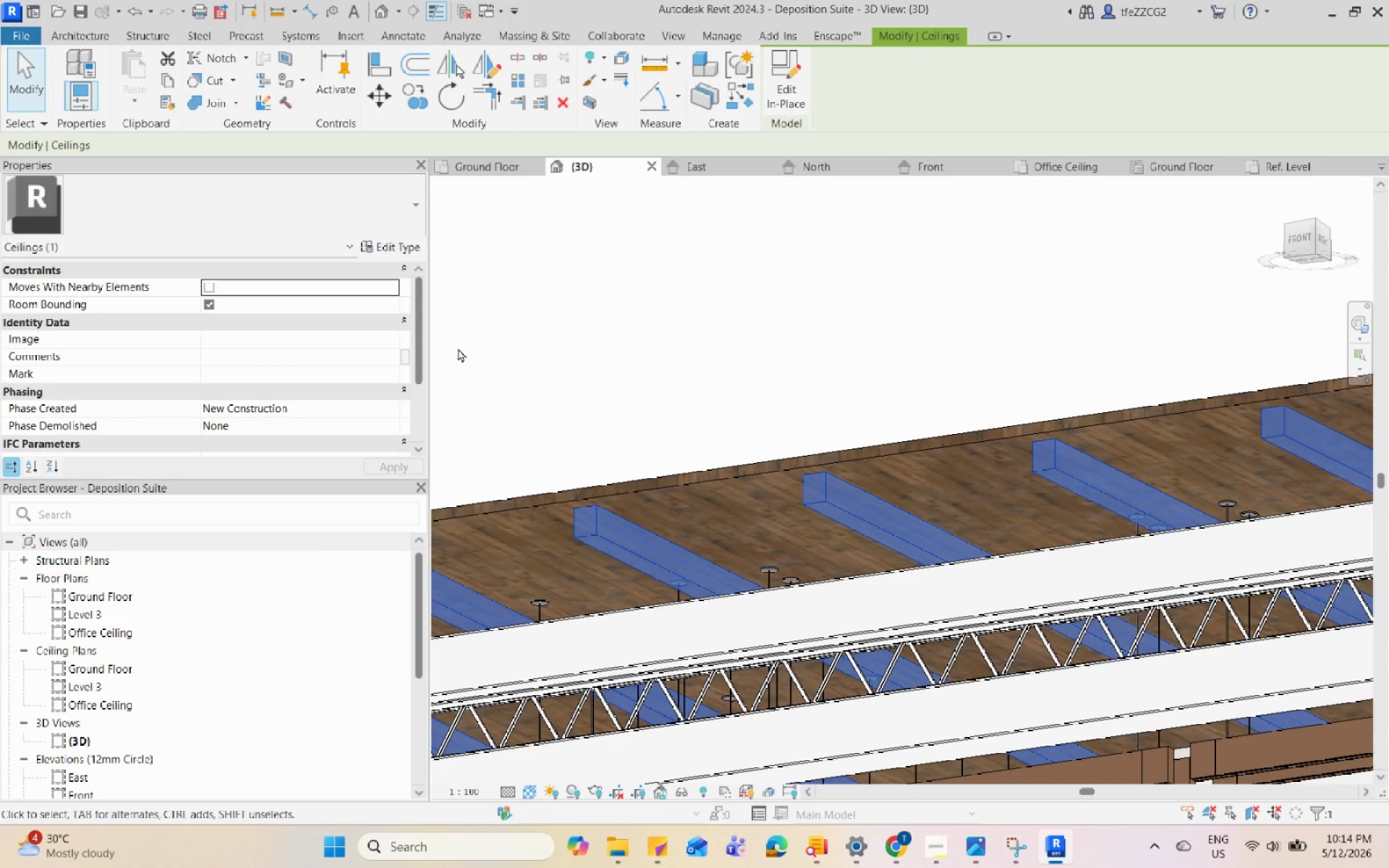 
left_click([407, 242])
 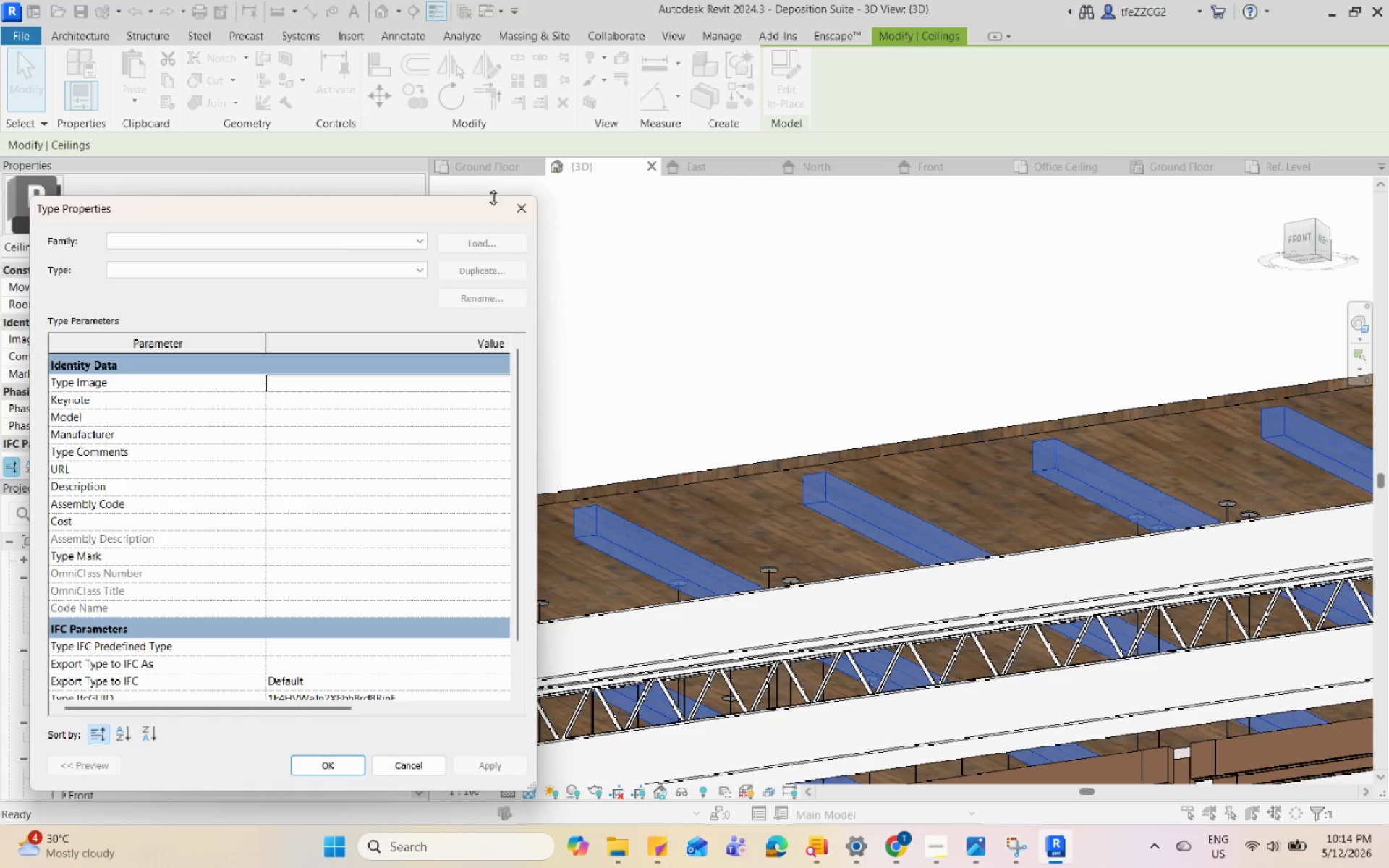 
left_click([511, 196])
 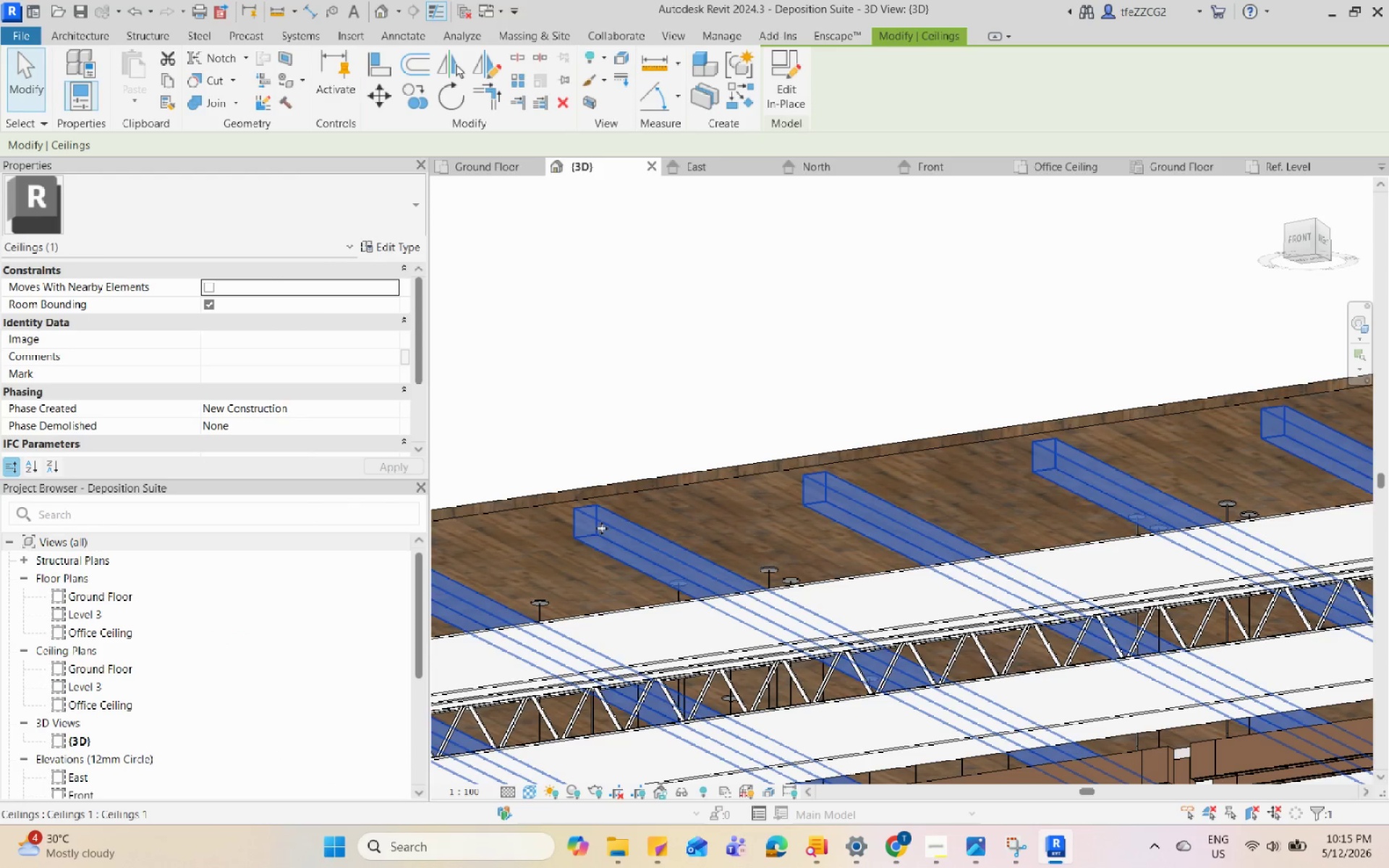 
double_click([601, 529])
 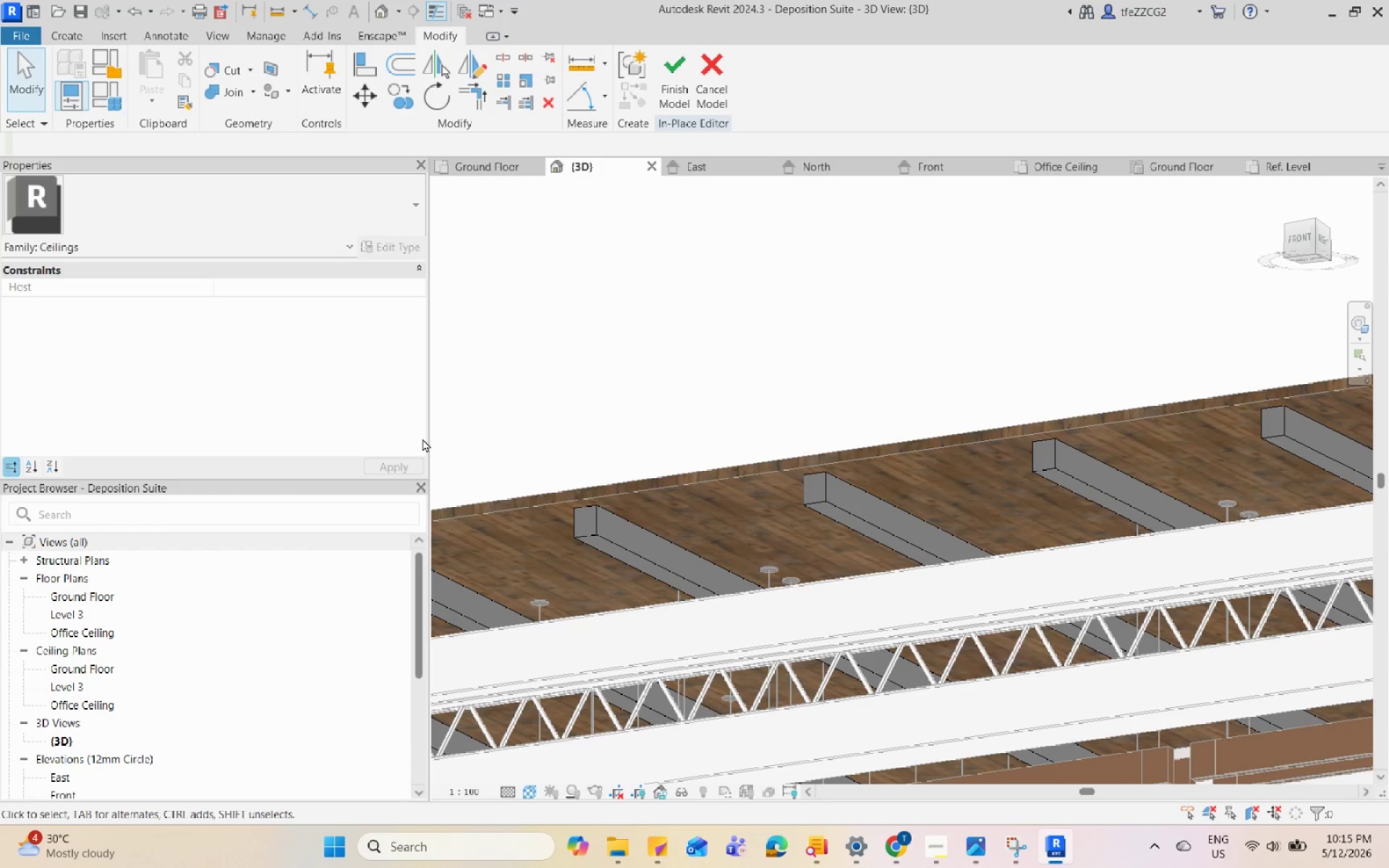 
left_click([581, 522])
 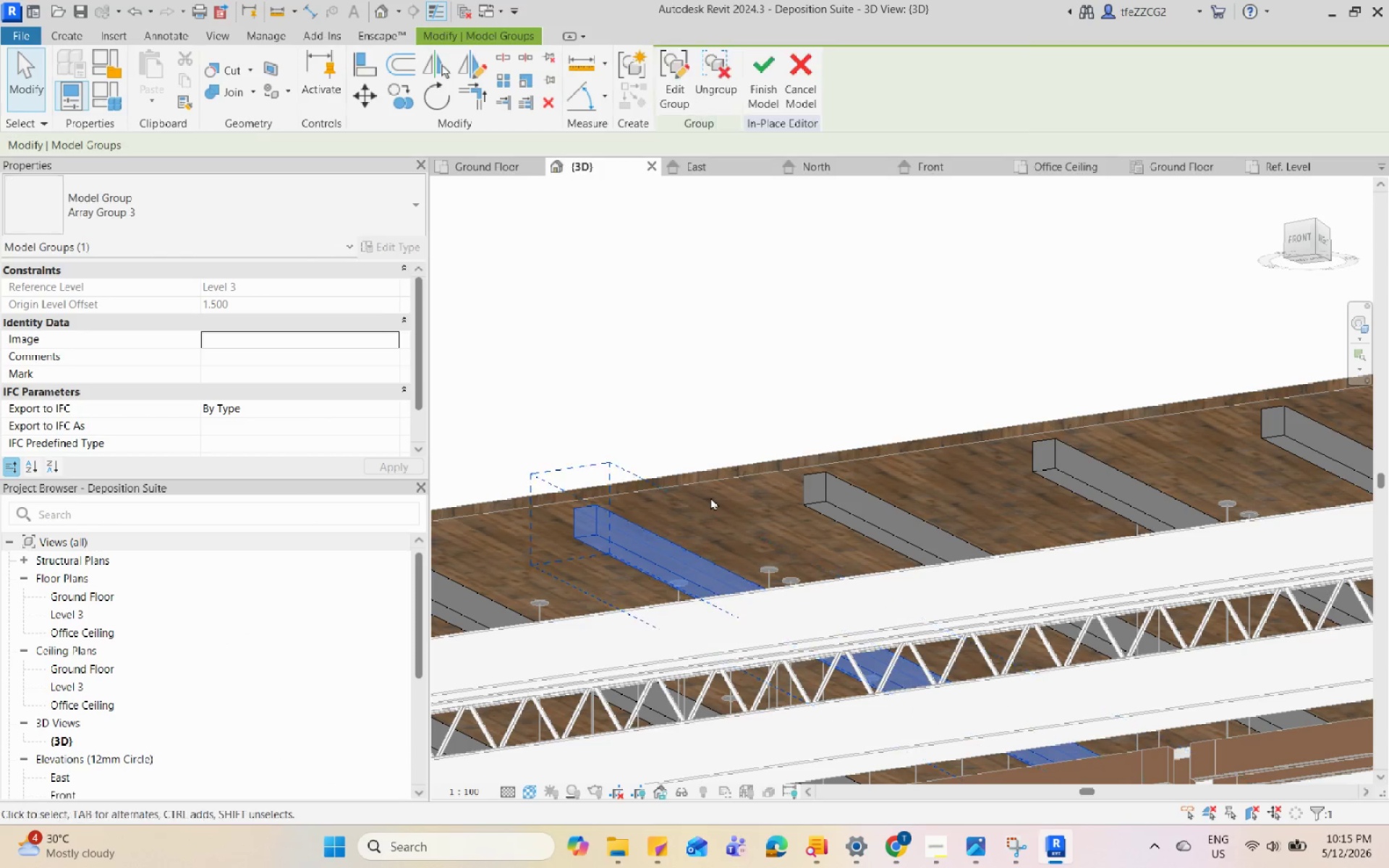 
scroll: coordinate [712, 497], scroll_direction: down, amount: 4.0
 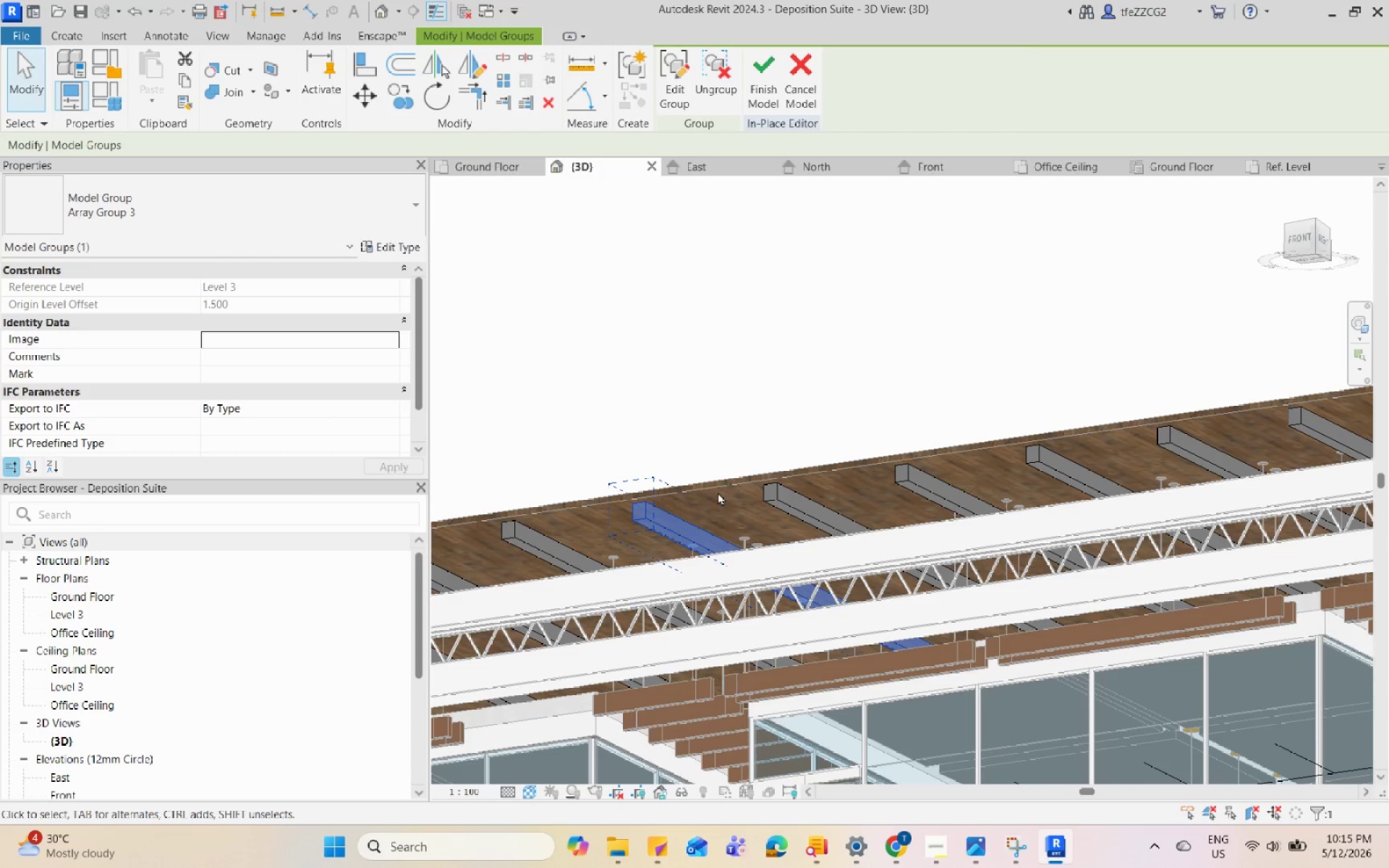 
key(Escape)
 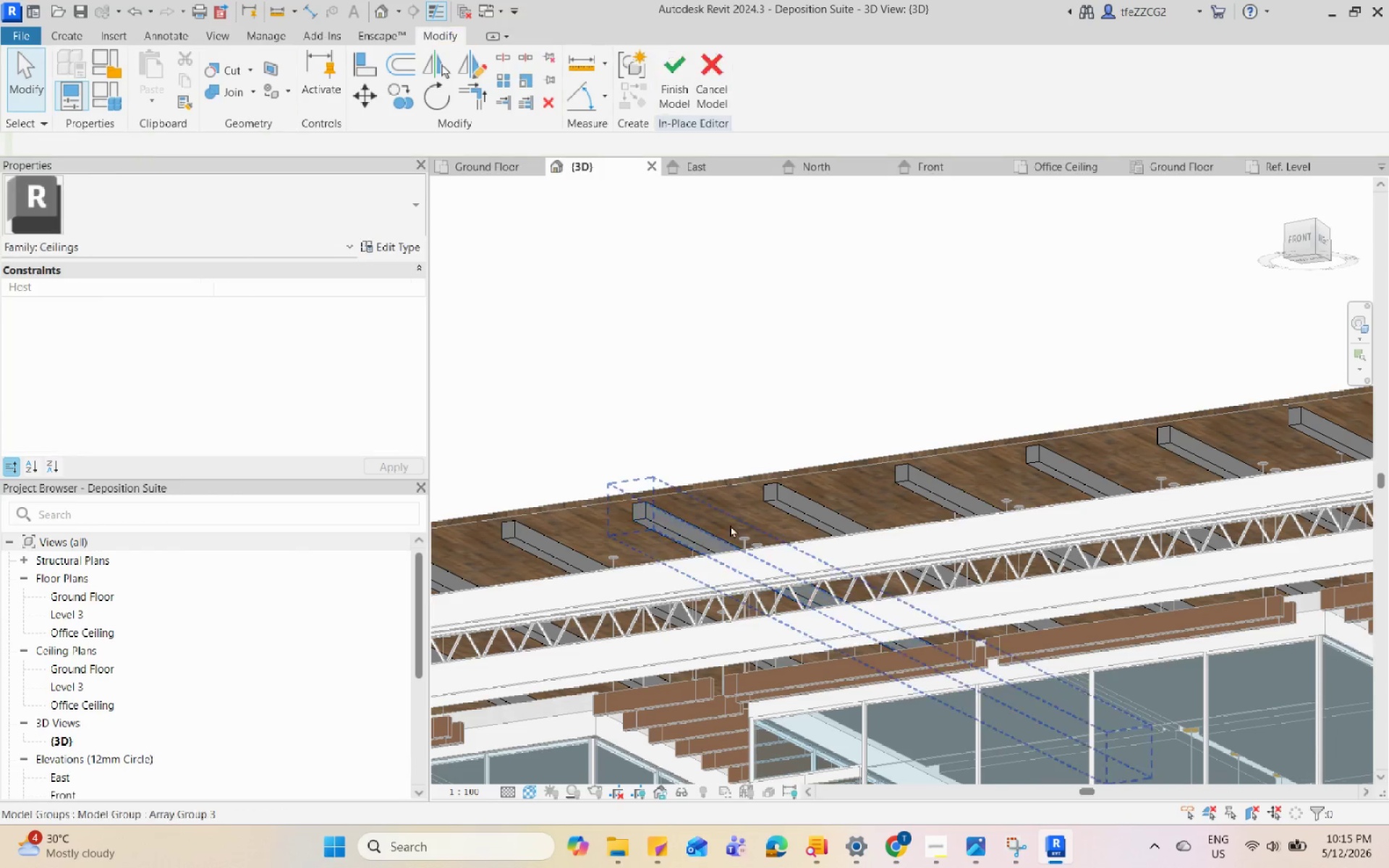 
scroll: coordinate [880, 561], scroll_direction: down, amount: 6.0
 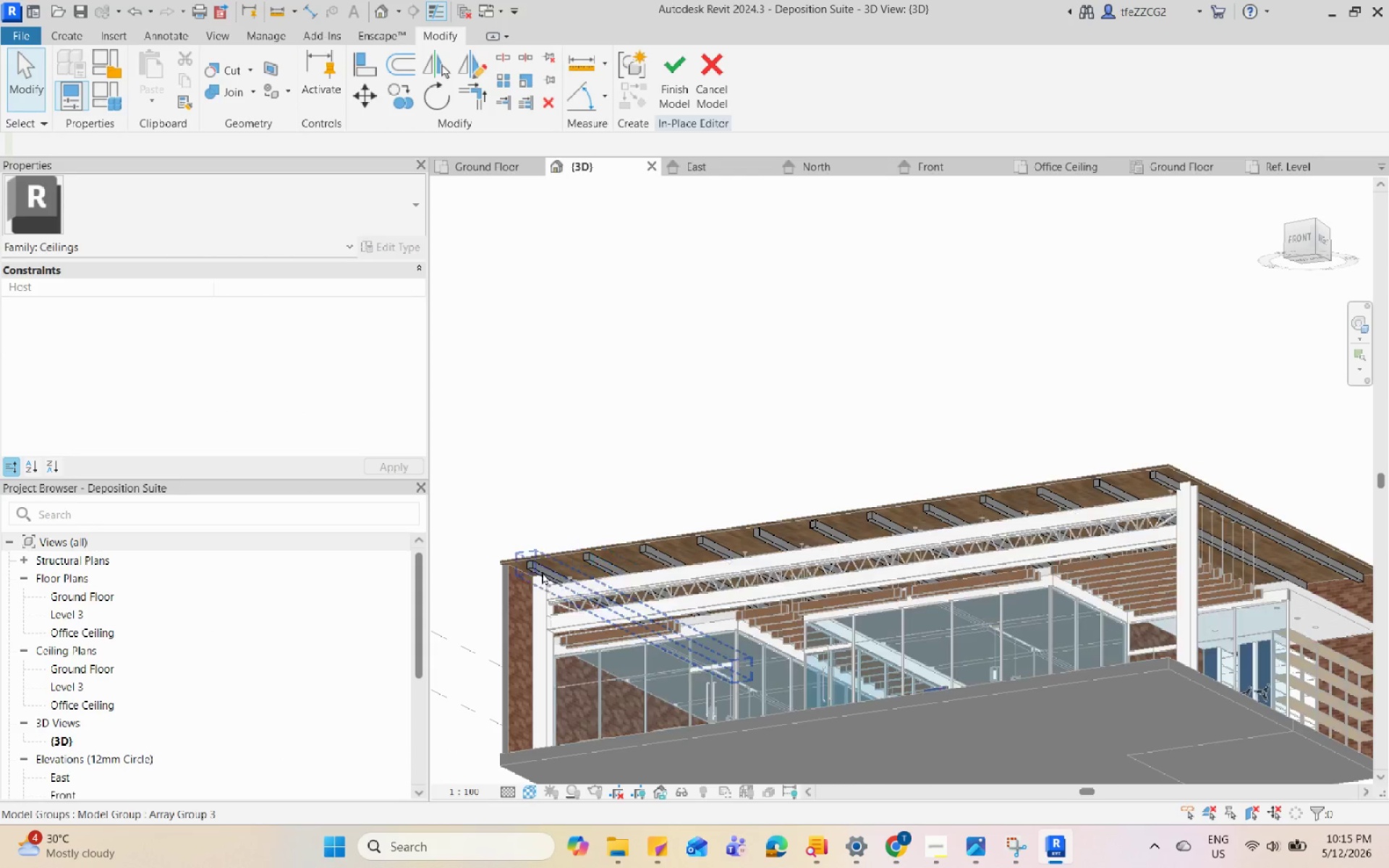 
left_click([528, 569])
 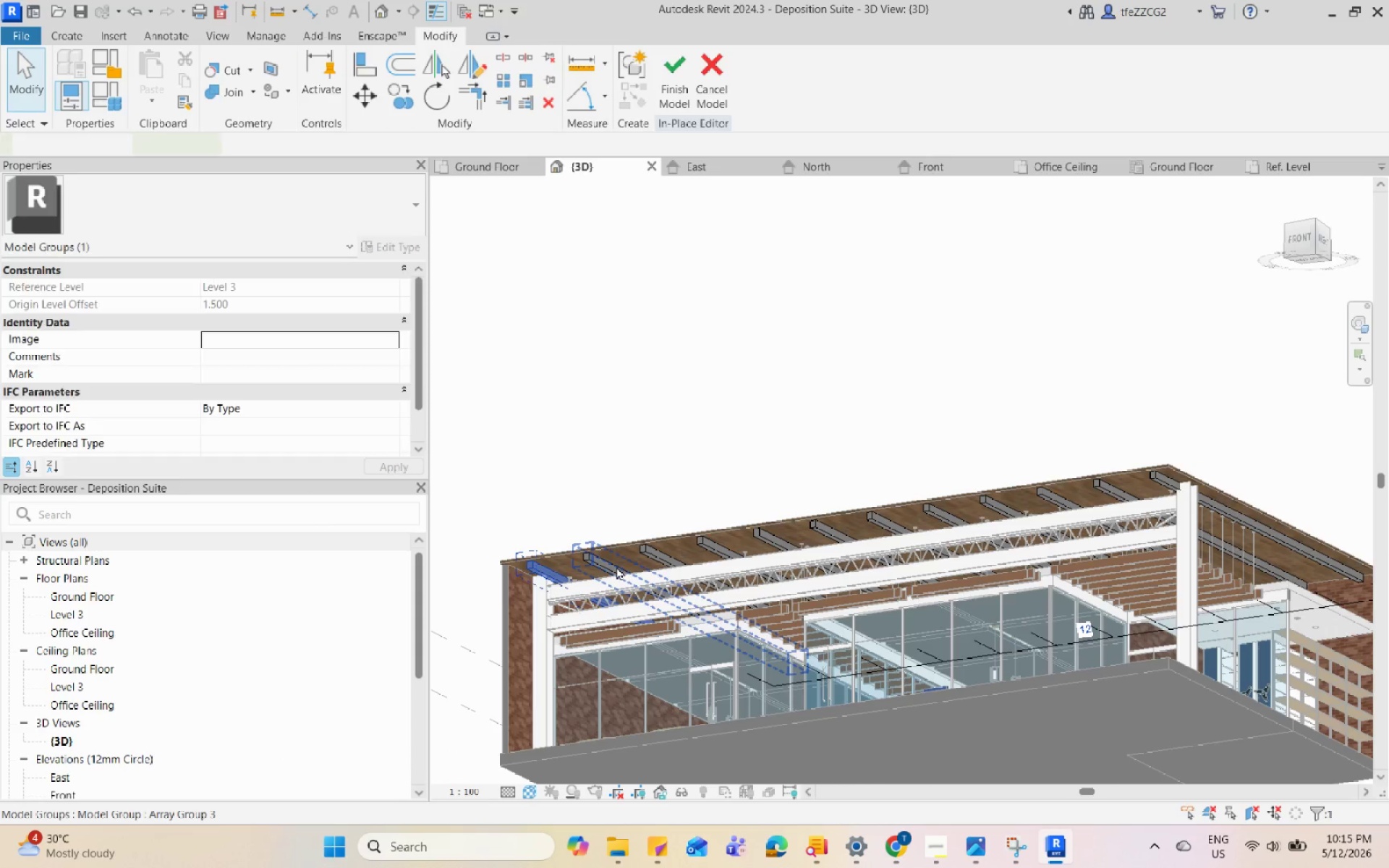 
hold_key(key=ControlLeft, duration=1.66)
 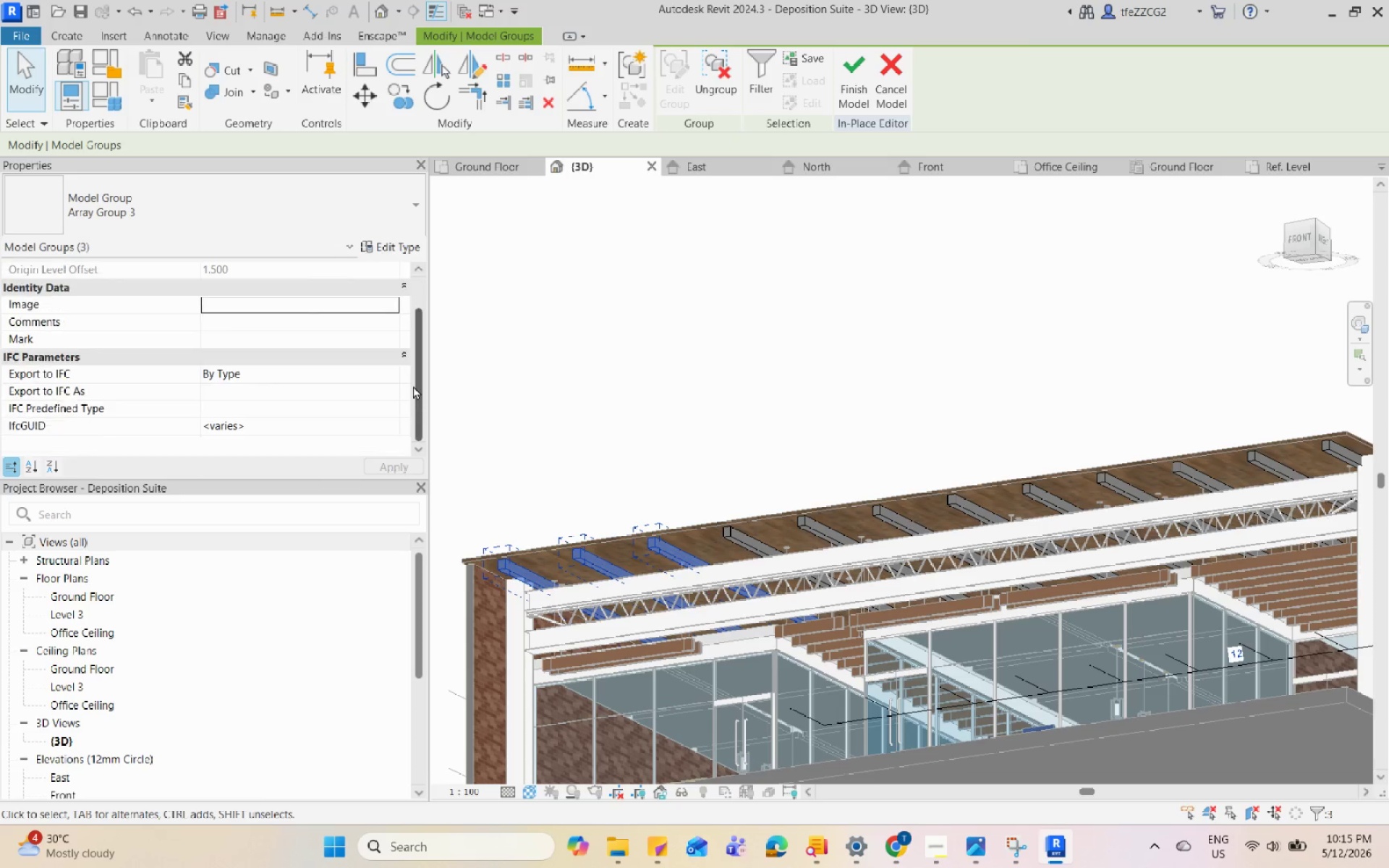 
scroll: coordinate [616, 566], scroll_direction: up, amount: 2.0
 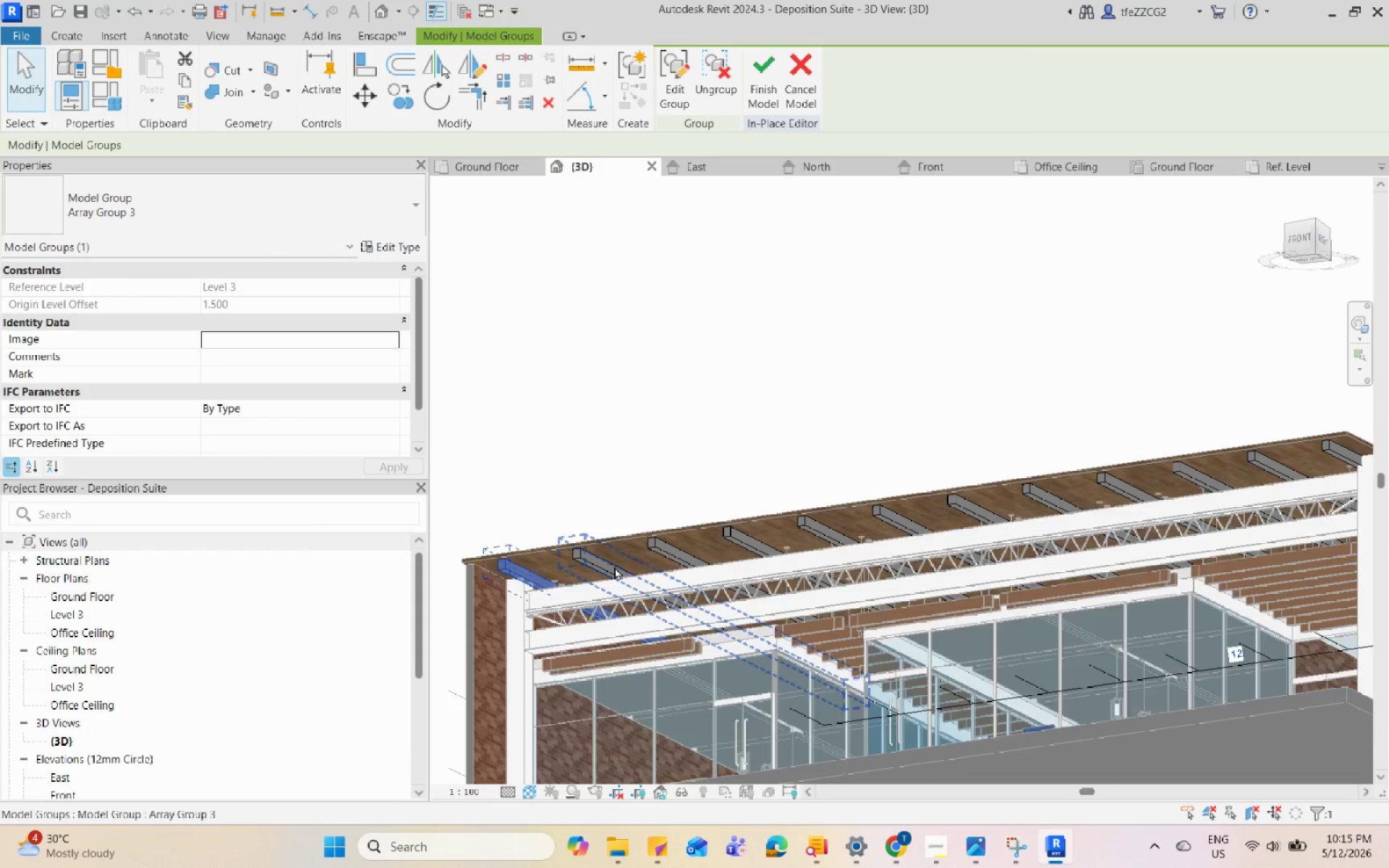 
left_click([614, 566])
 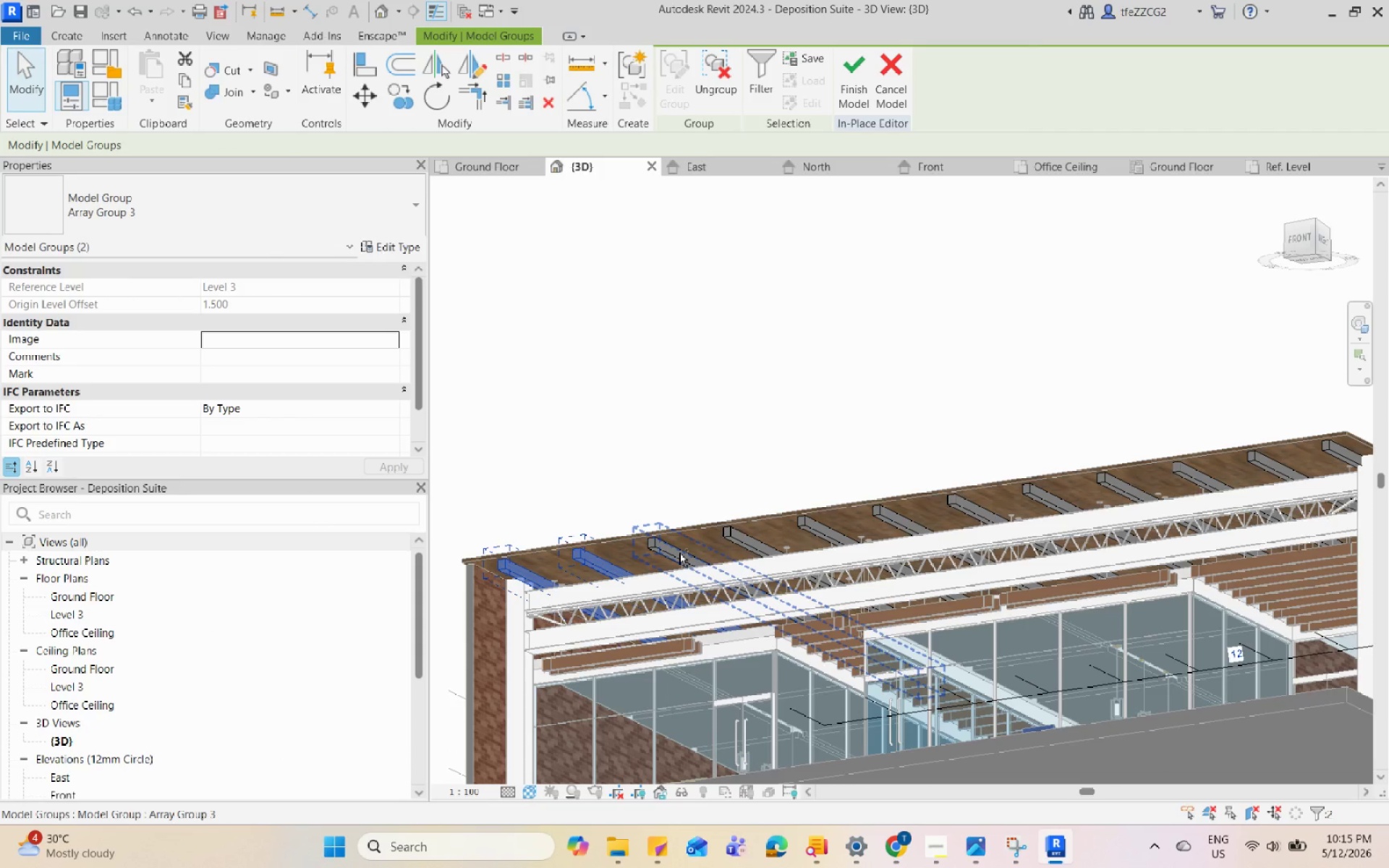 
left_click([679, 553])
 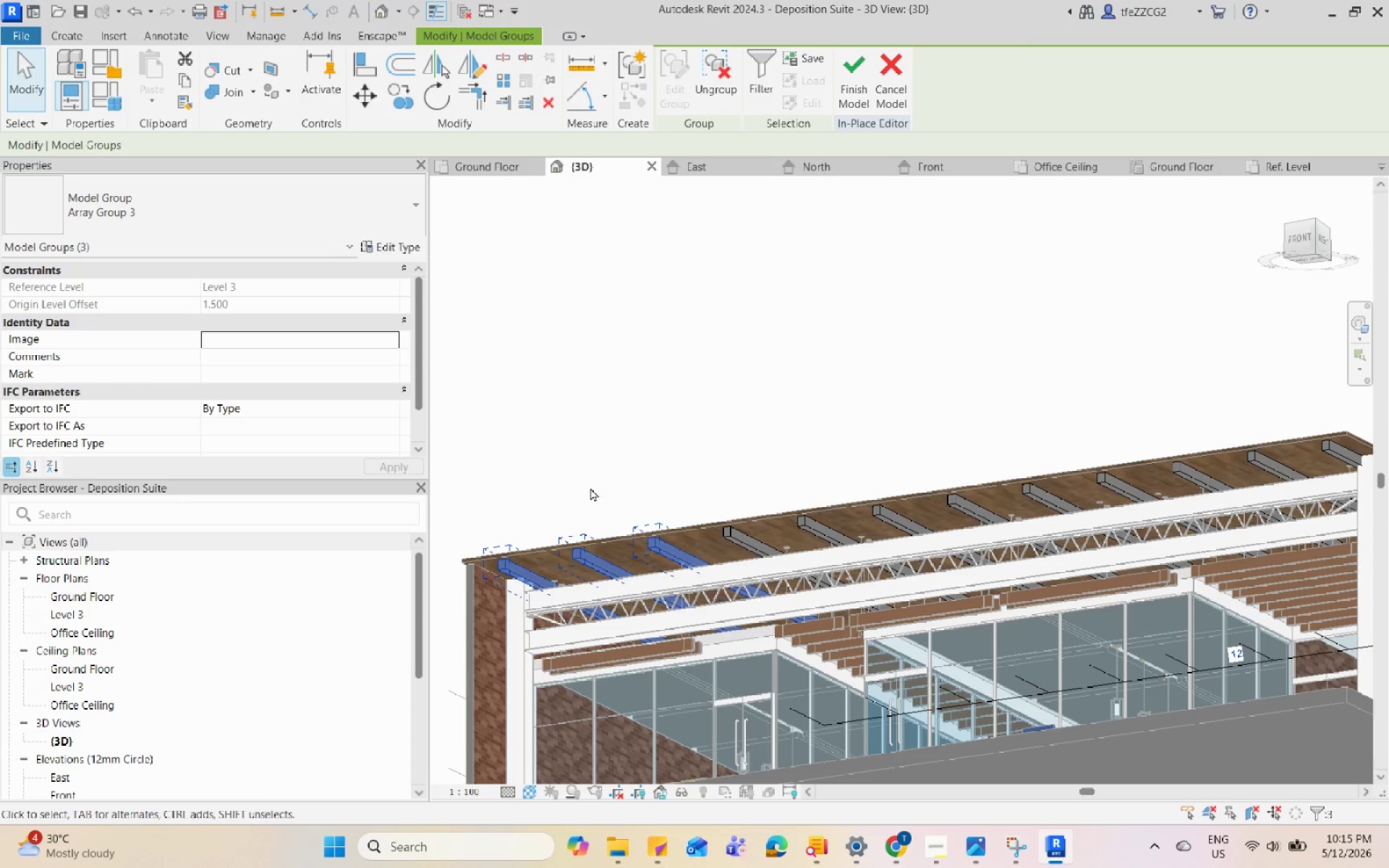 
left_click([608, 343])
 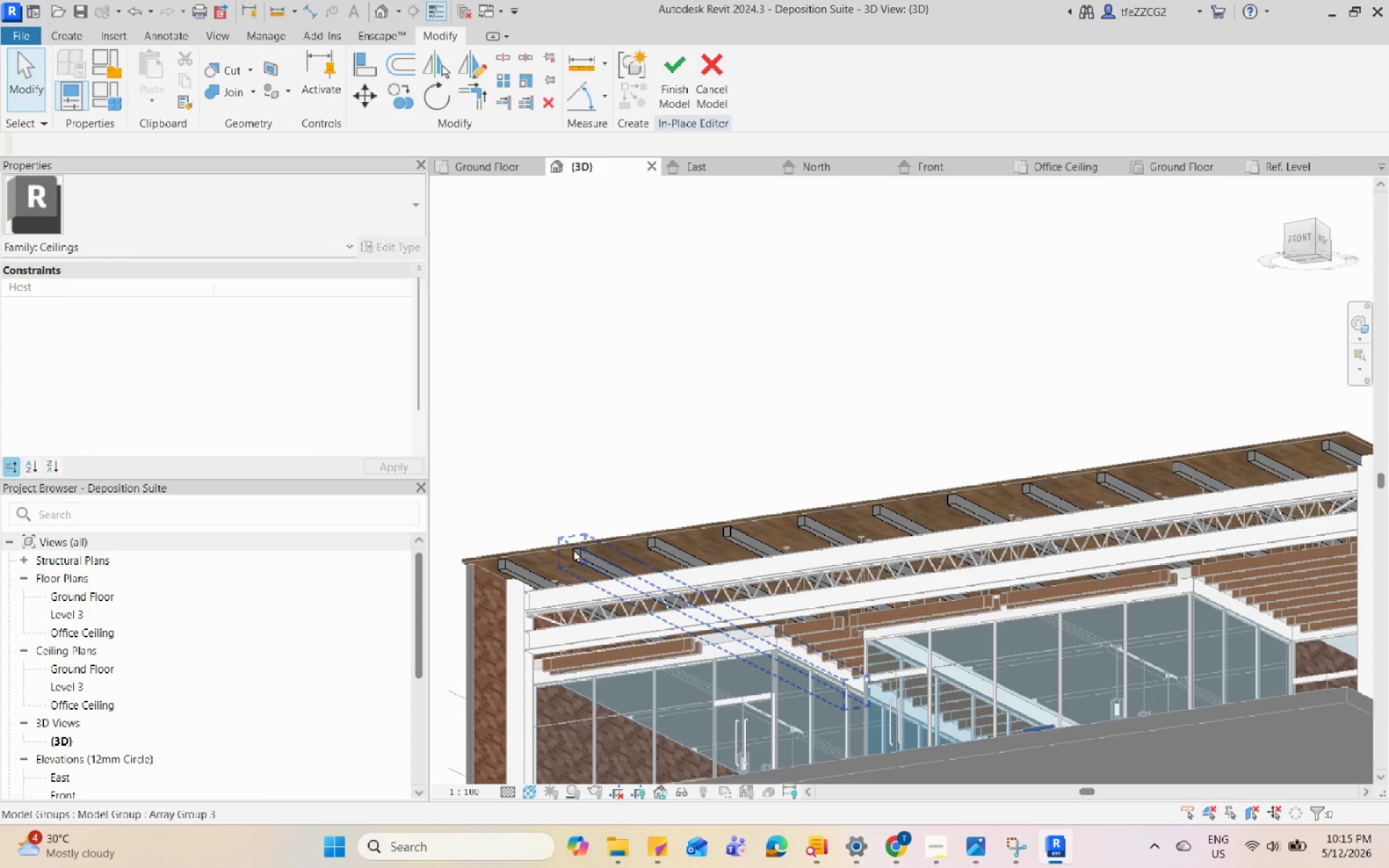 
scroll: coordinate [402, 389], scroll_direction: up, amount: 2.0
 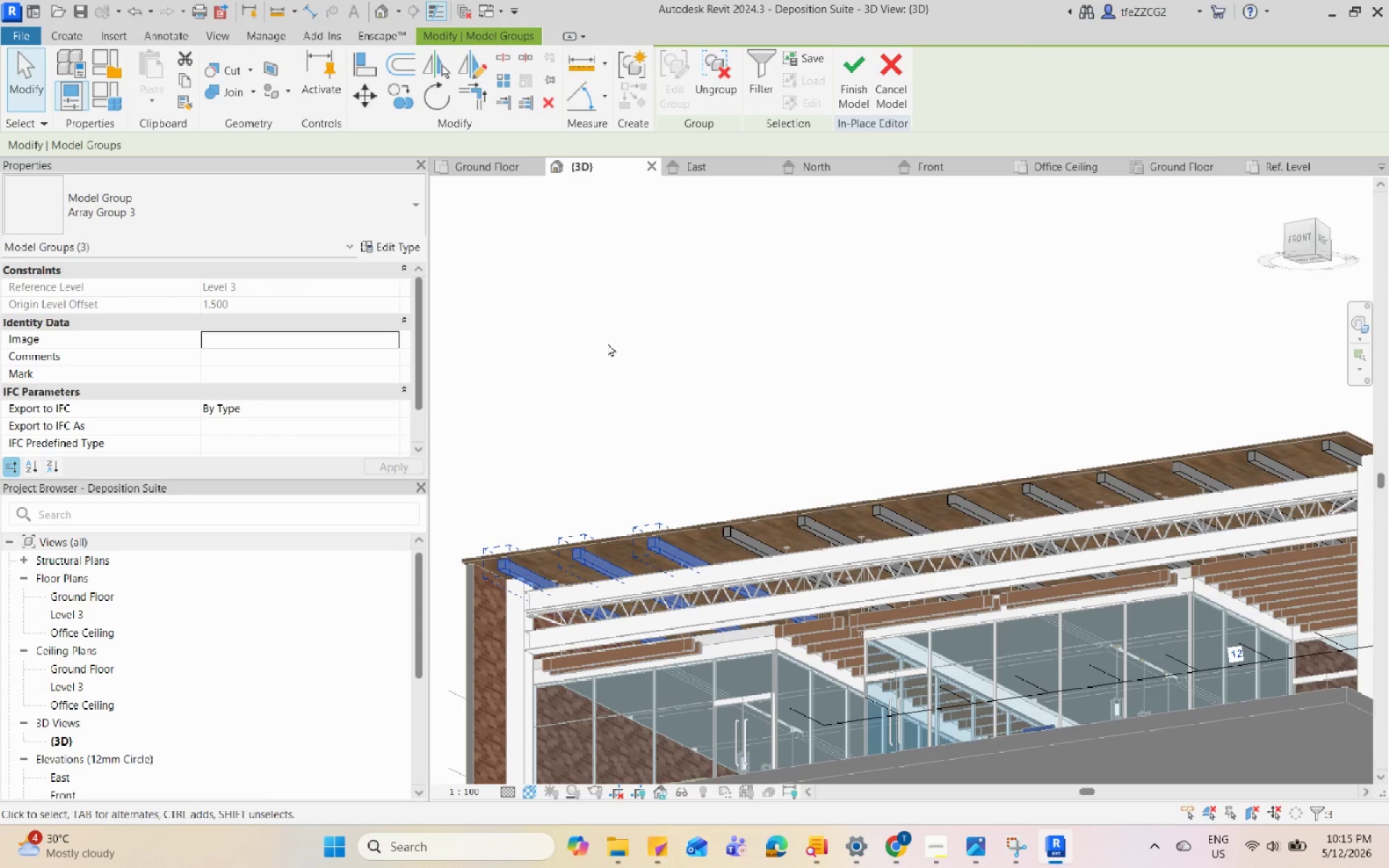 
key(Escape)
 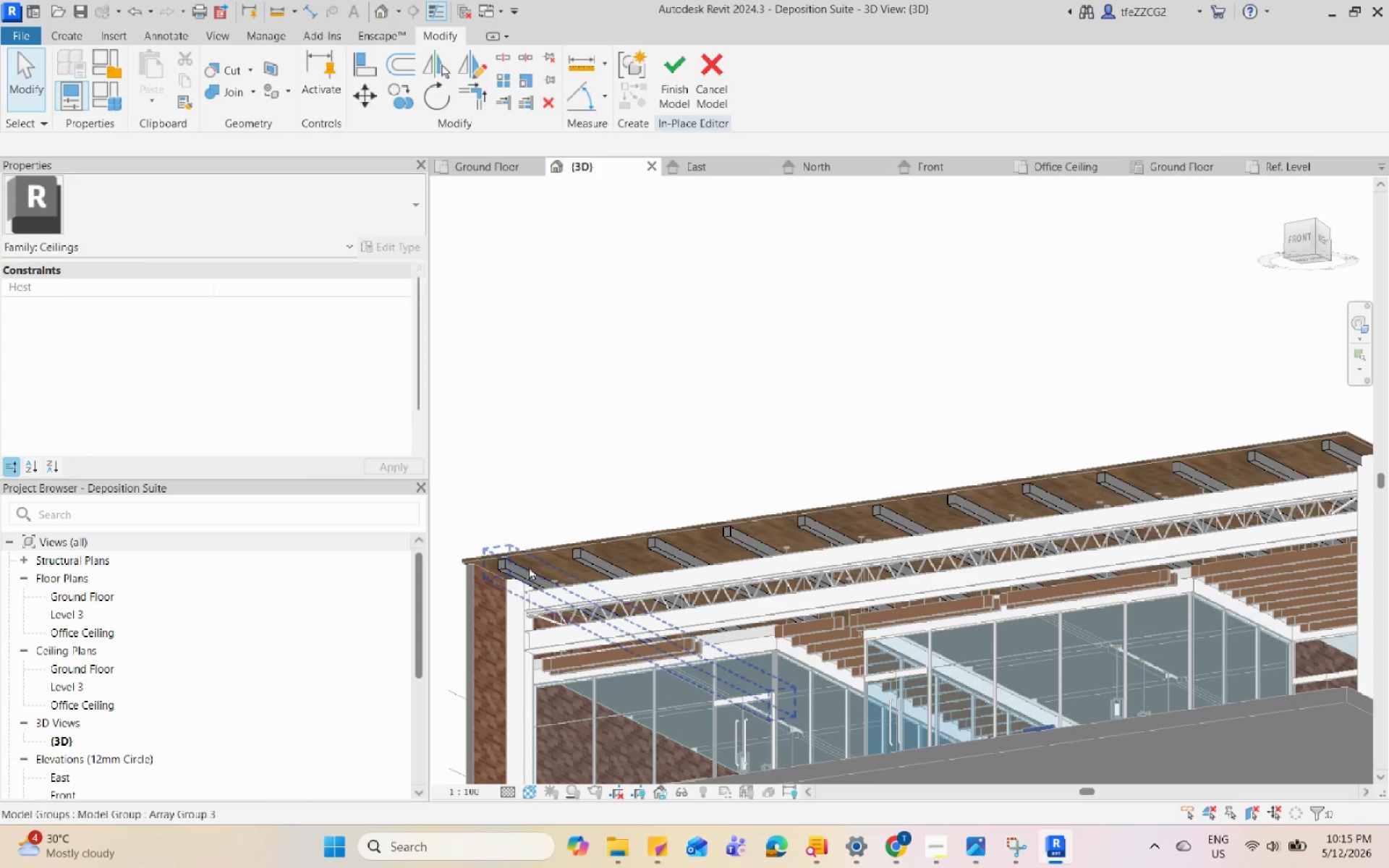 
double_click([517, 569])
 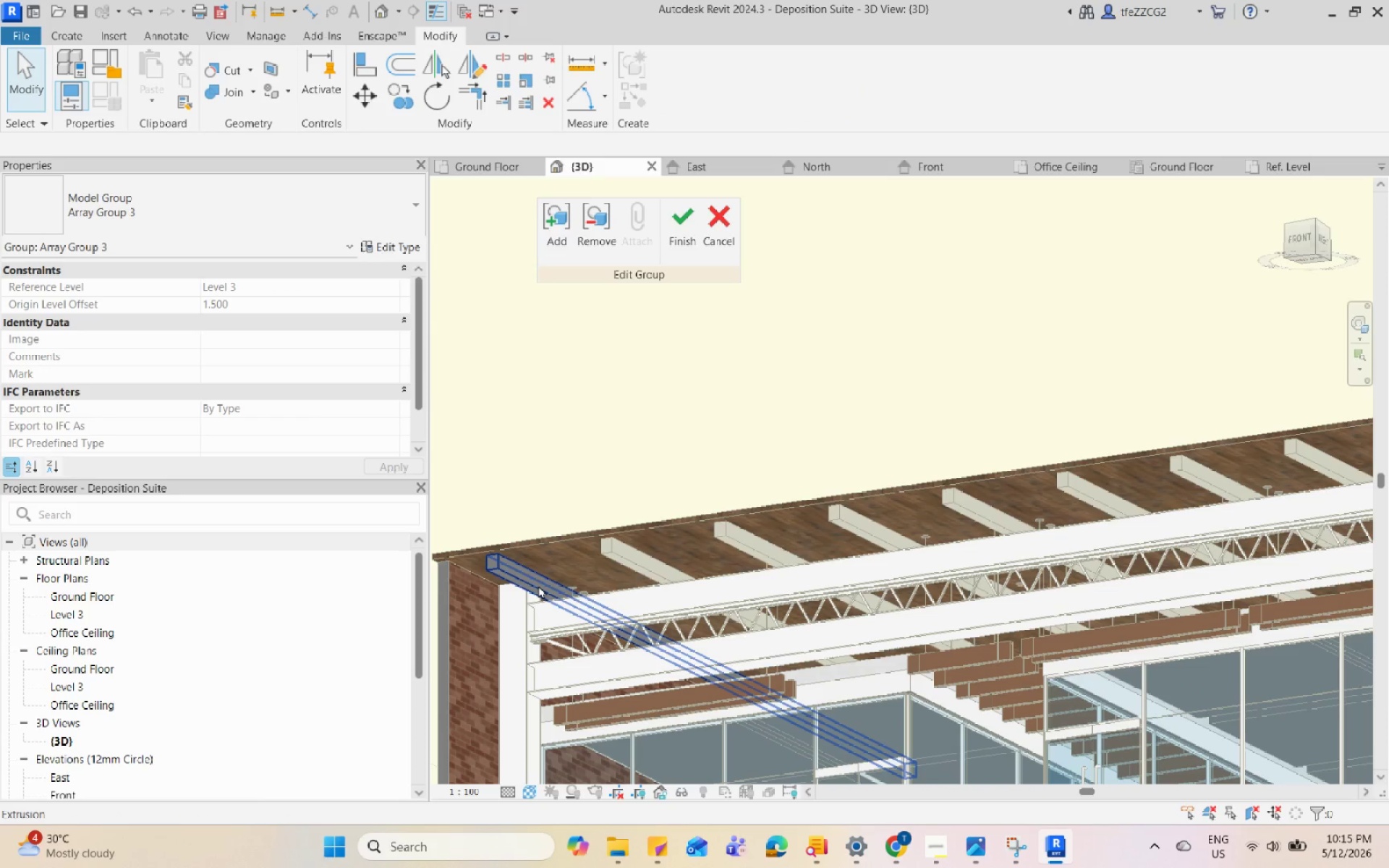 
scroll: coordinate [517, 569], scroll_direction: up, amount: 3.0
 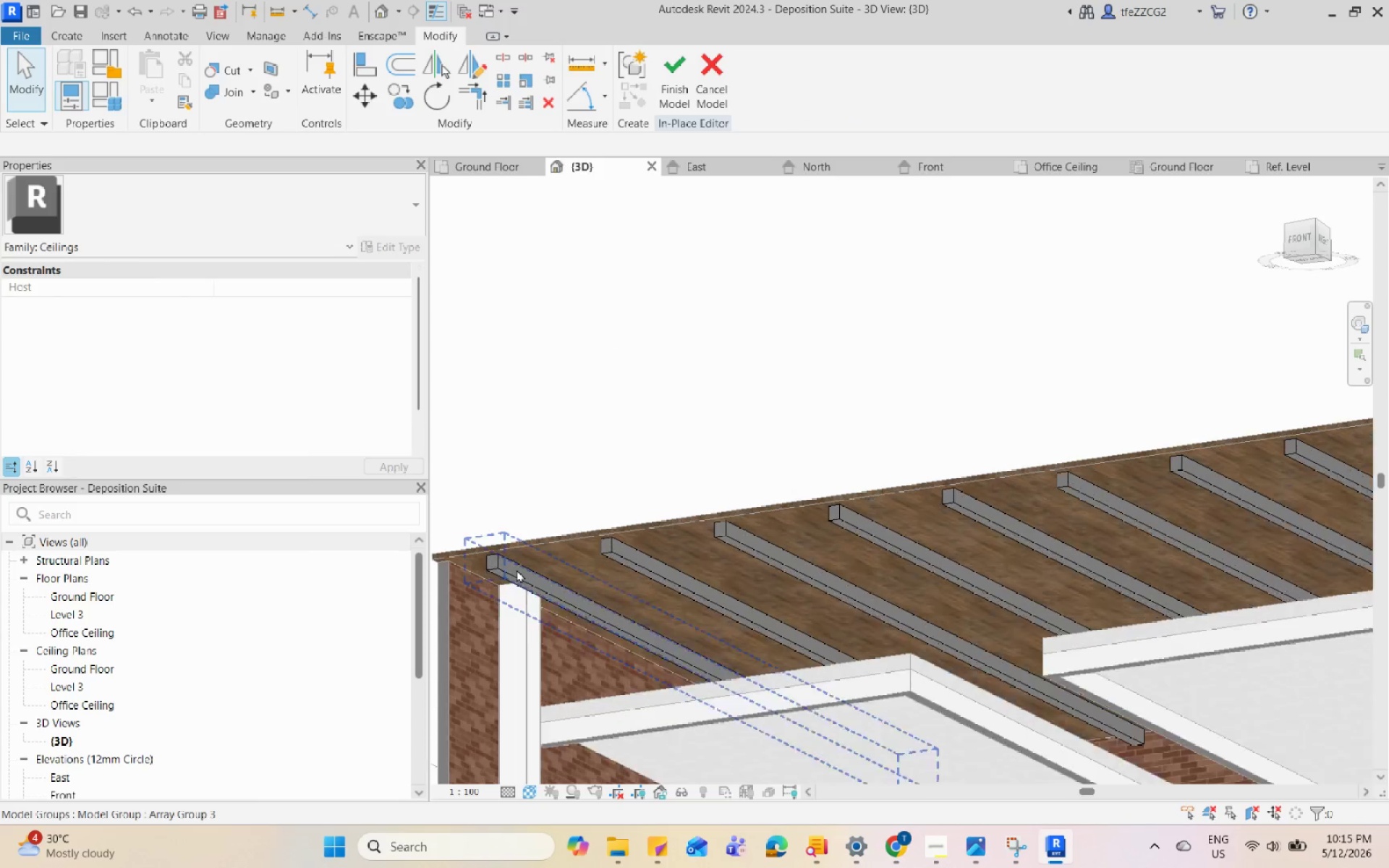 
left_click([538, 585])
 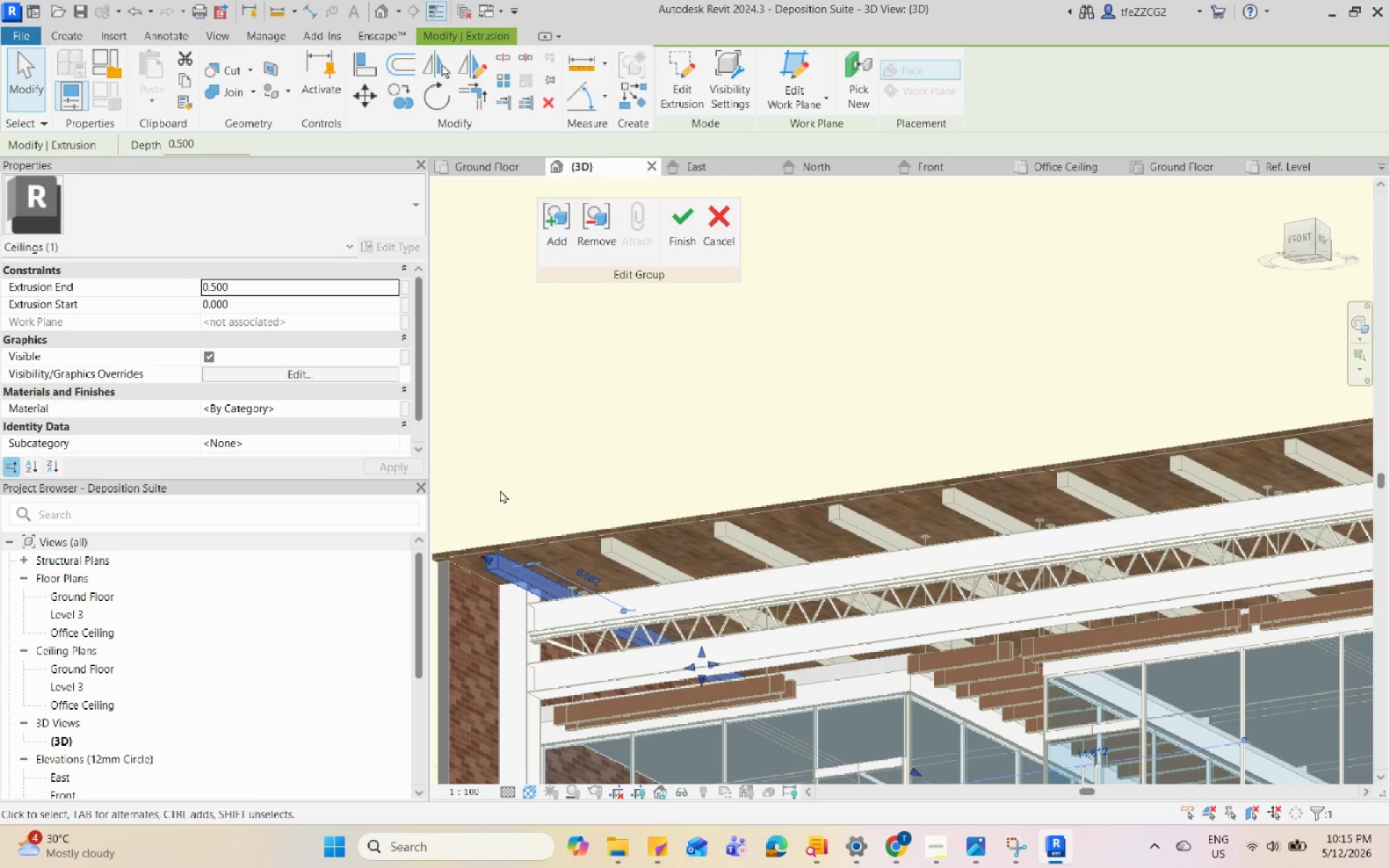 
key(Escape)
 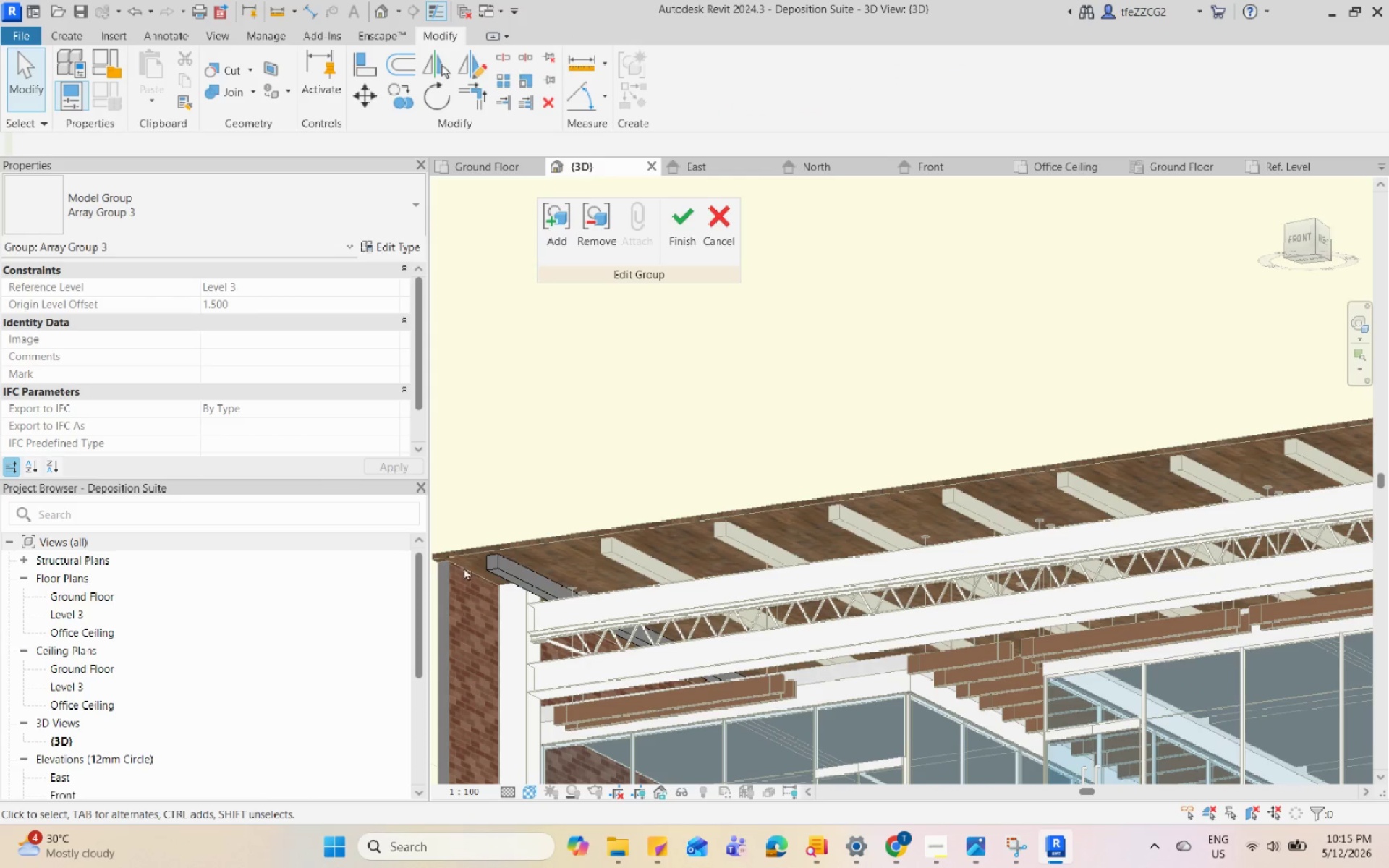 
left_click([503, 572])
 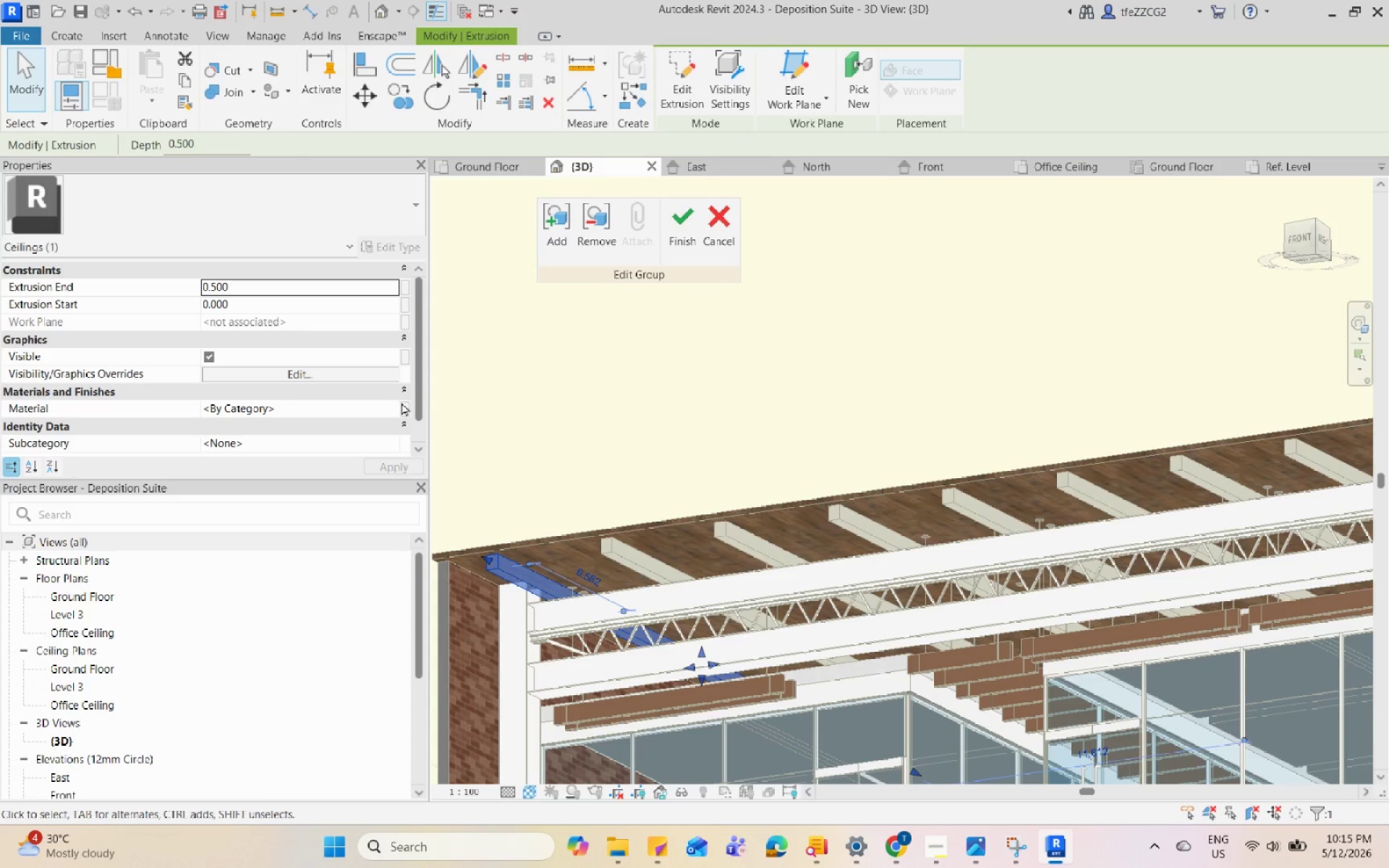 
left_click([396, 409])
 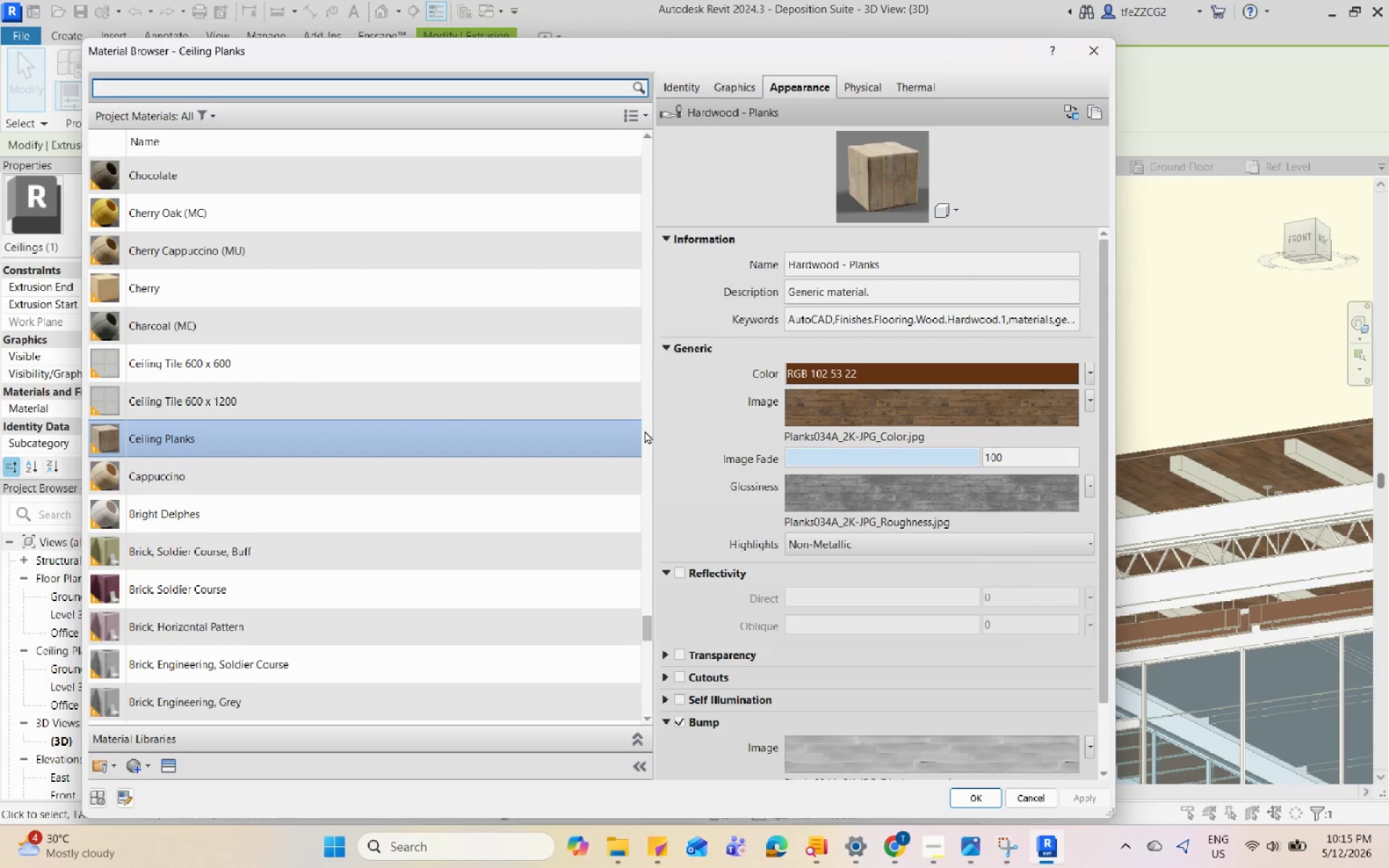 
left_click([502, 265])
 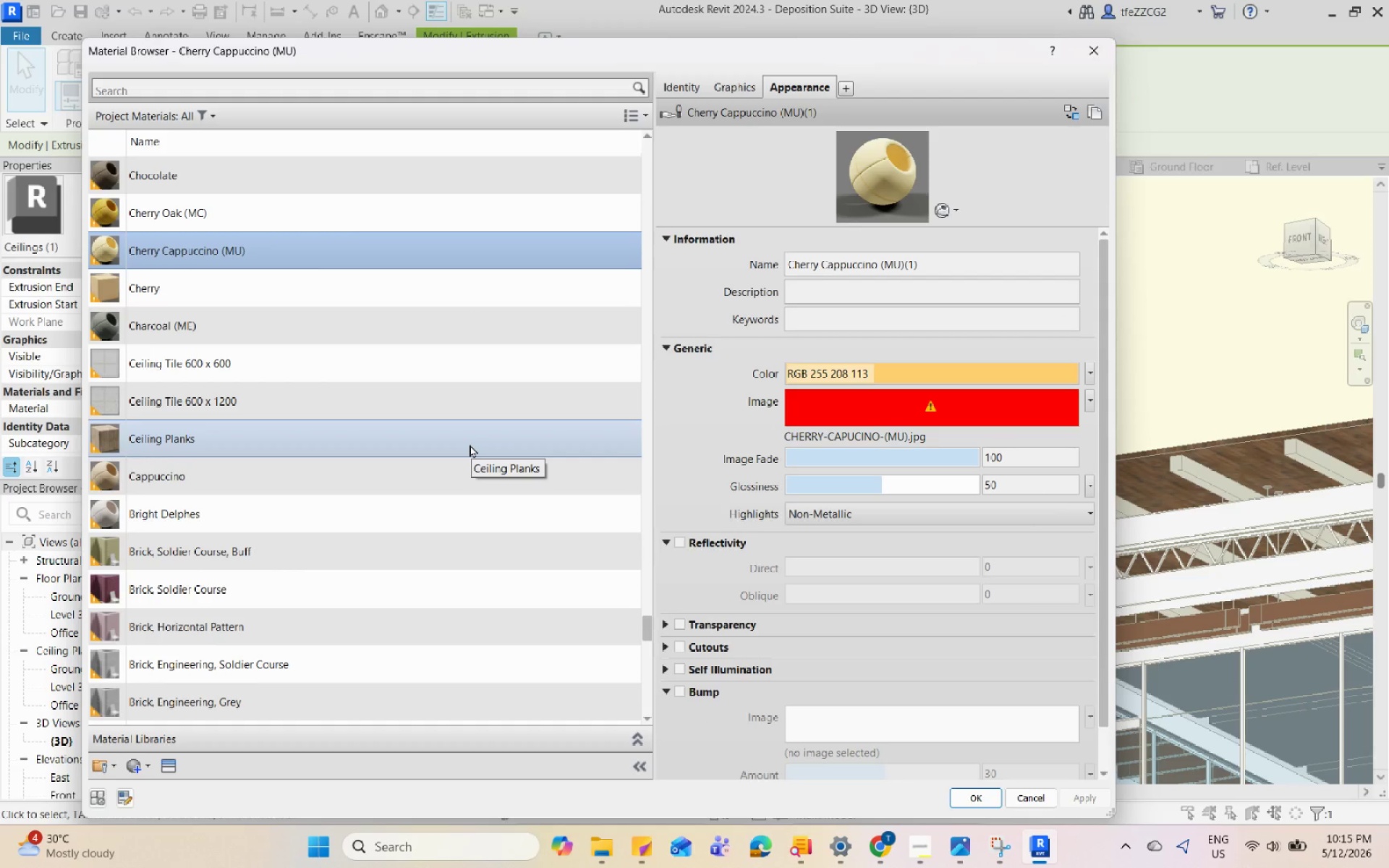 
wait(5.02)
 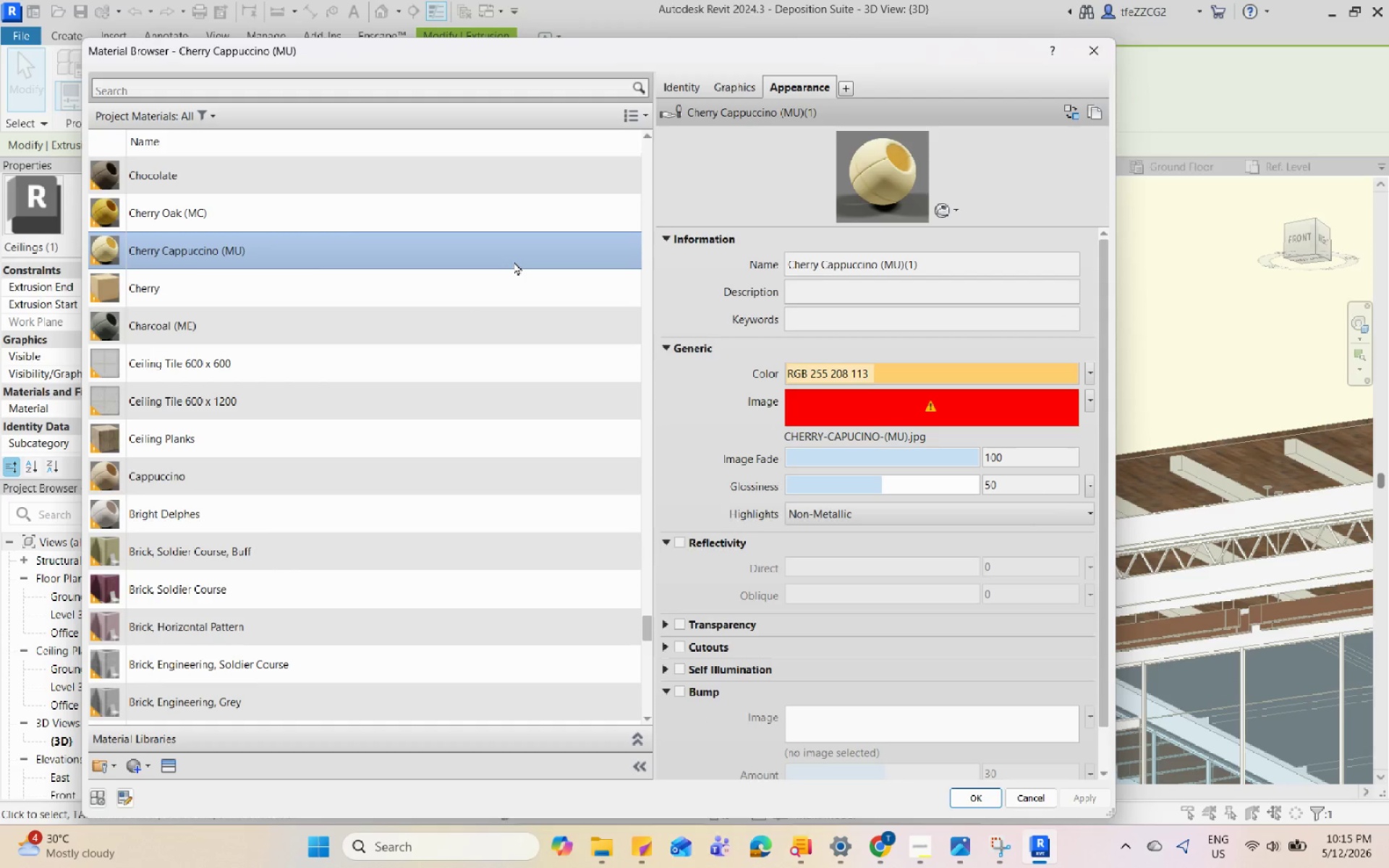 
left_click([502, 179])
 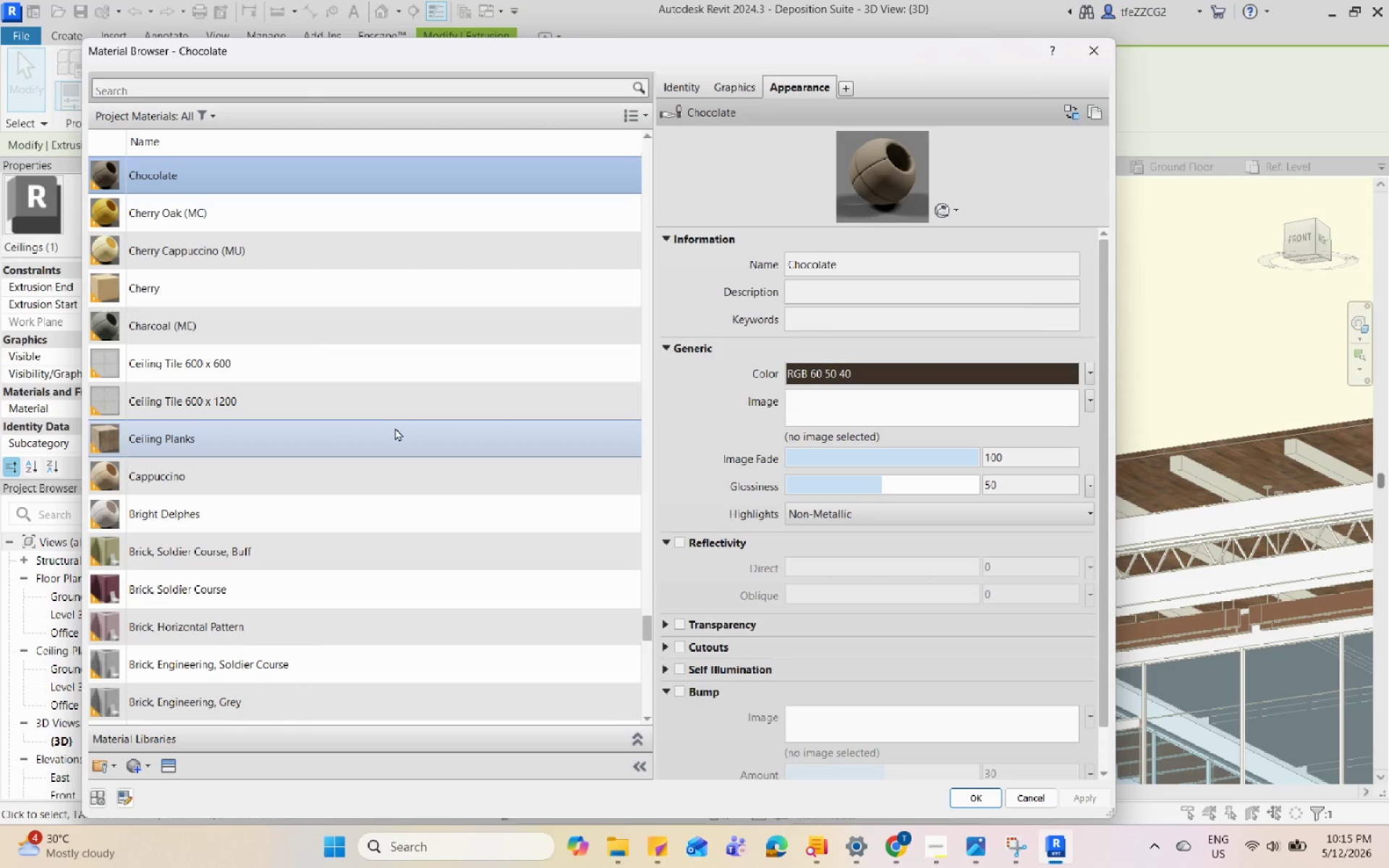 
left_click([402, 451])
 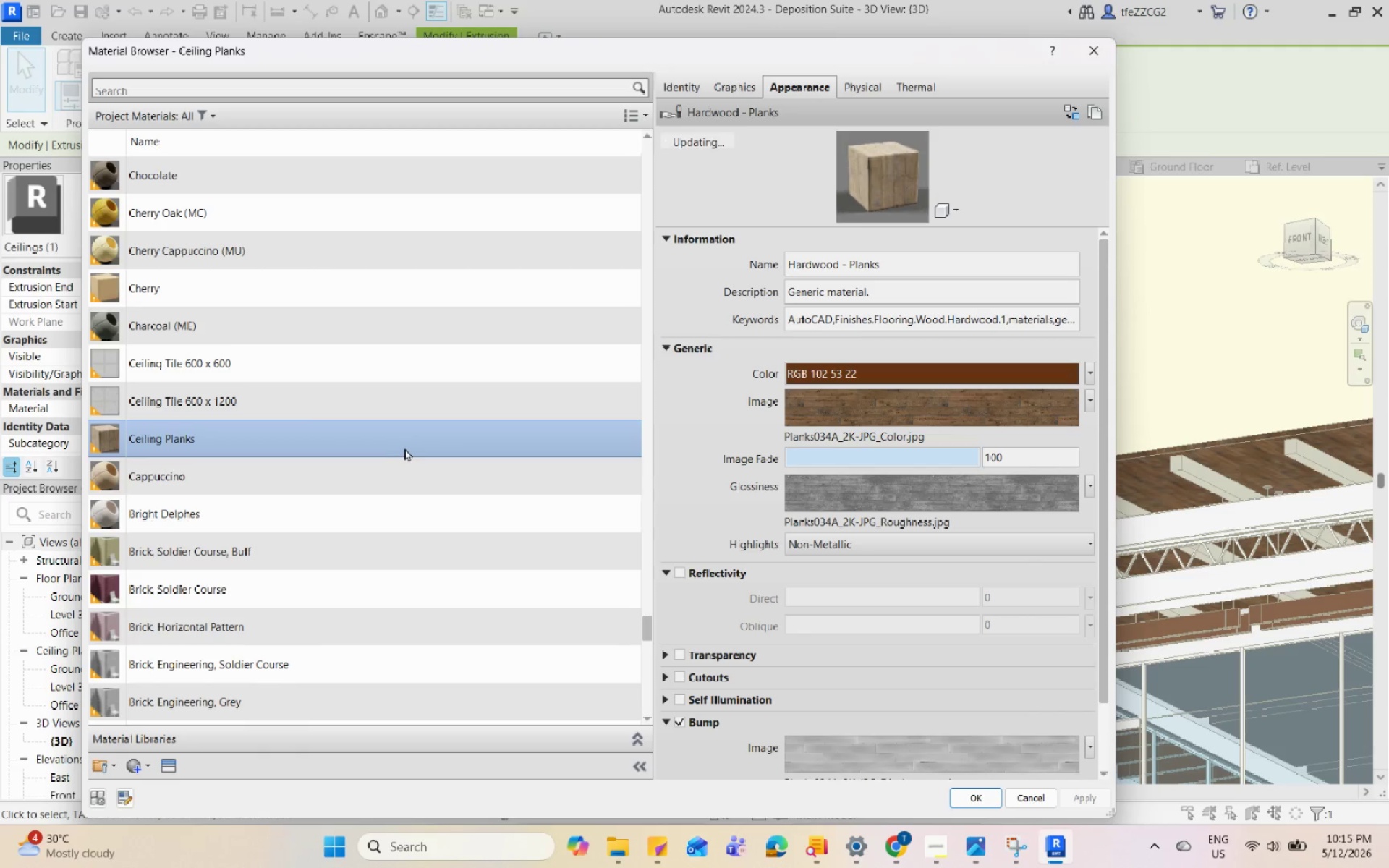 
scroll: coordinate [509, 516], scroll_direction: down, amount: 5.0
 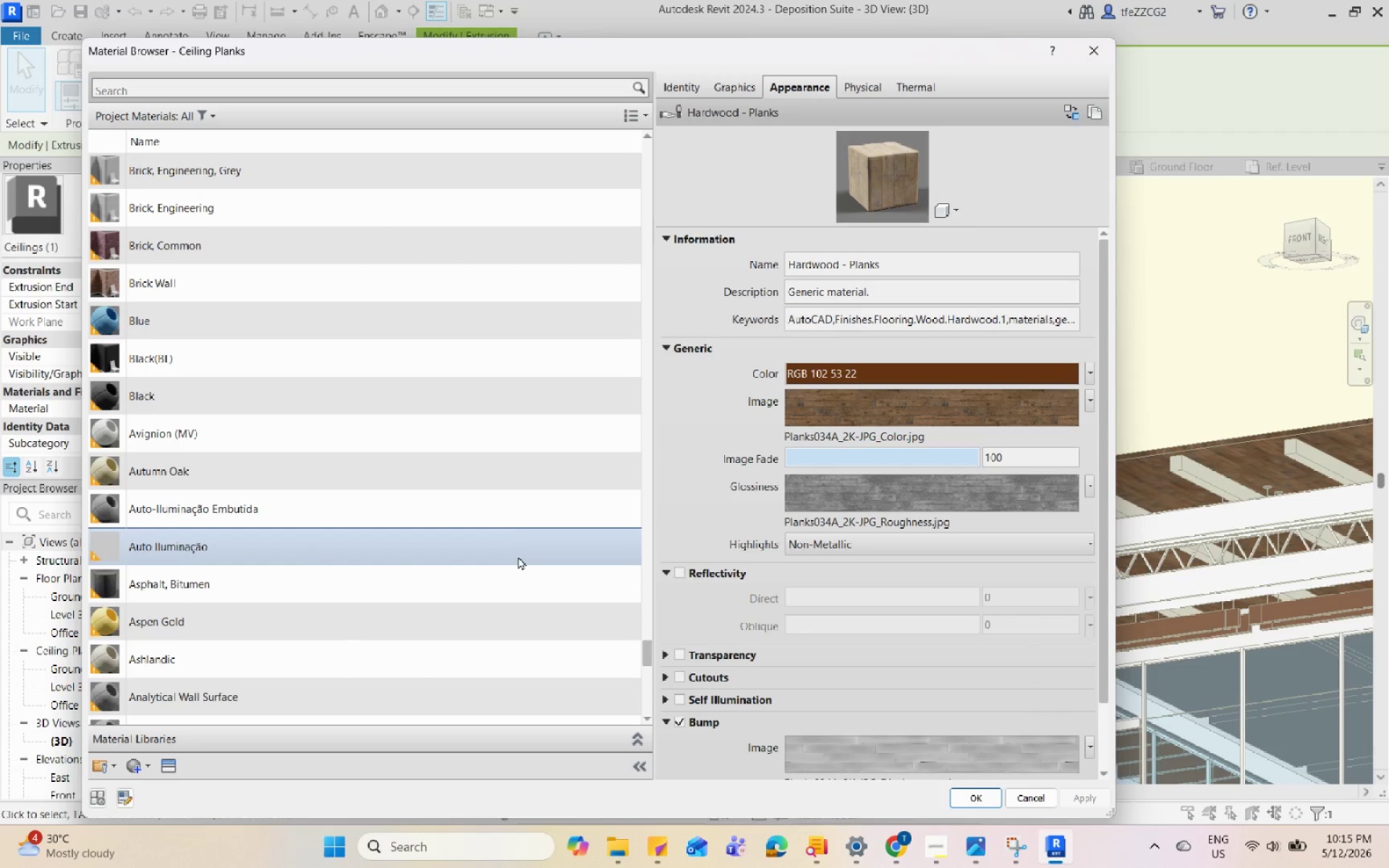 
scroll: coordinate [519, 555], scroll_direction: up, amount: 3.0
 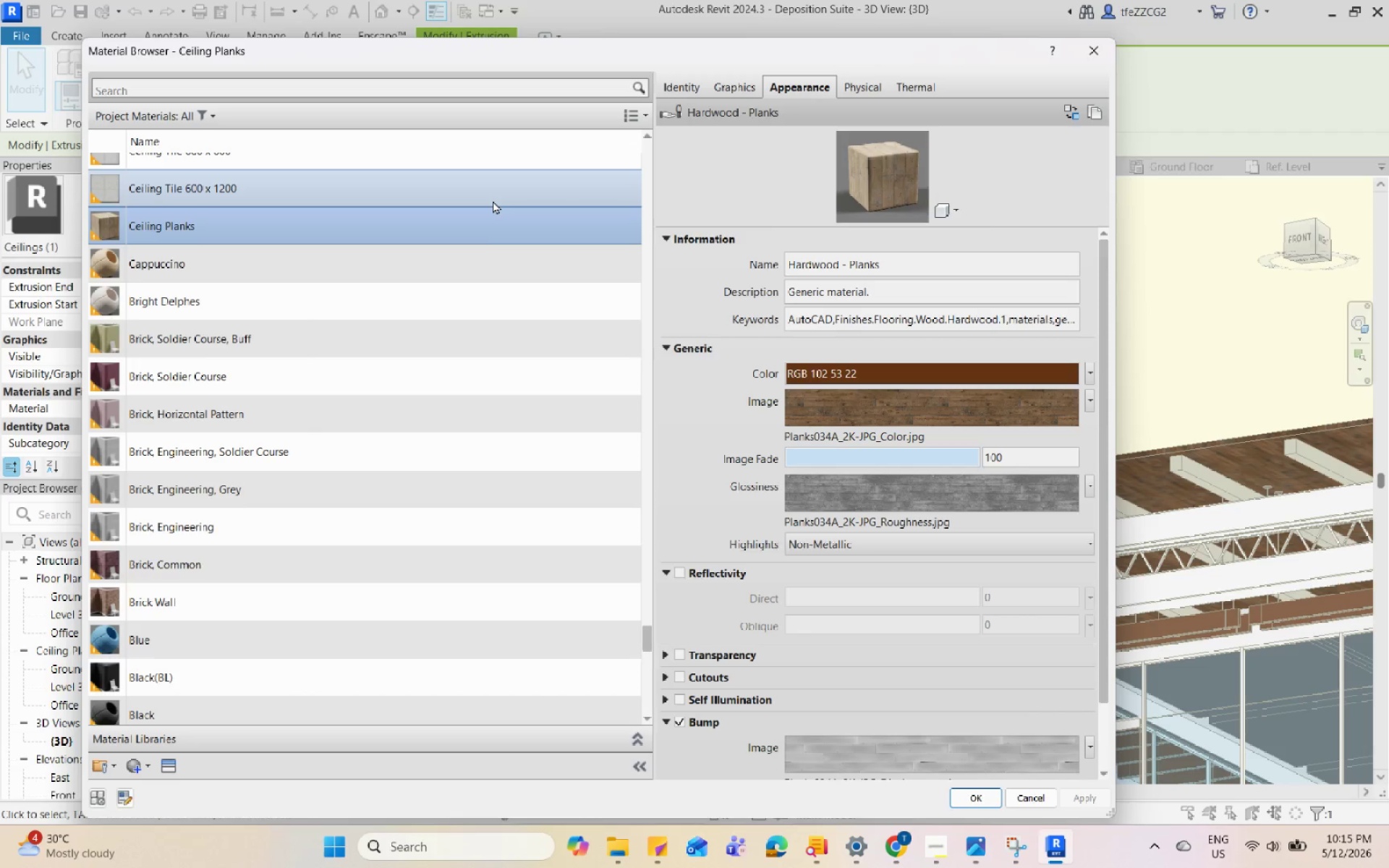 
right_click([479, 229])
 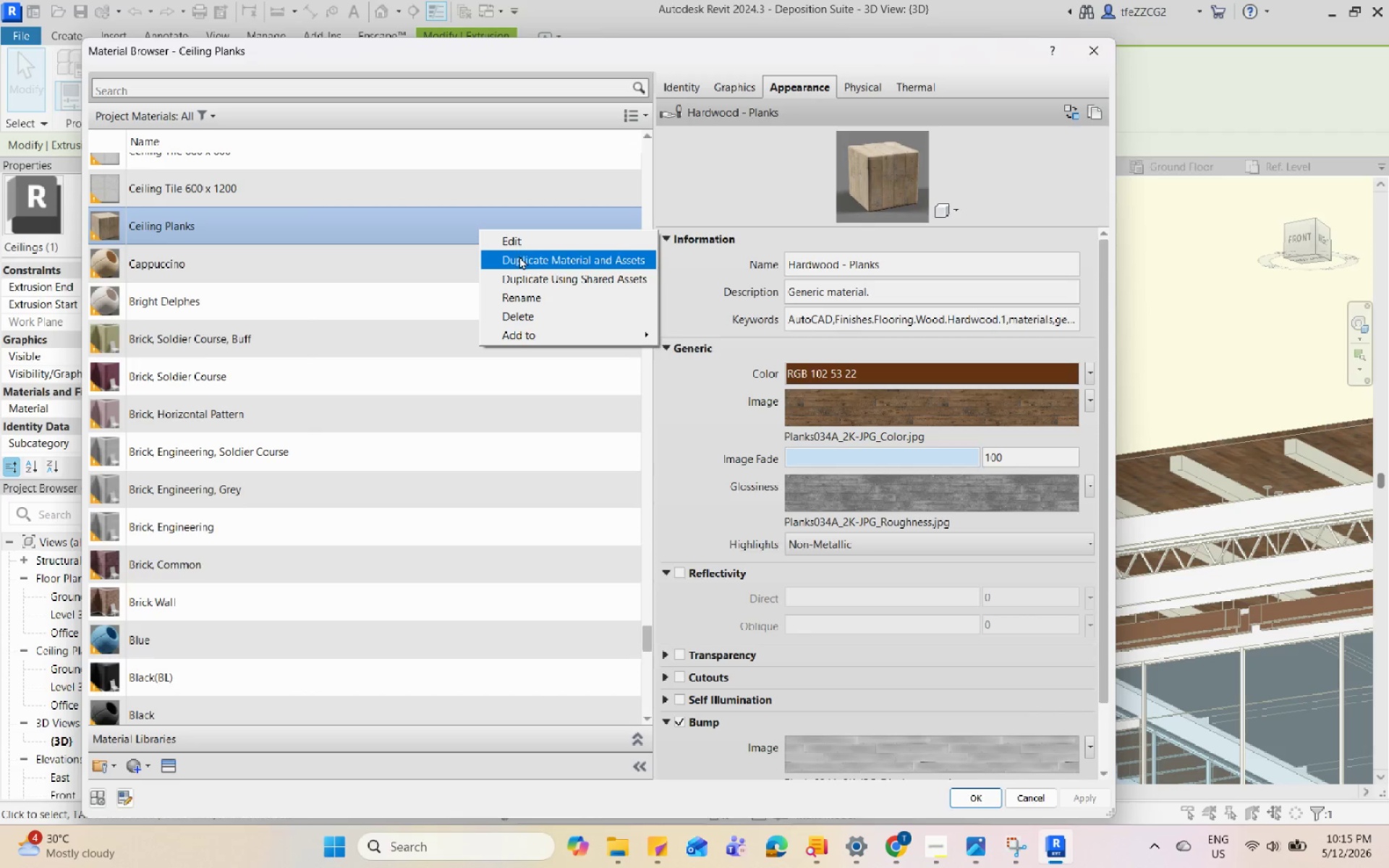 
left_click([519, 256])
 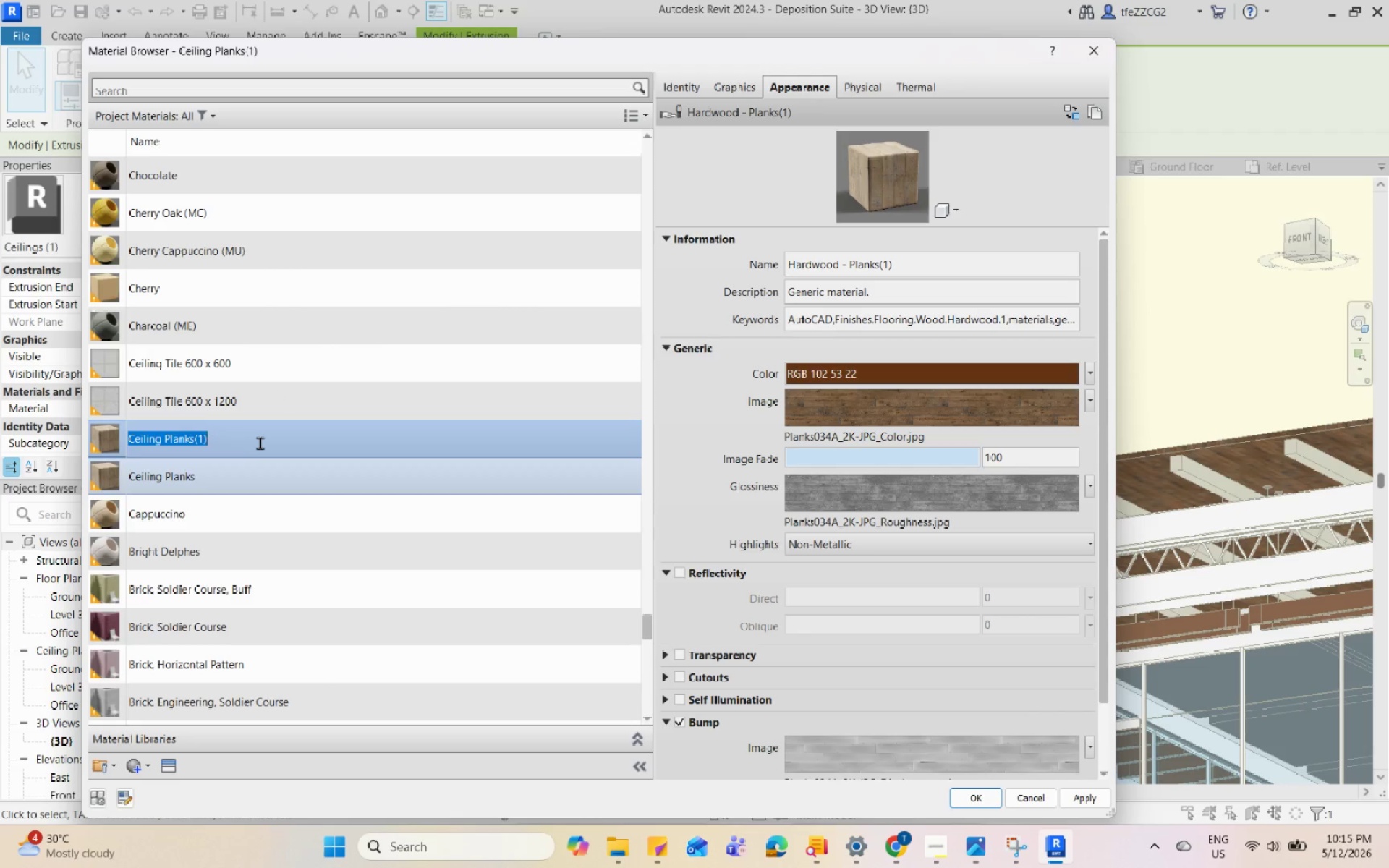 
left_click_drag(start_coordinate=[260, 442], to_coordinate=[195, 442])
 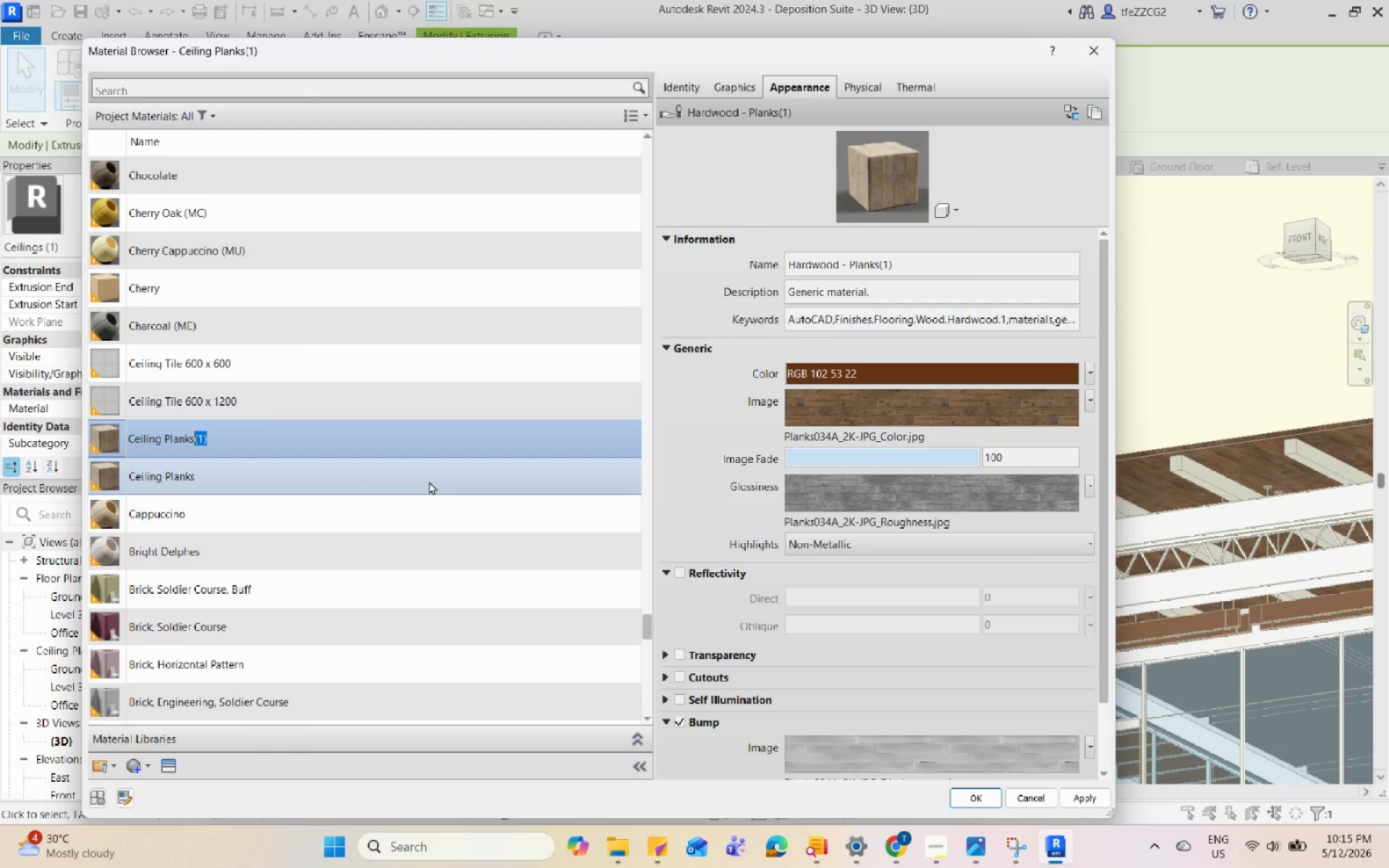 
key(Space)
 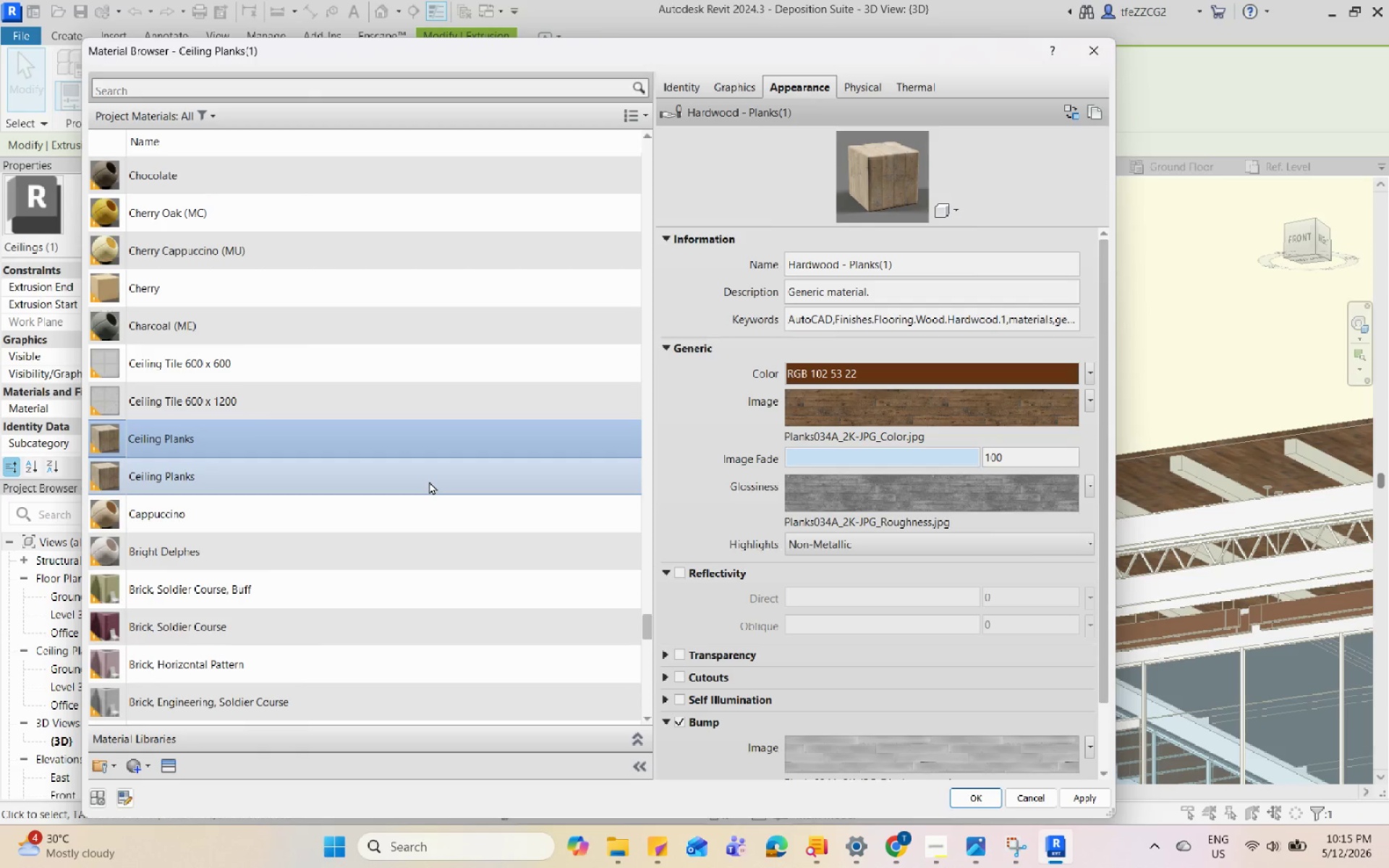 
key(2)
 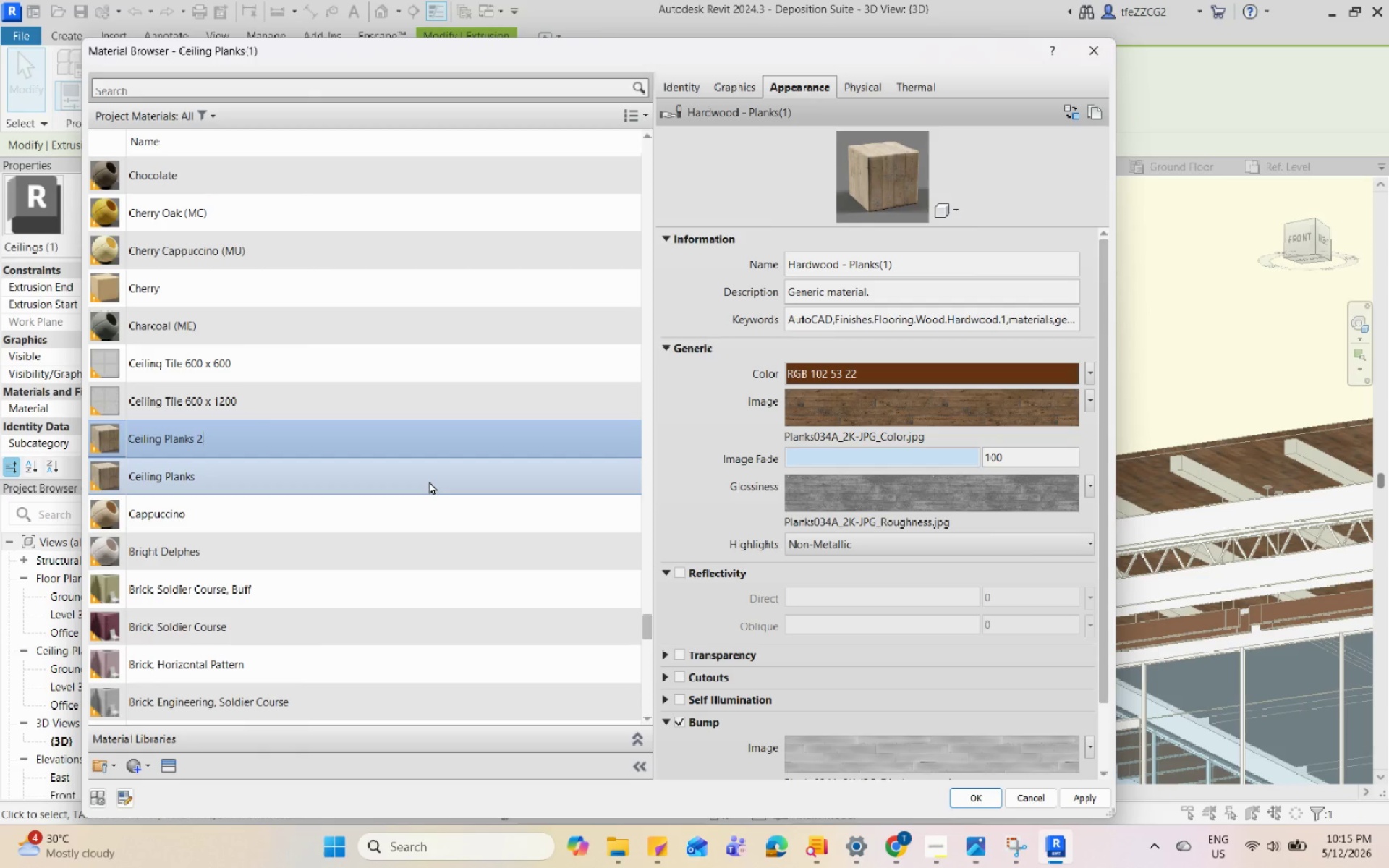 
key(Enter)
 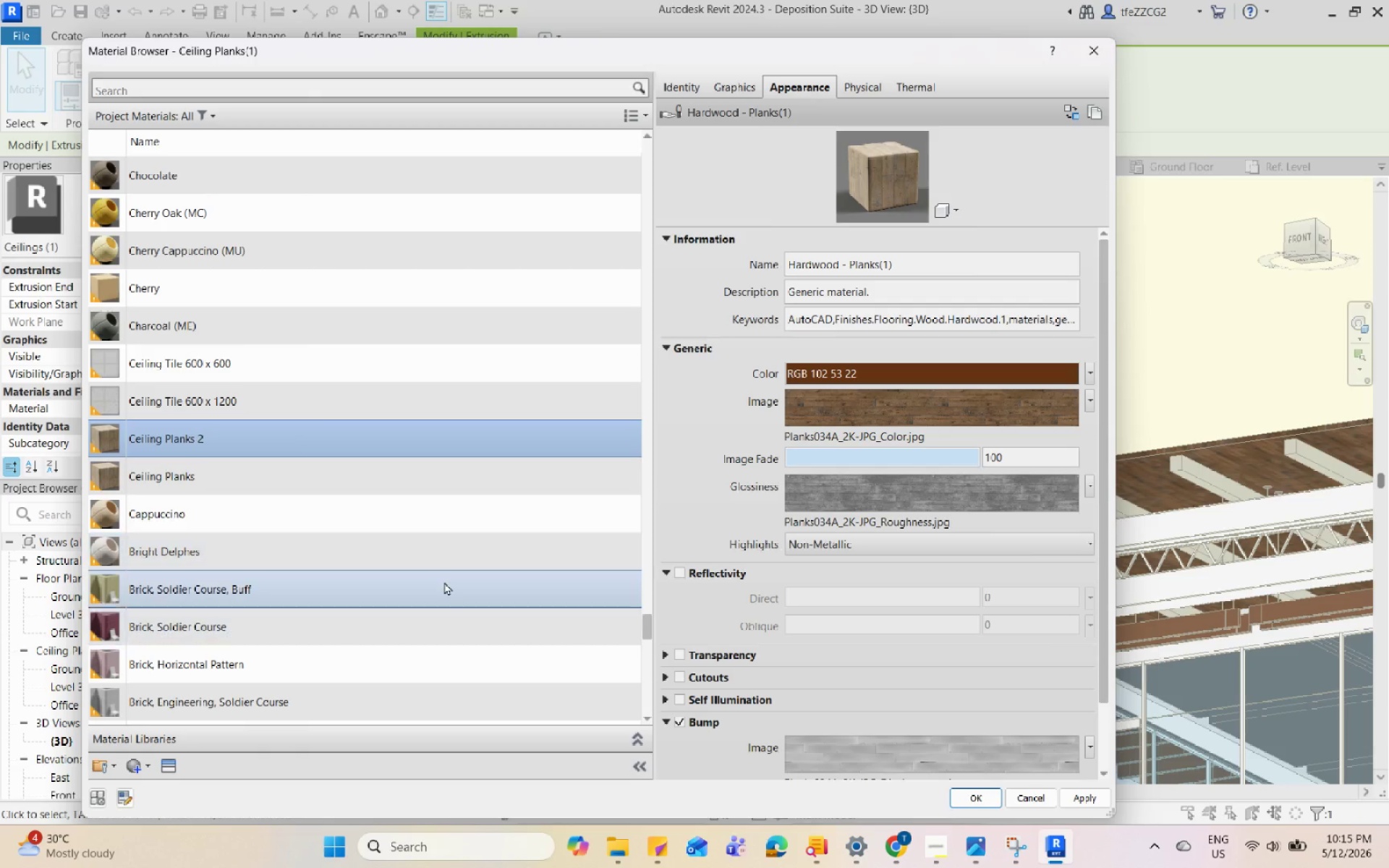 
left_click([171, 768])
 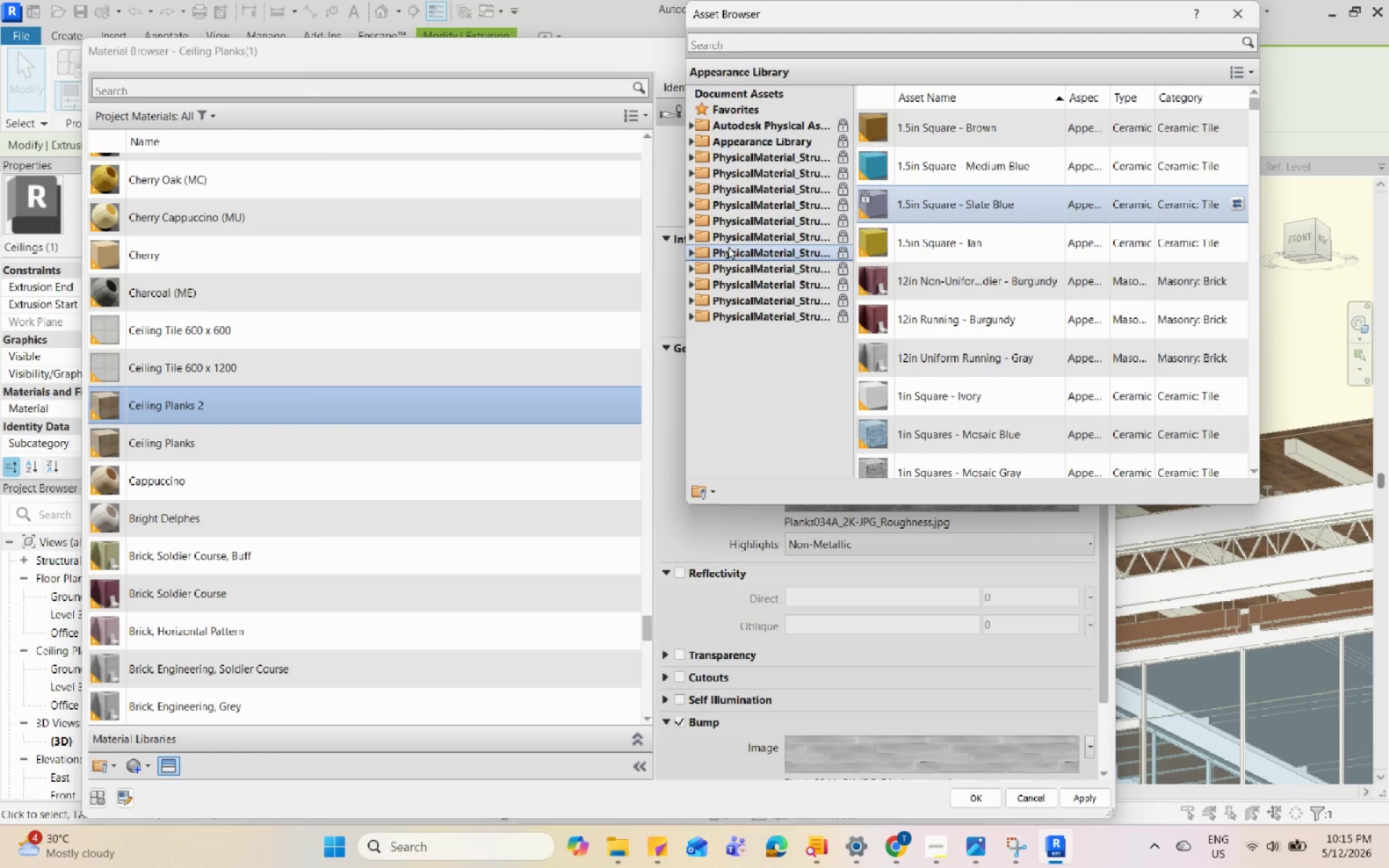 
left_click([691, 140])
 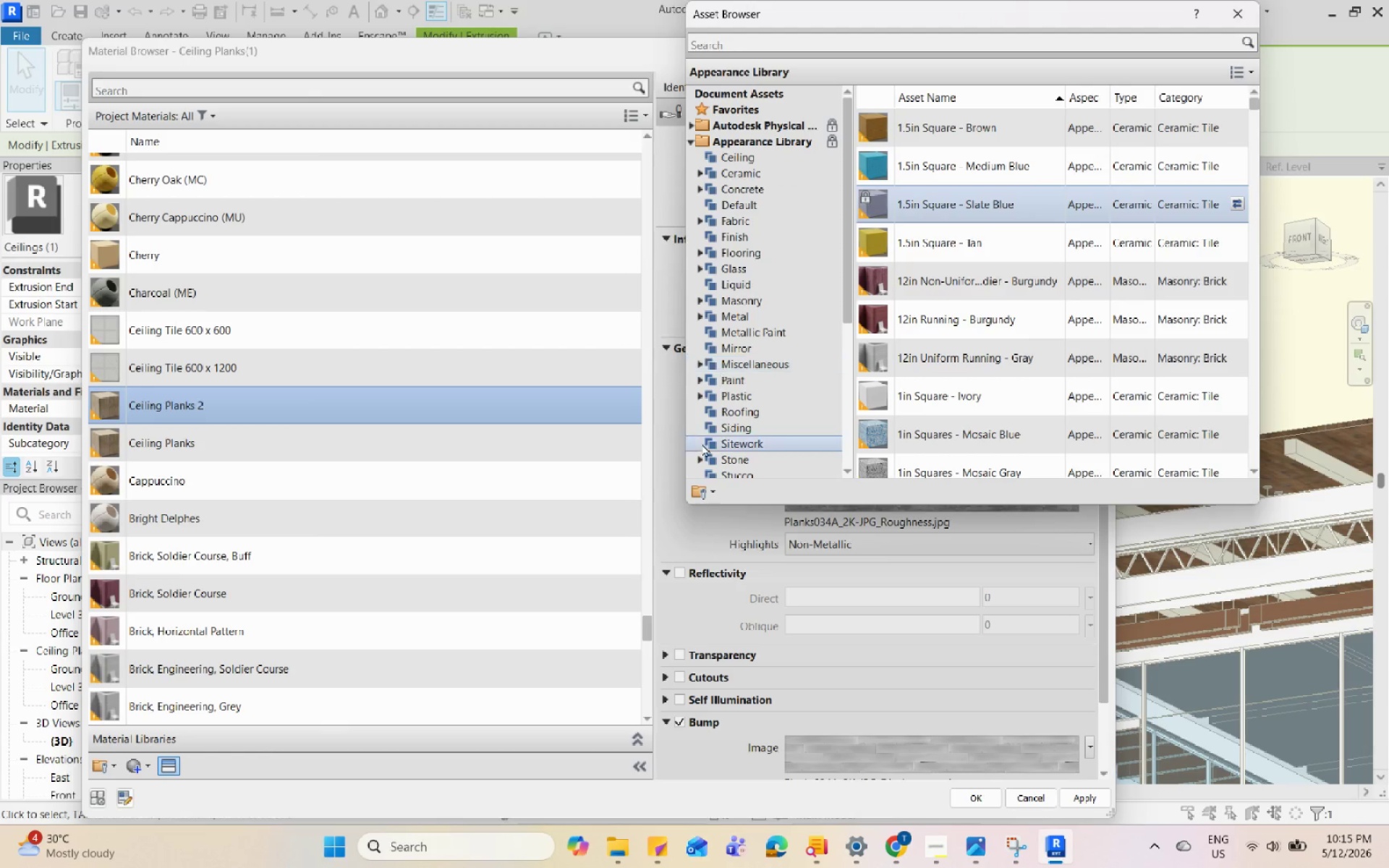 
scroll: coordinate [700, 456], scroll_direction: down, amount: 2.0
 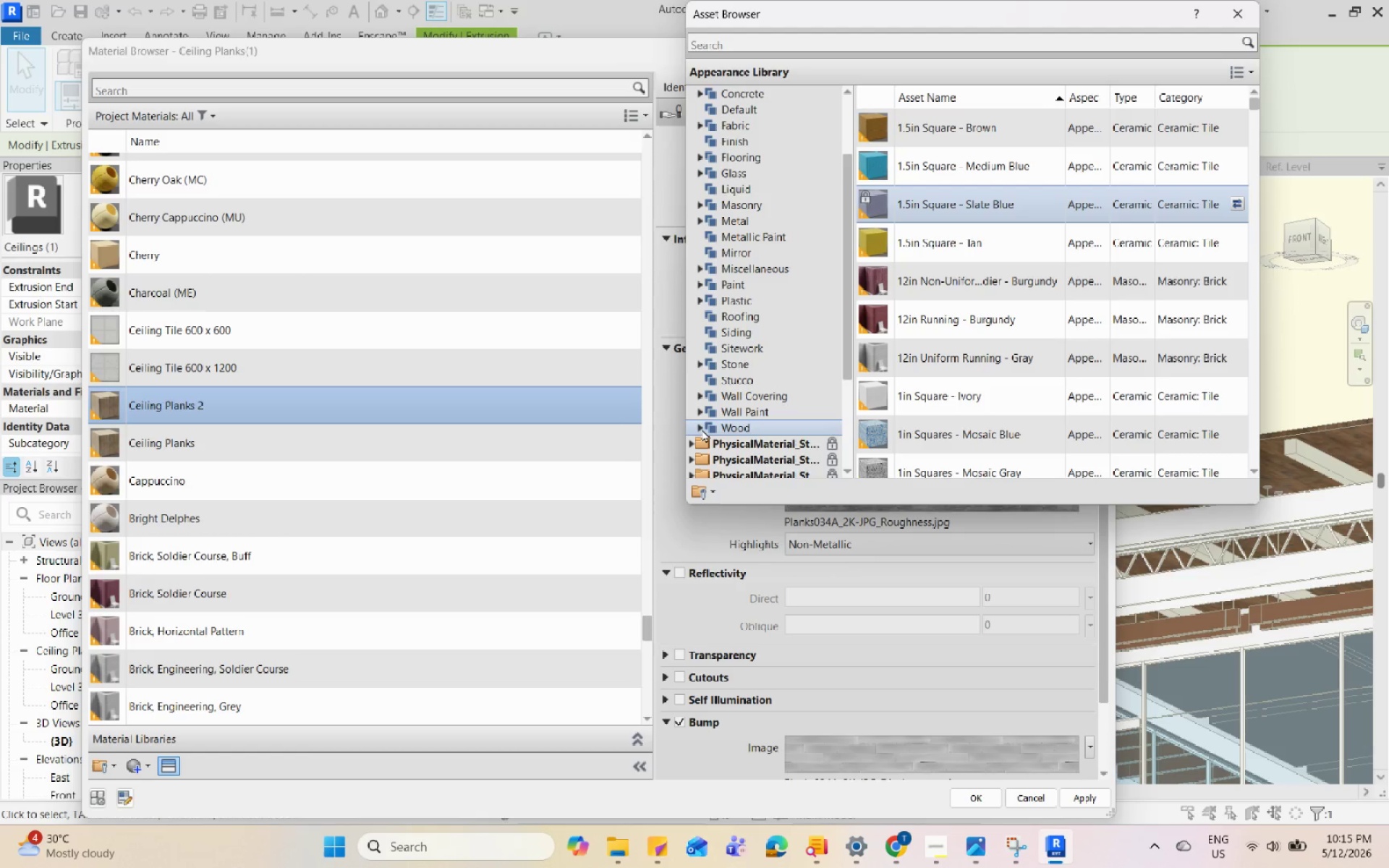 
left_click([699, 427])
 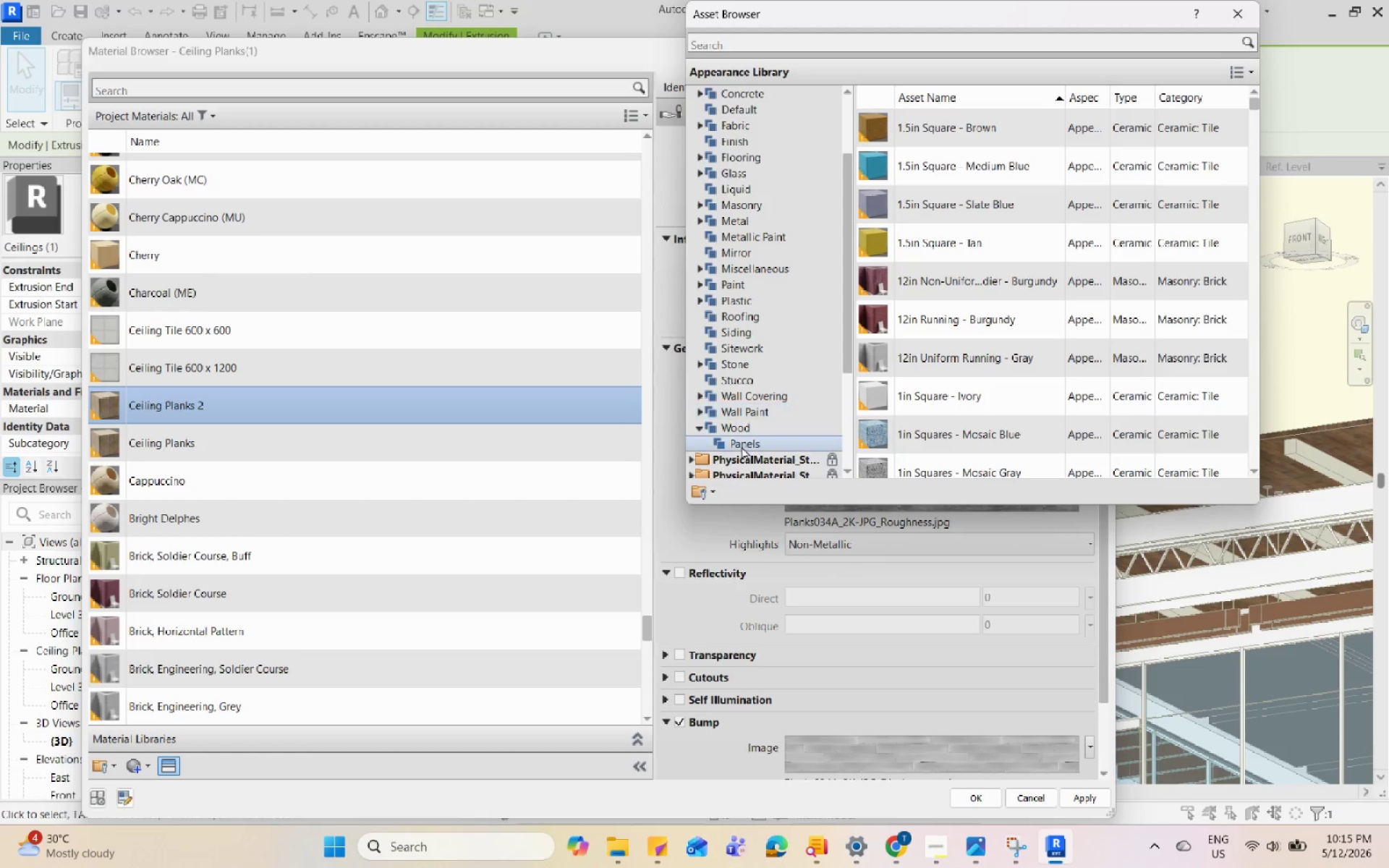 
left_click([751, 430])
 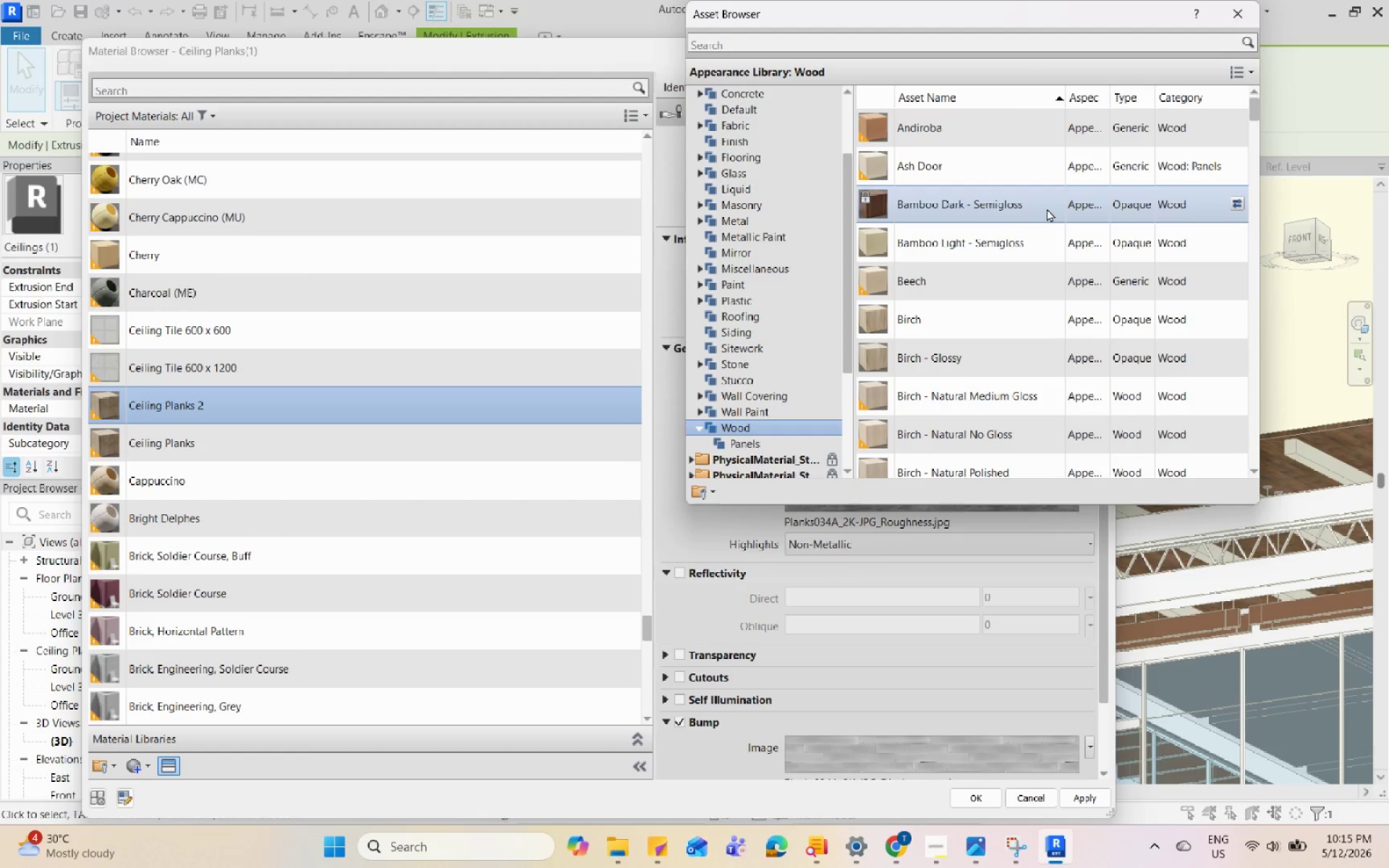 
scroll: coordinate [1047, 208], scroll_direction: down, amount: 26.0
 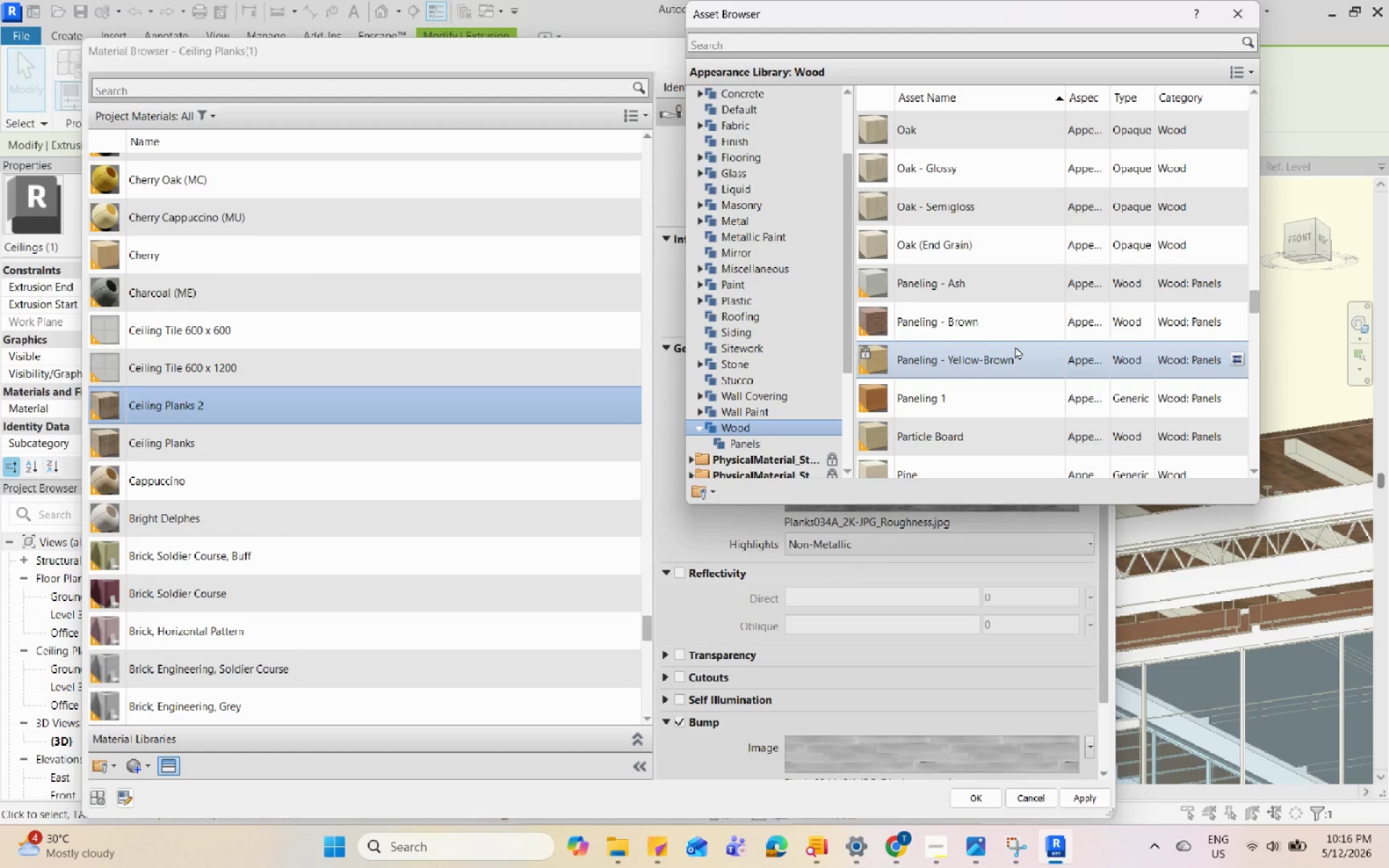 
scroll: coordinate [1047, 367], scroll_direction: down, amount: 23.0
 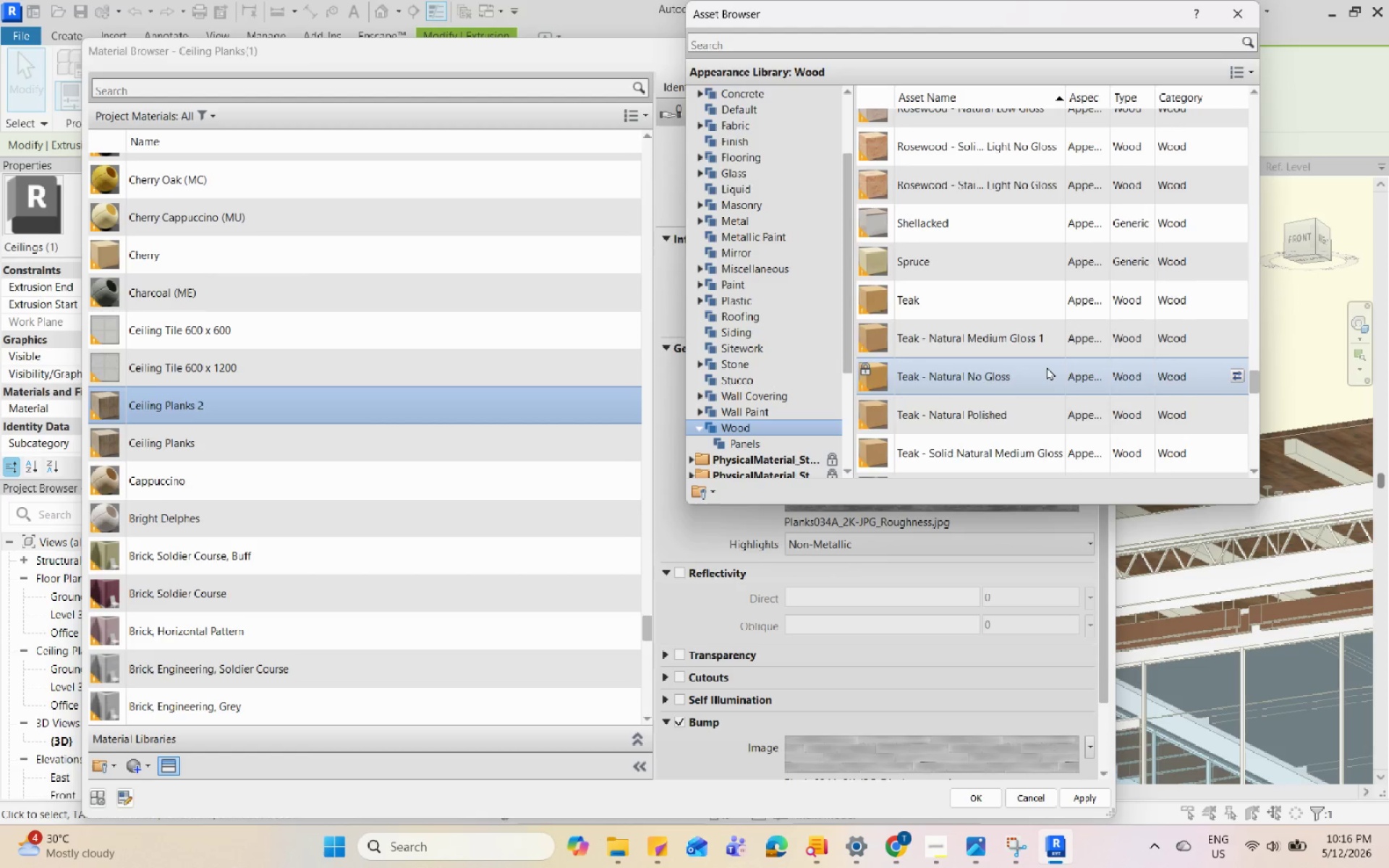 
scroll: coordinate [1047, 367], scroll_direction: up, amount: 7.0
 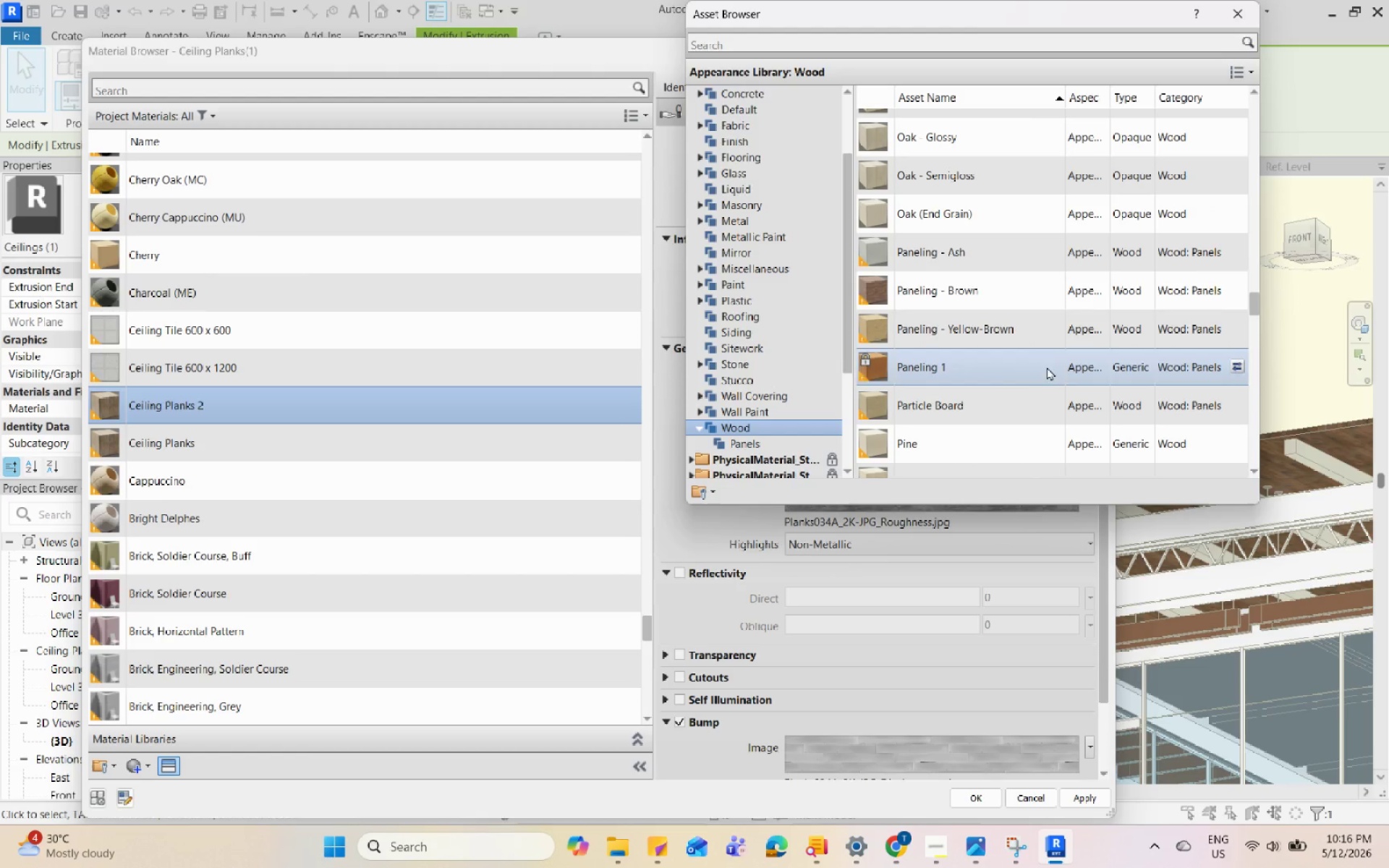 
left_click([1027, 302])
 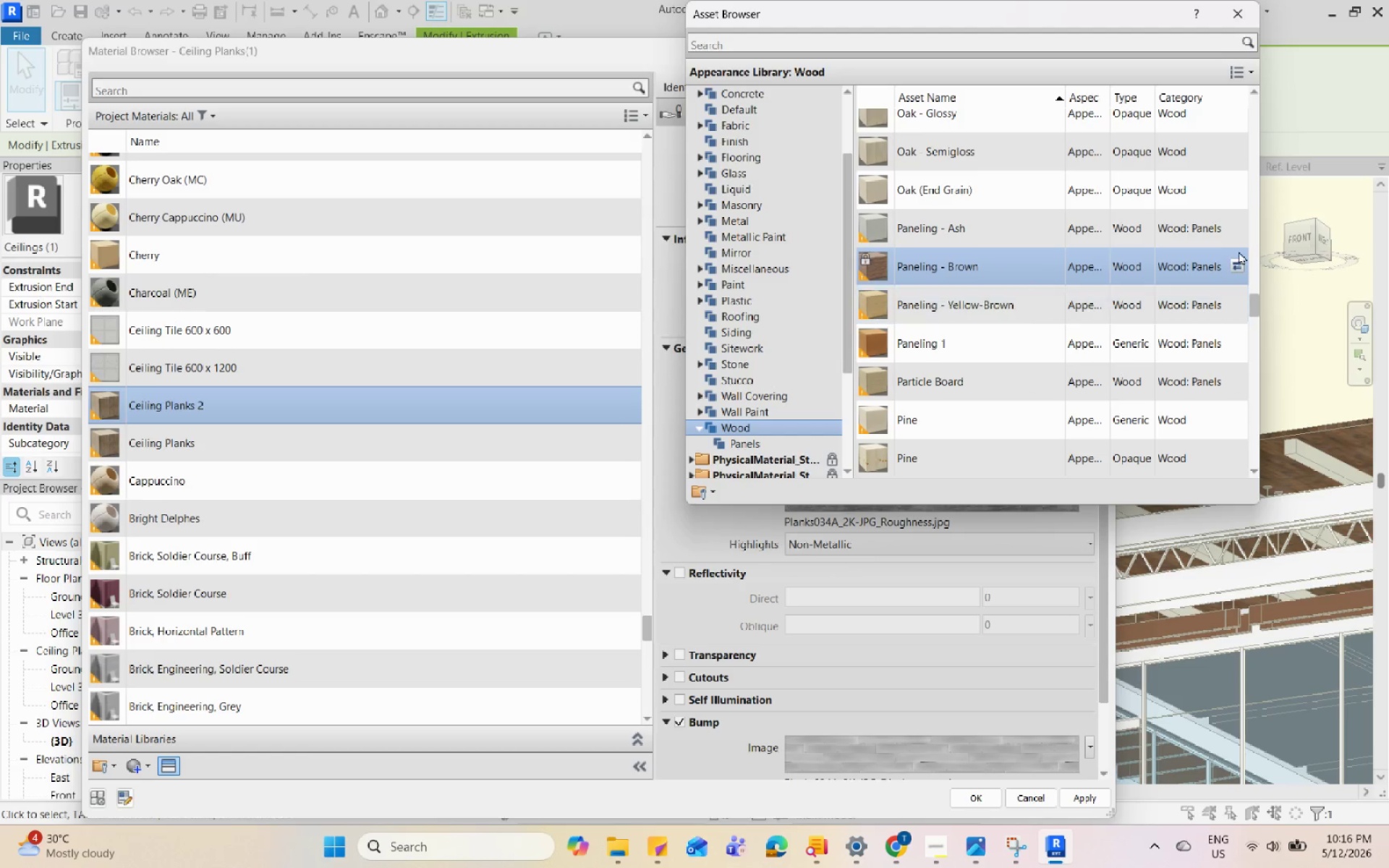 
left_click([1237, 267])
 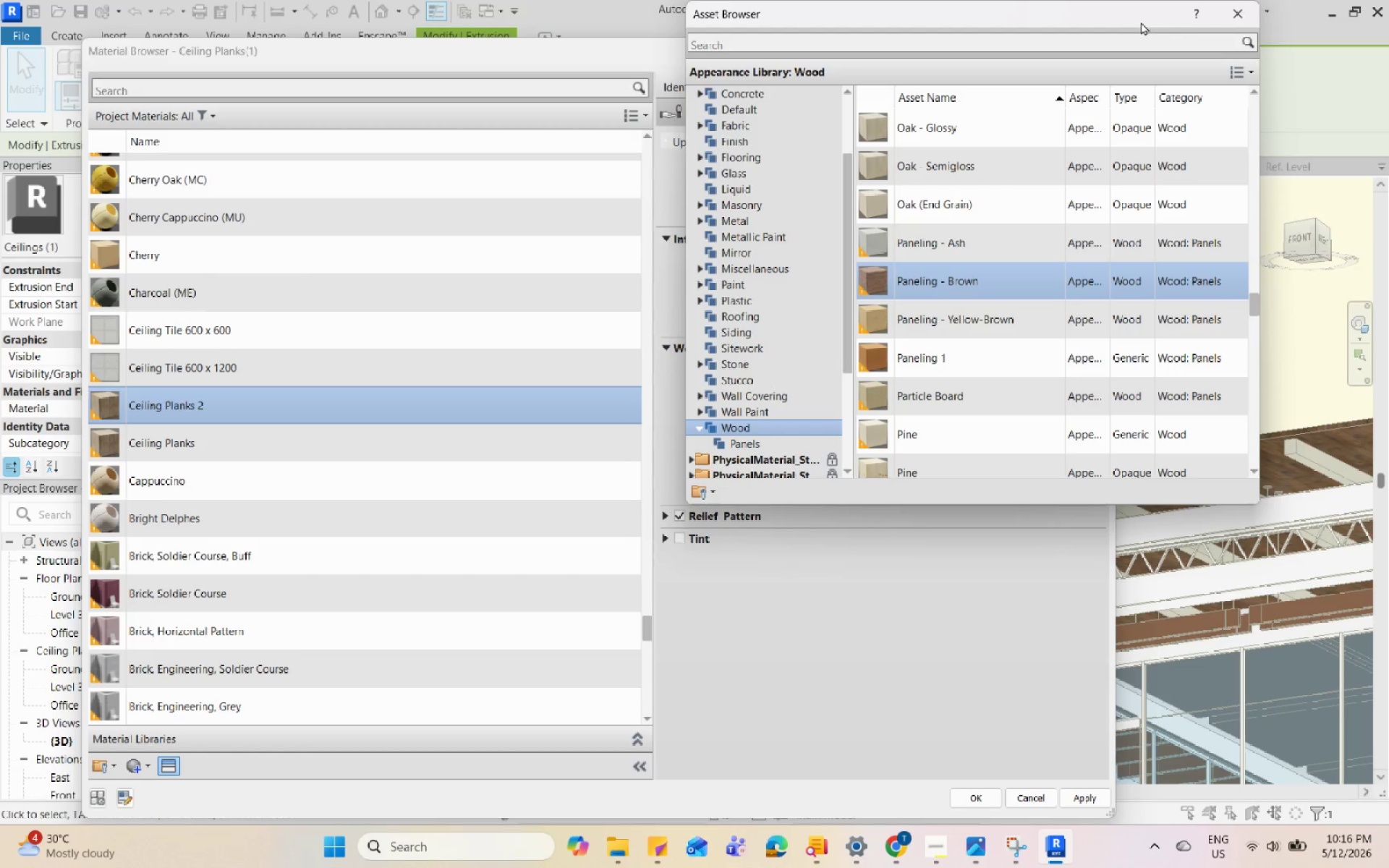 
left_click([1260, 19])
 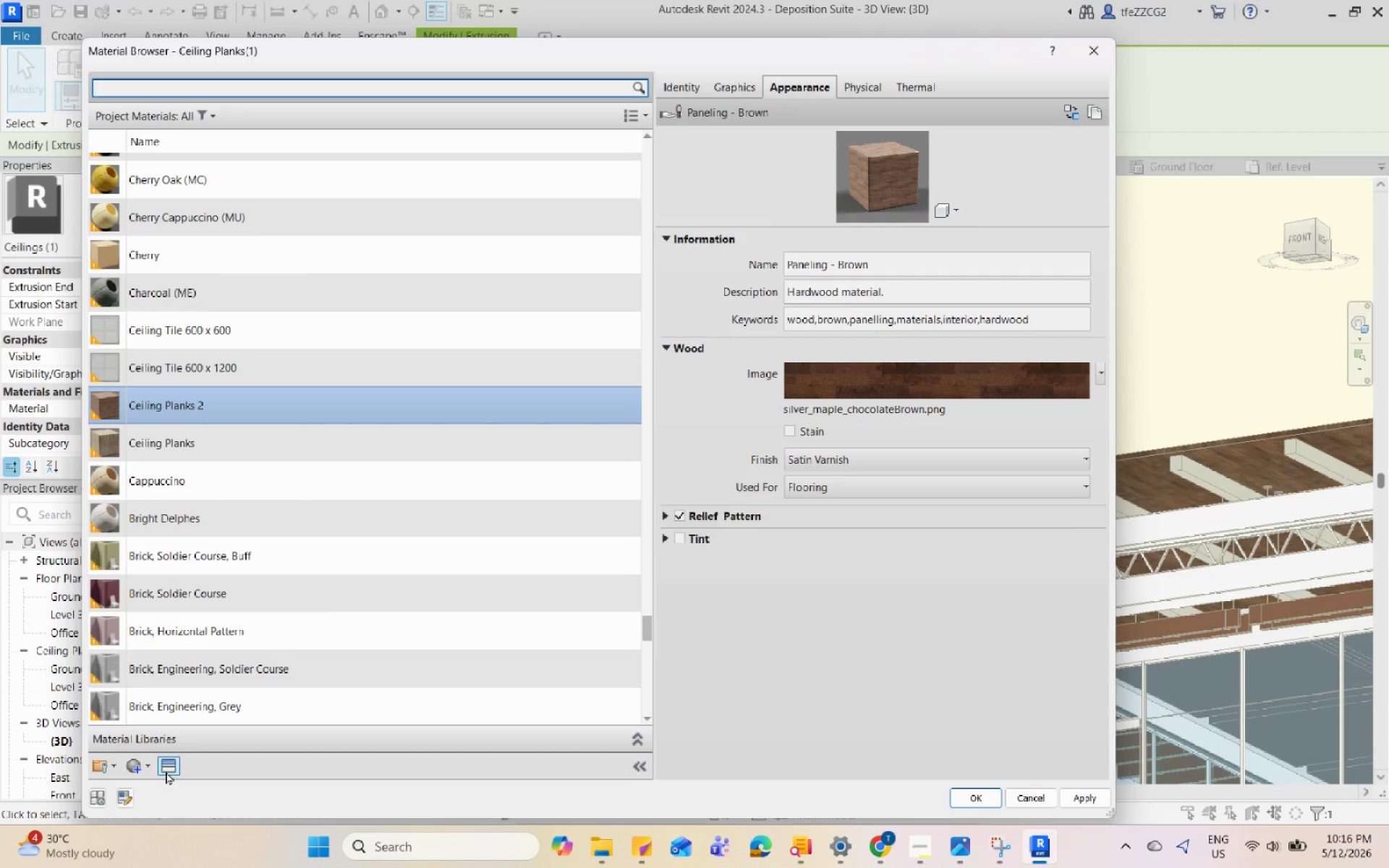 
wait(6.58)
 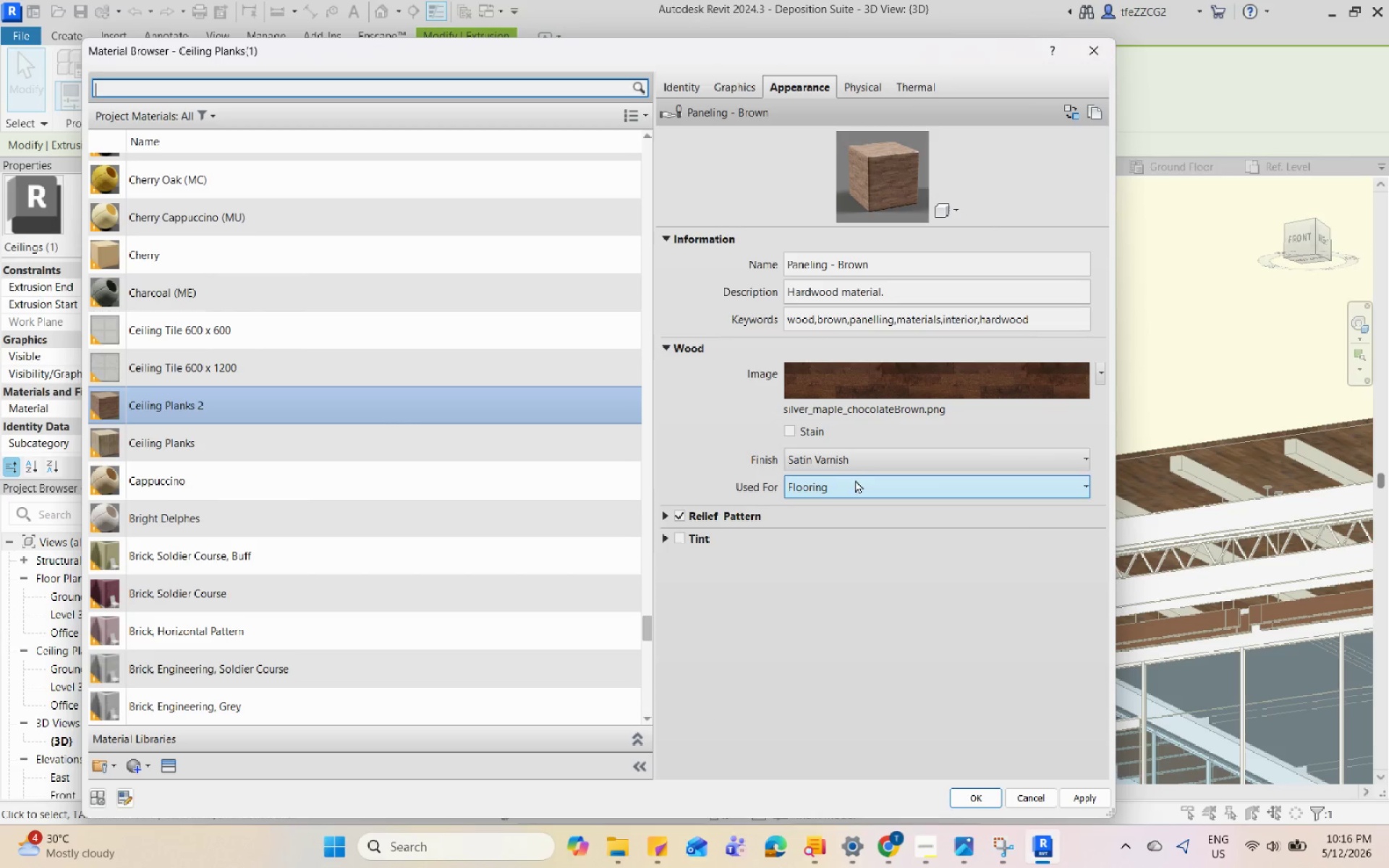 
scroll: coordinate [961, 292], scroll_direction: up, amount: 9.0
 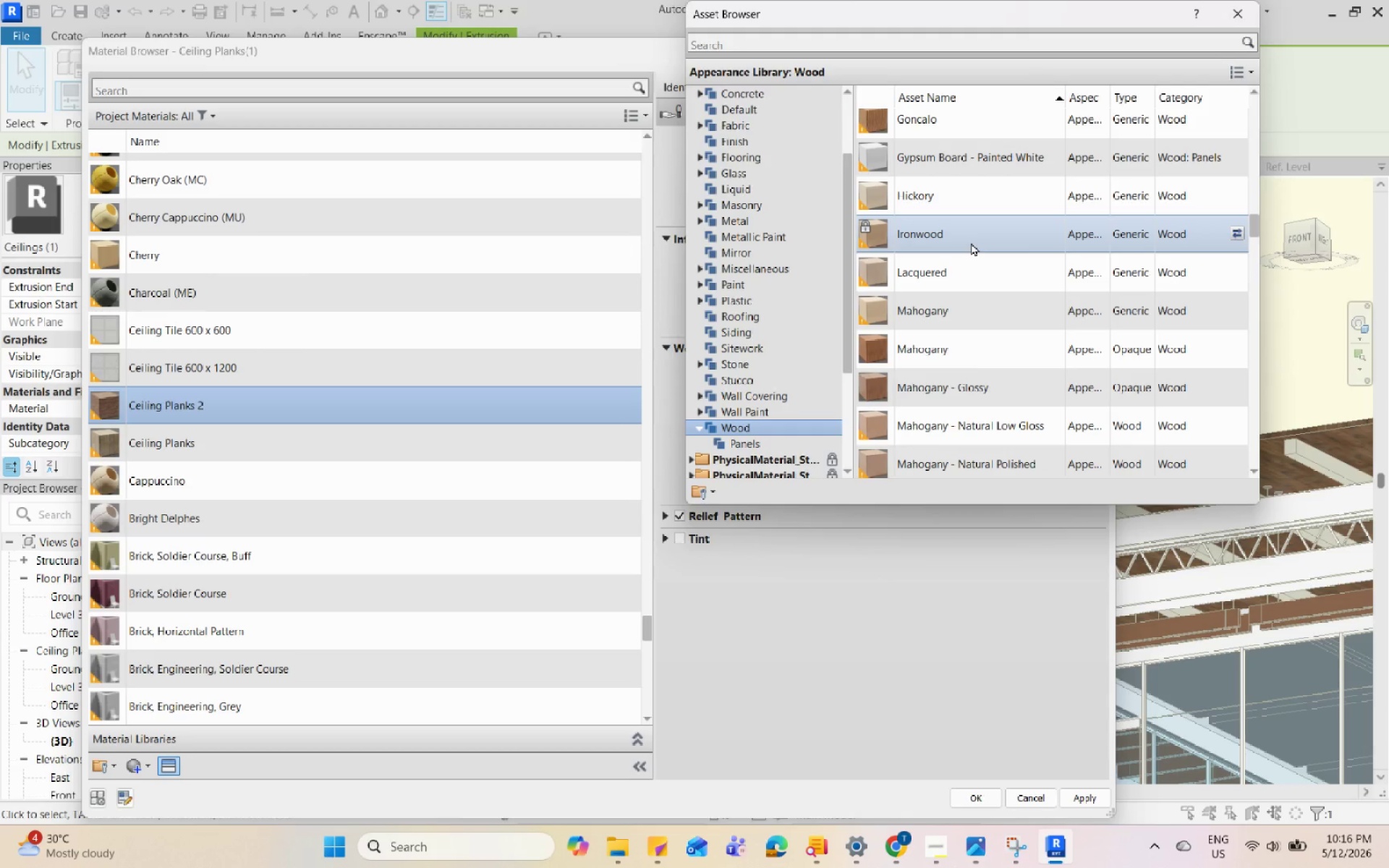 
left_click([971, 242])
 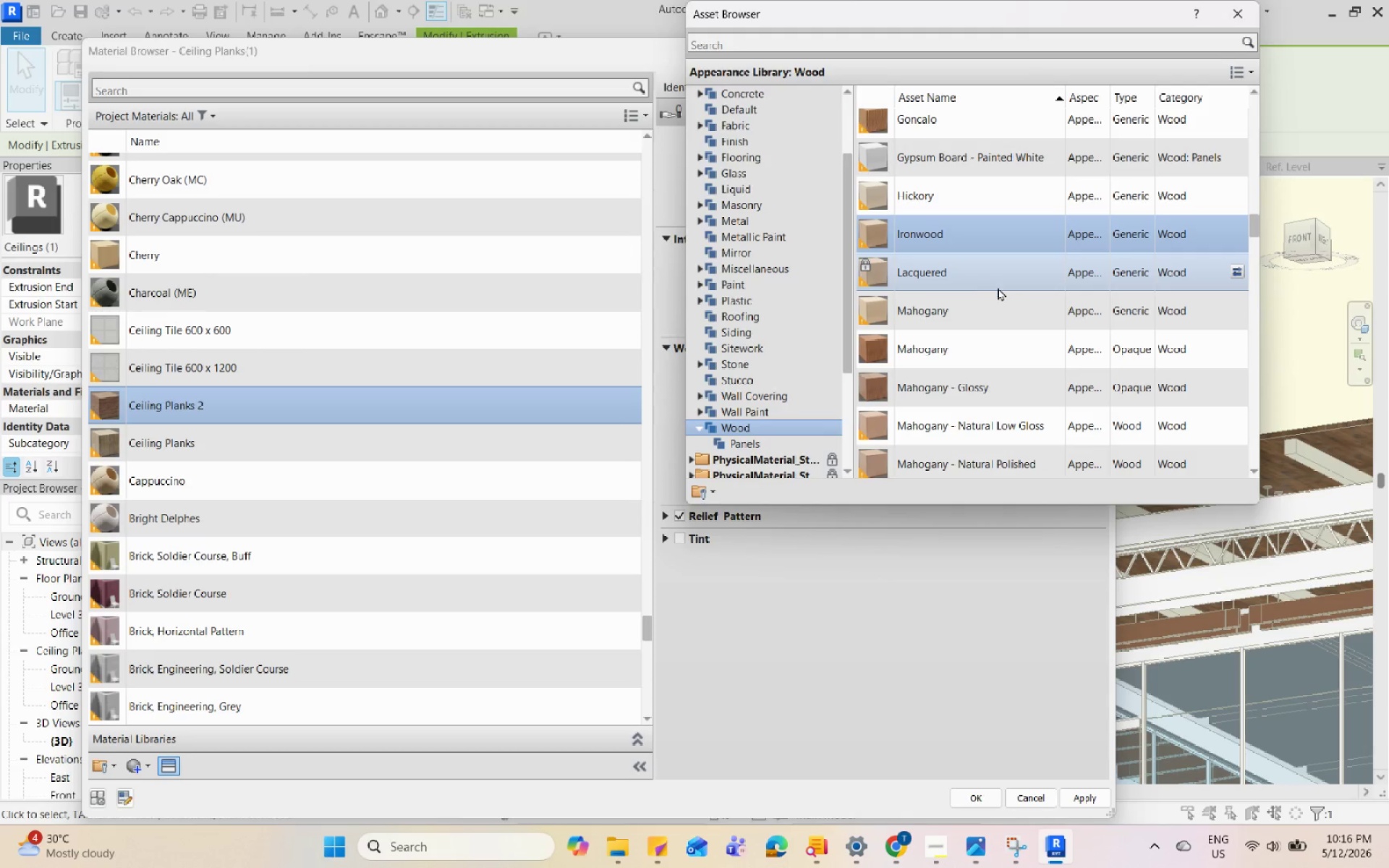 
left_click([998, 287])
 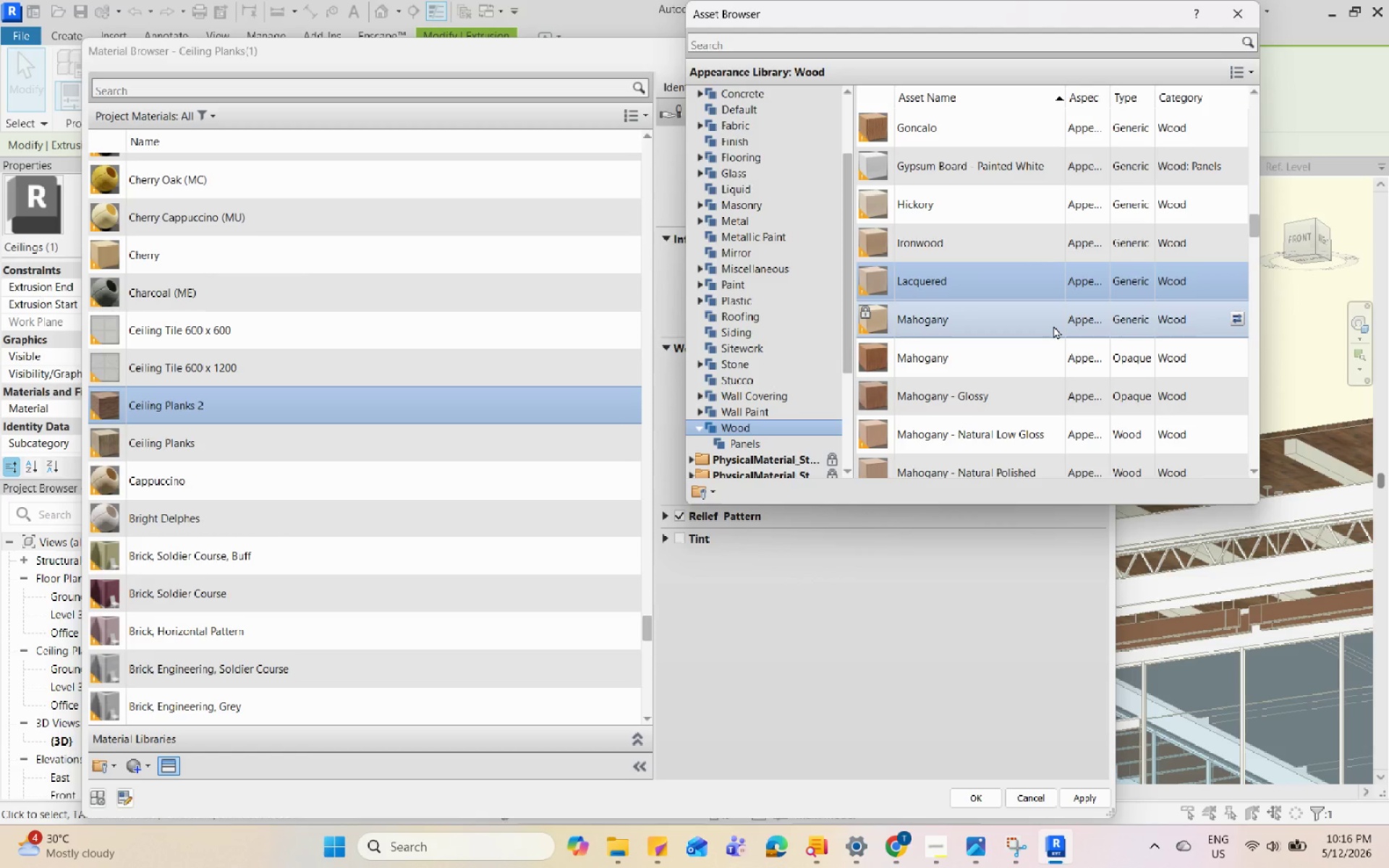 
scroll: coordinate [1055, 323], scroll_direction: up, amount: 5.0
 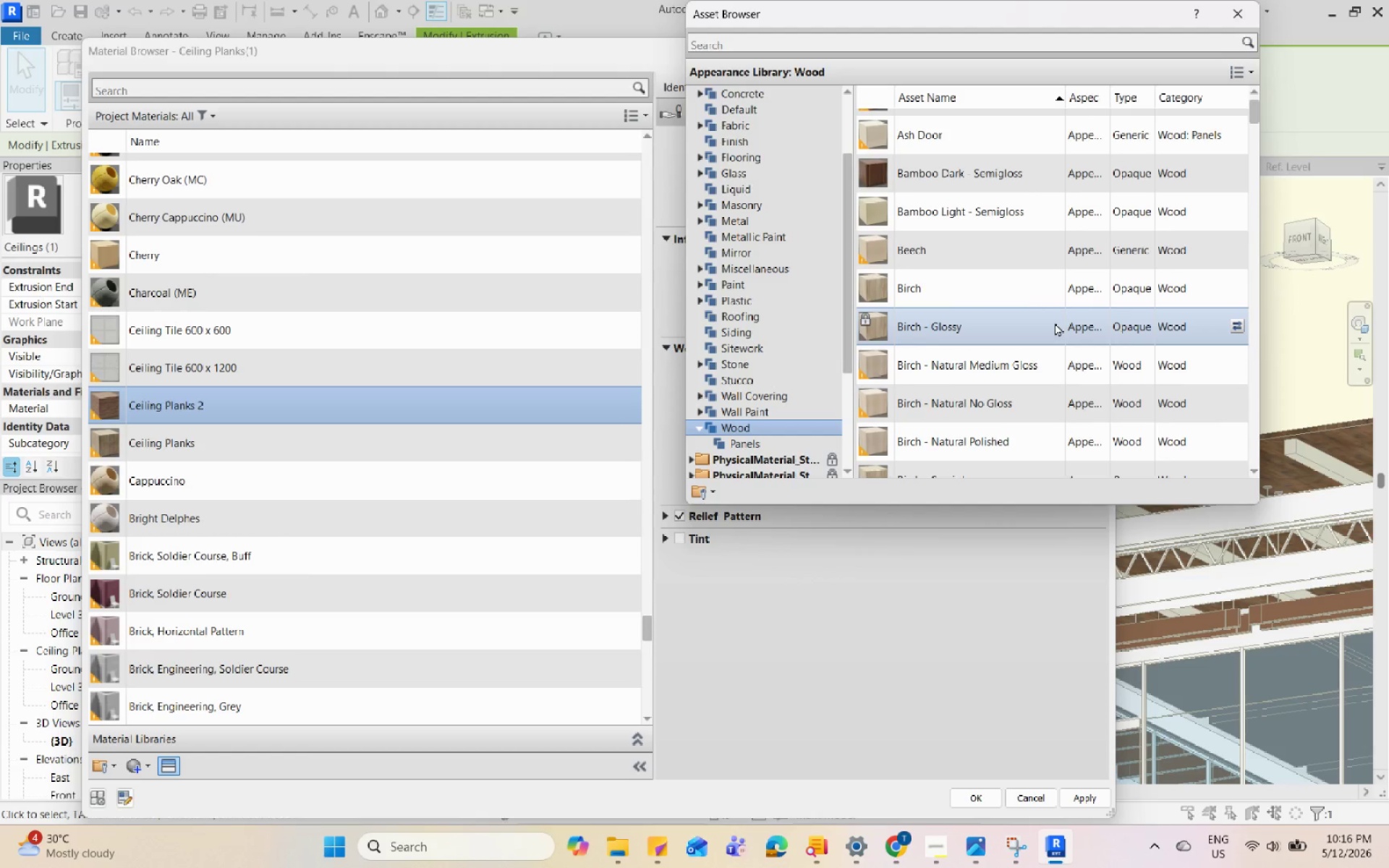 
left_click([1053, 188])
 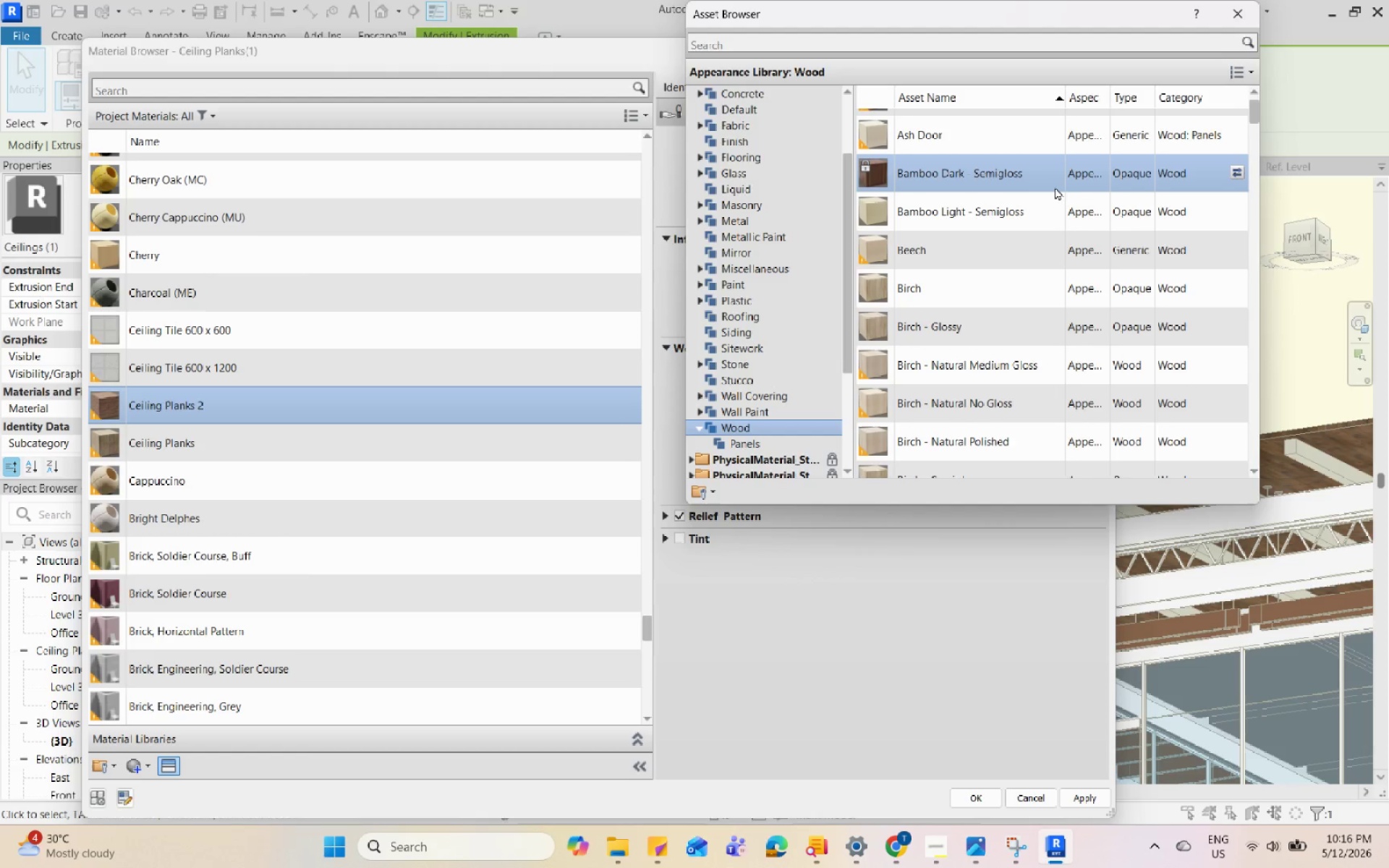 
scroll: coordinate [1055, 187], scroll_direction: up, amount: 1.0
 